 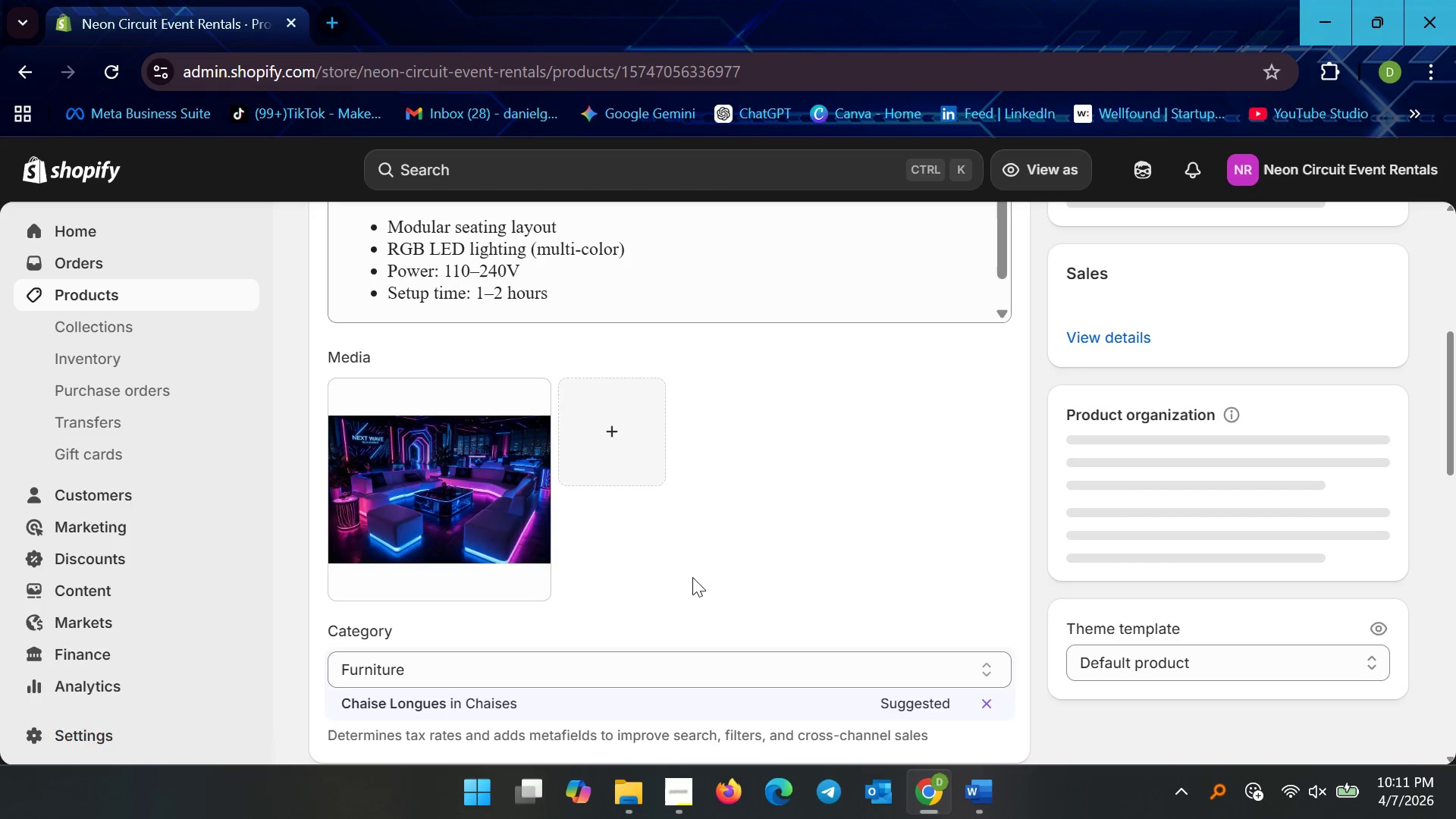 
scroll: coordinate [764, 532], scroll_direction: down, amount: 4.0
 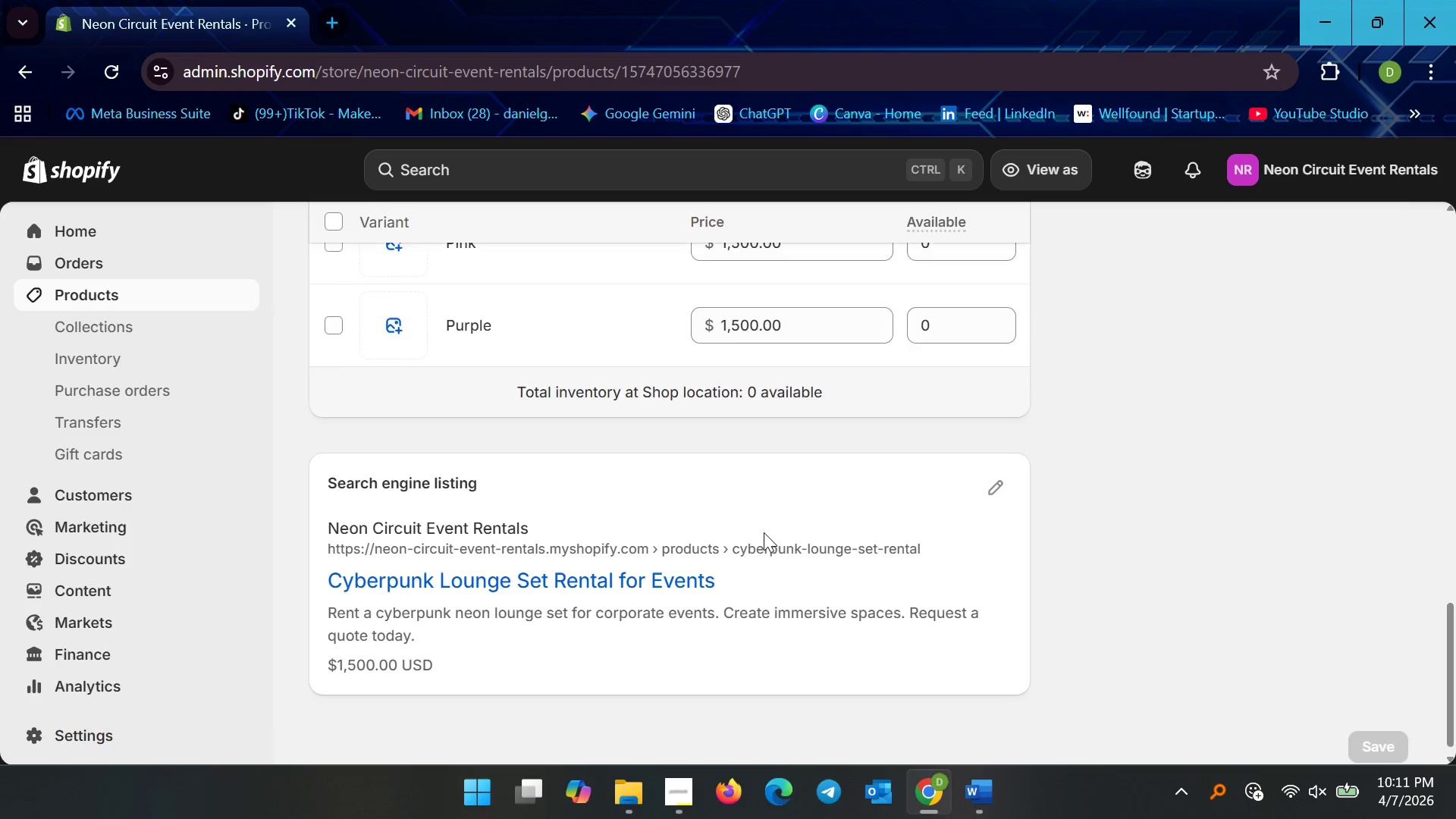 
scroll: coordinate [766, 535], scroll_direction: up, amount: 5.0
 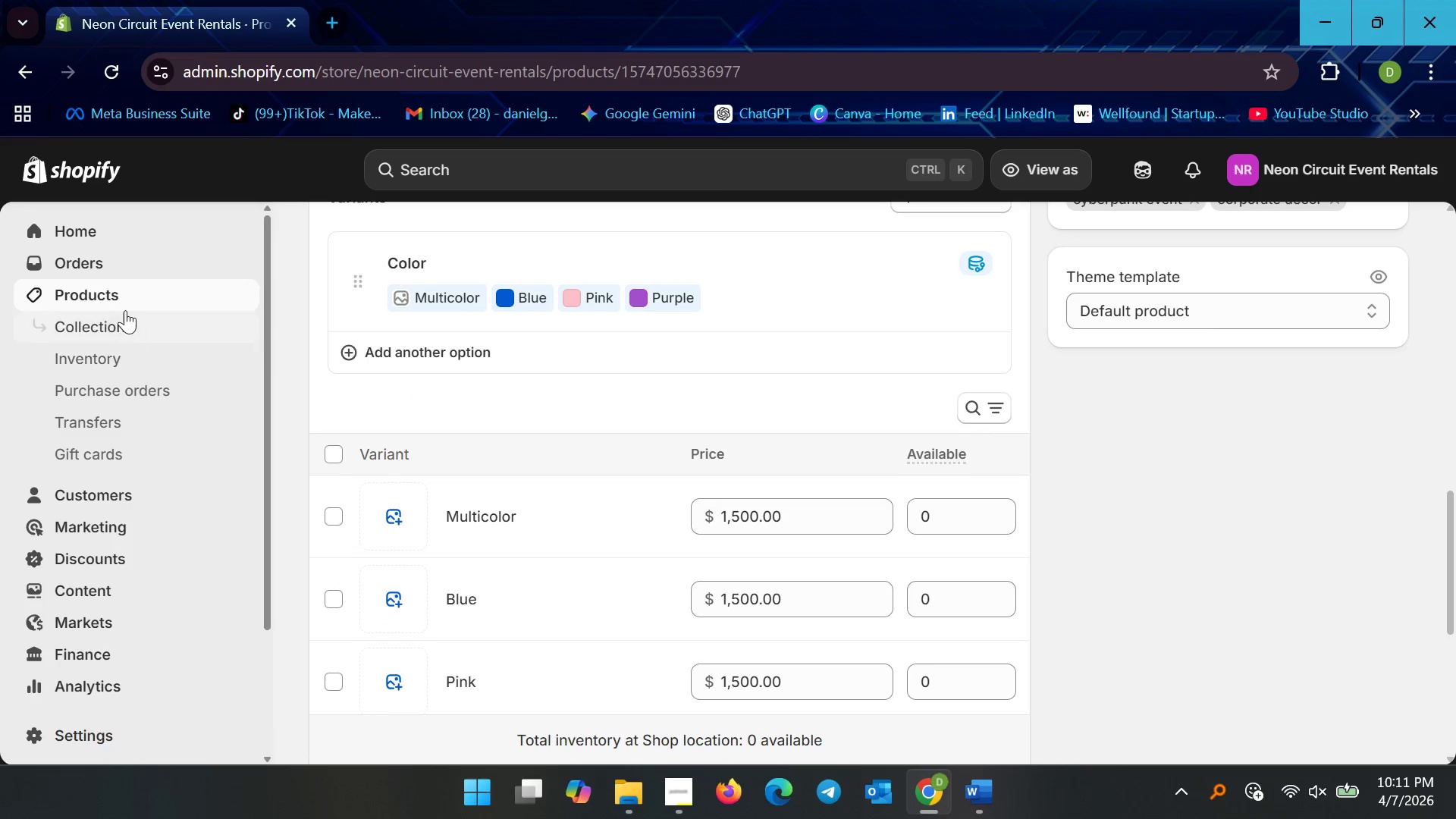 
left_click([130, 294])
 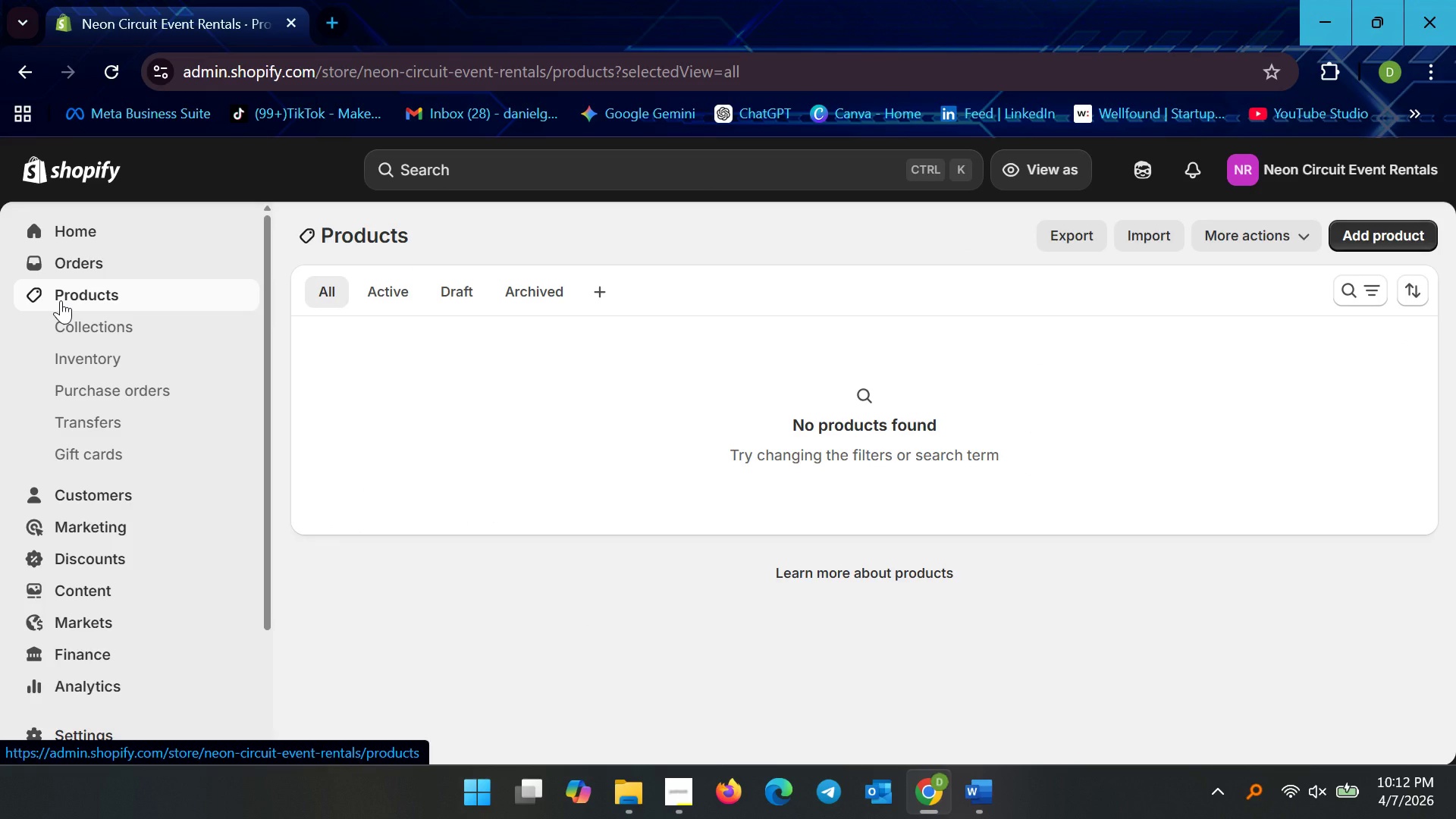 
wait(5.36)
 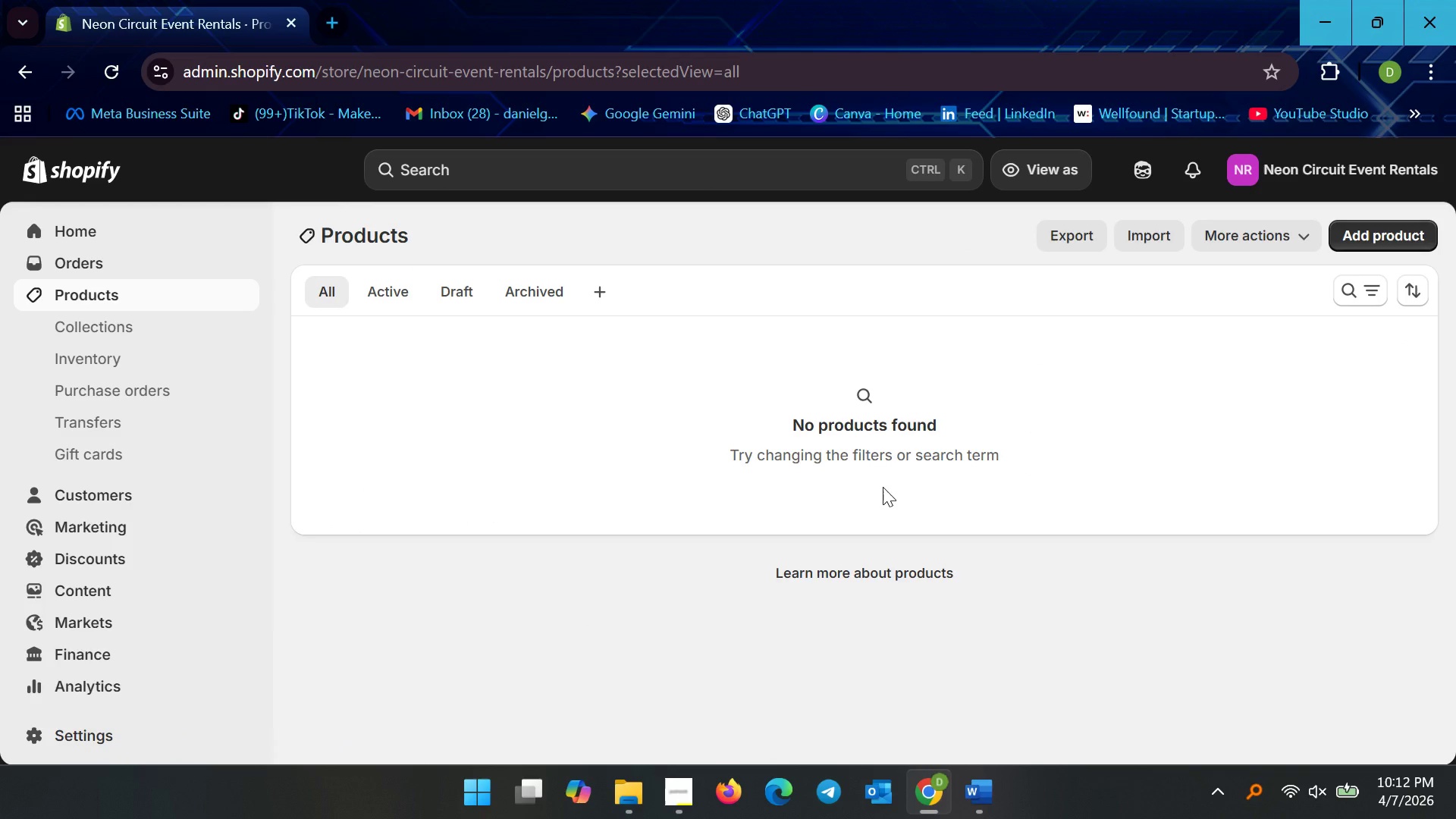 
left_click([61, 300])
 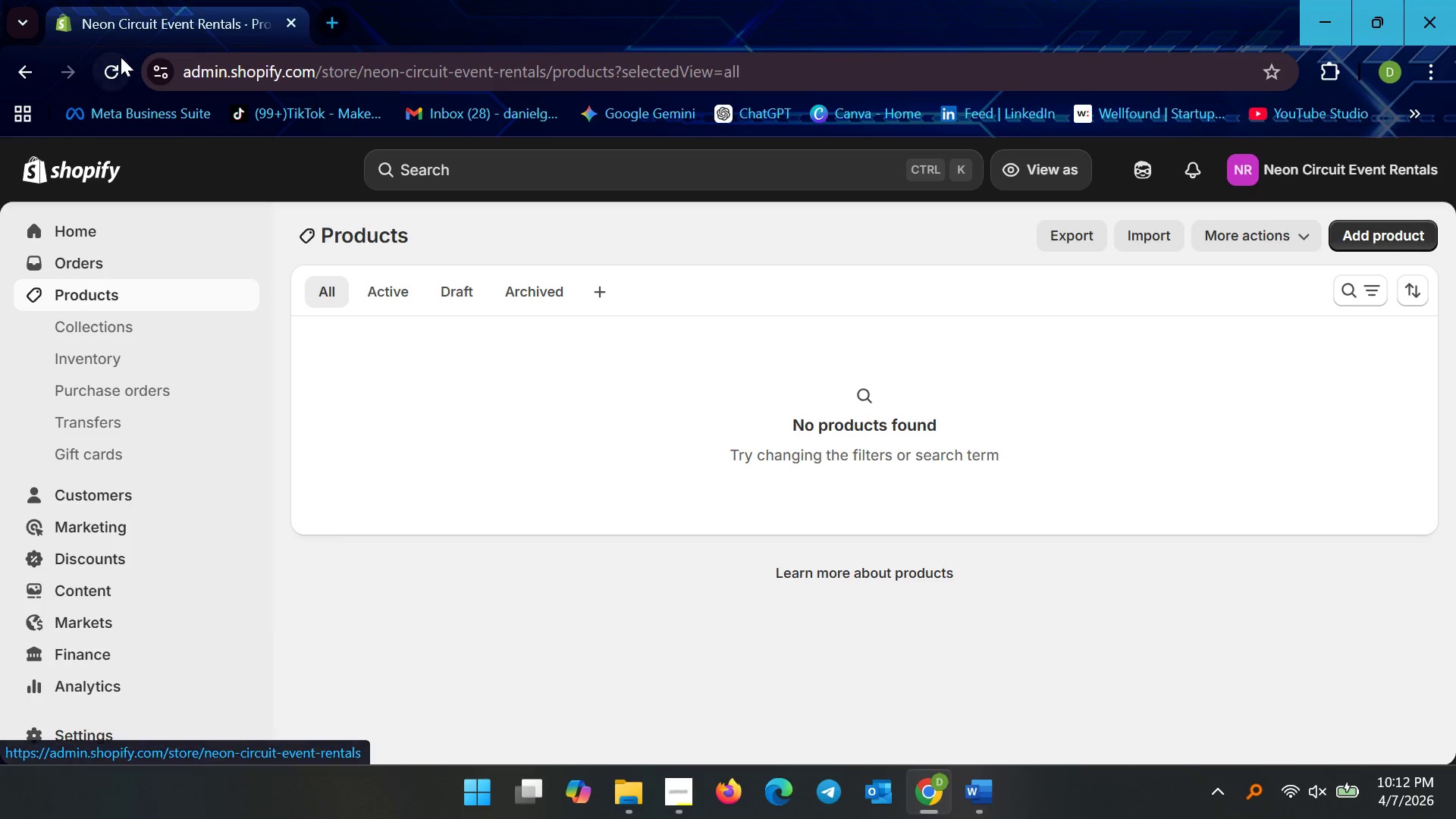 
left_click([111, 58])
 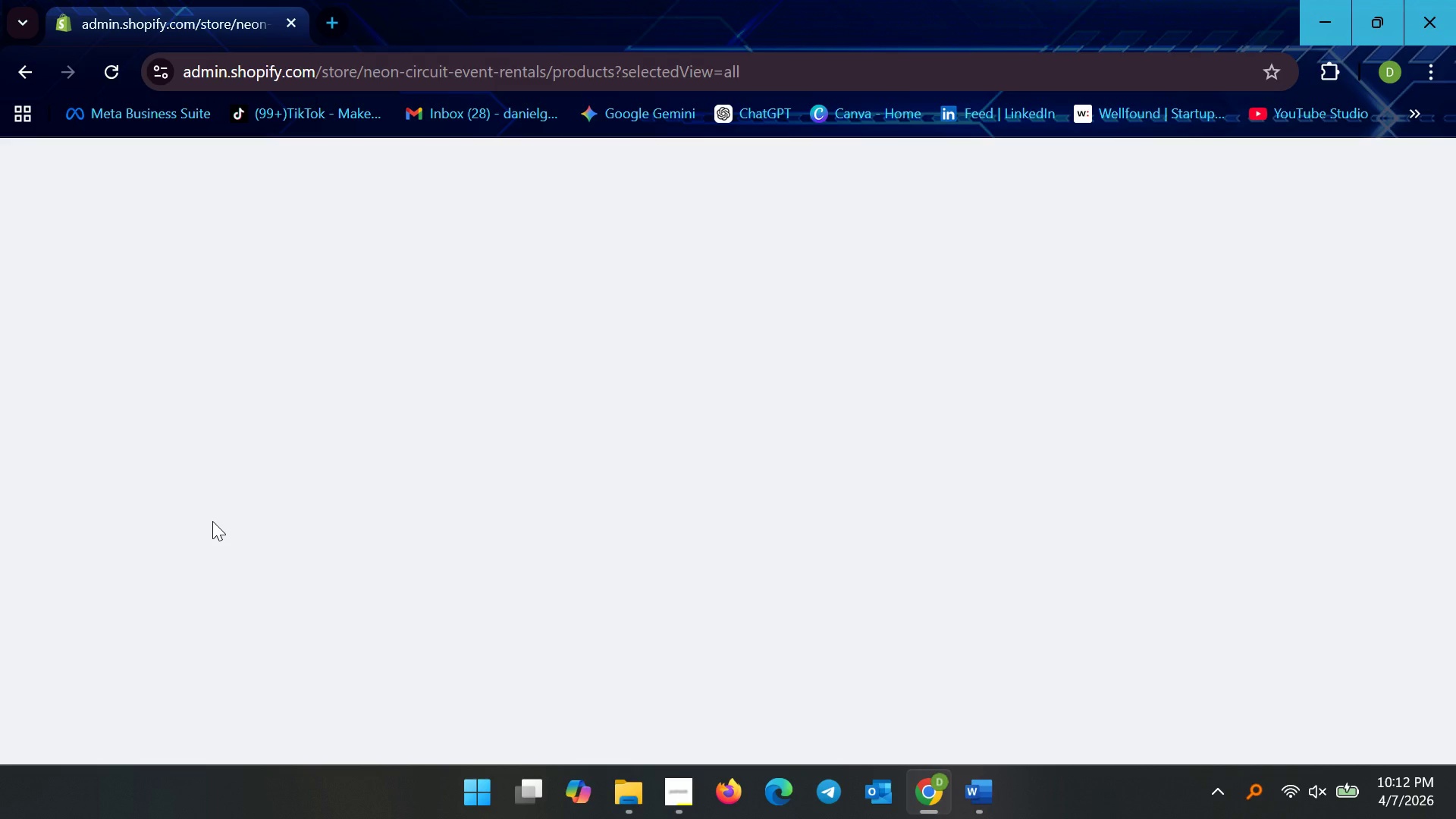 
wait(40.64)
 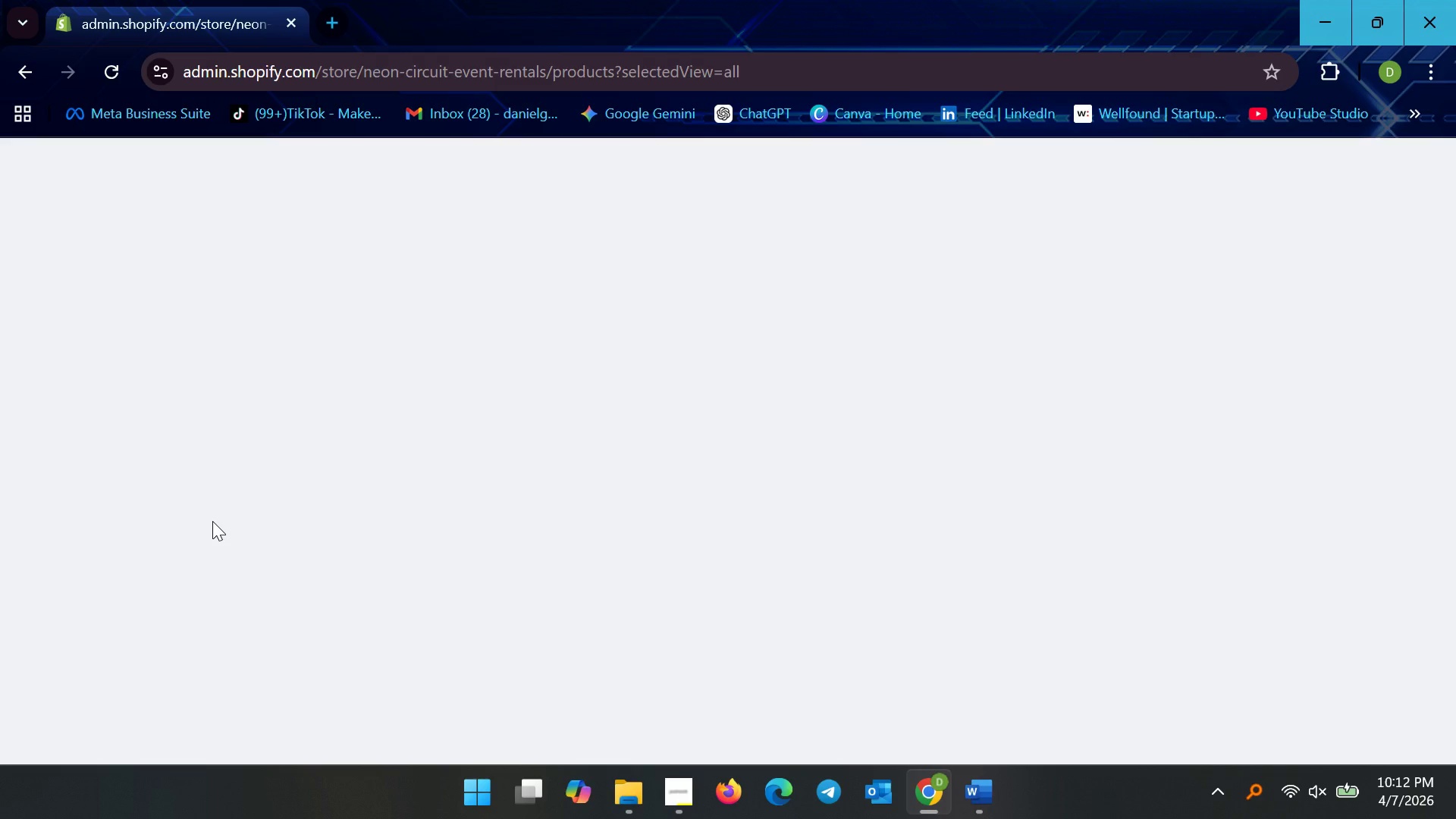 
left_click([1317, 799])
 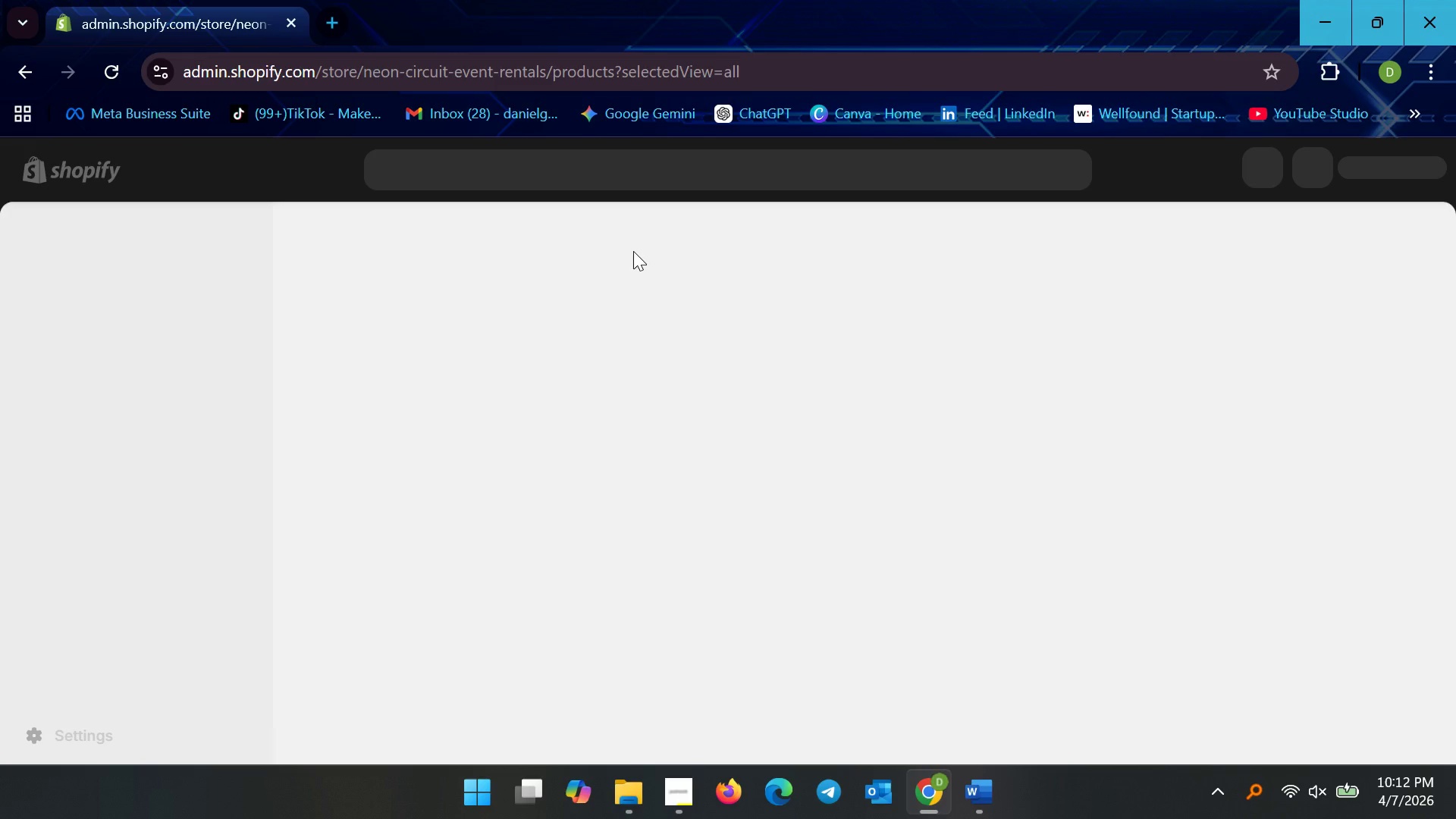 
wait(15.97)
 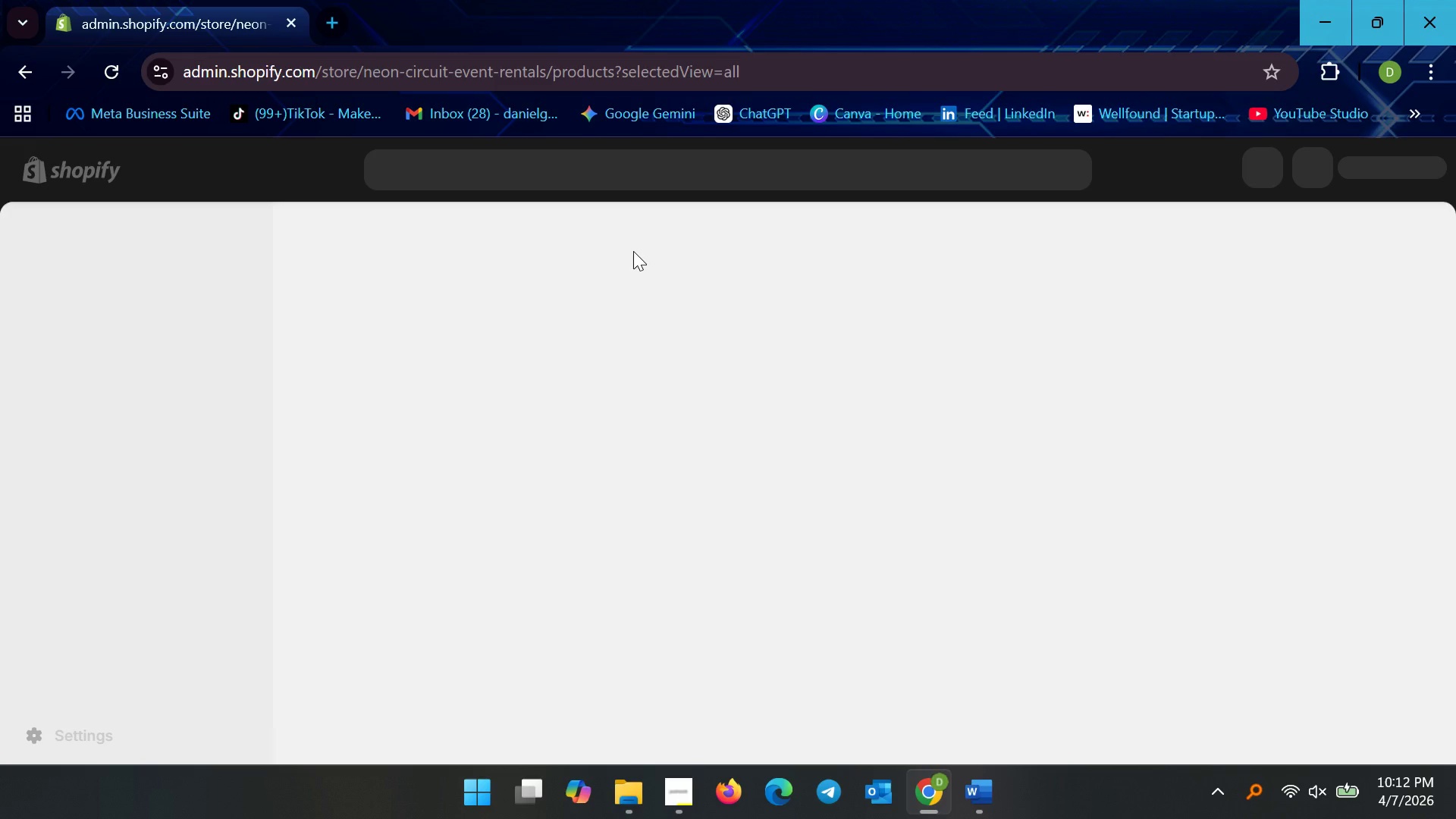 
left_click([1294, 805])
 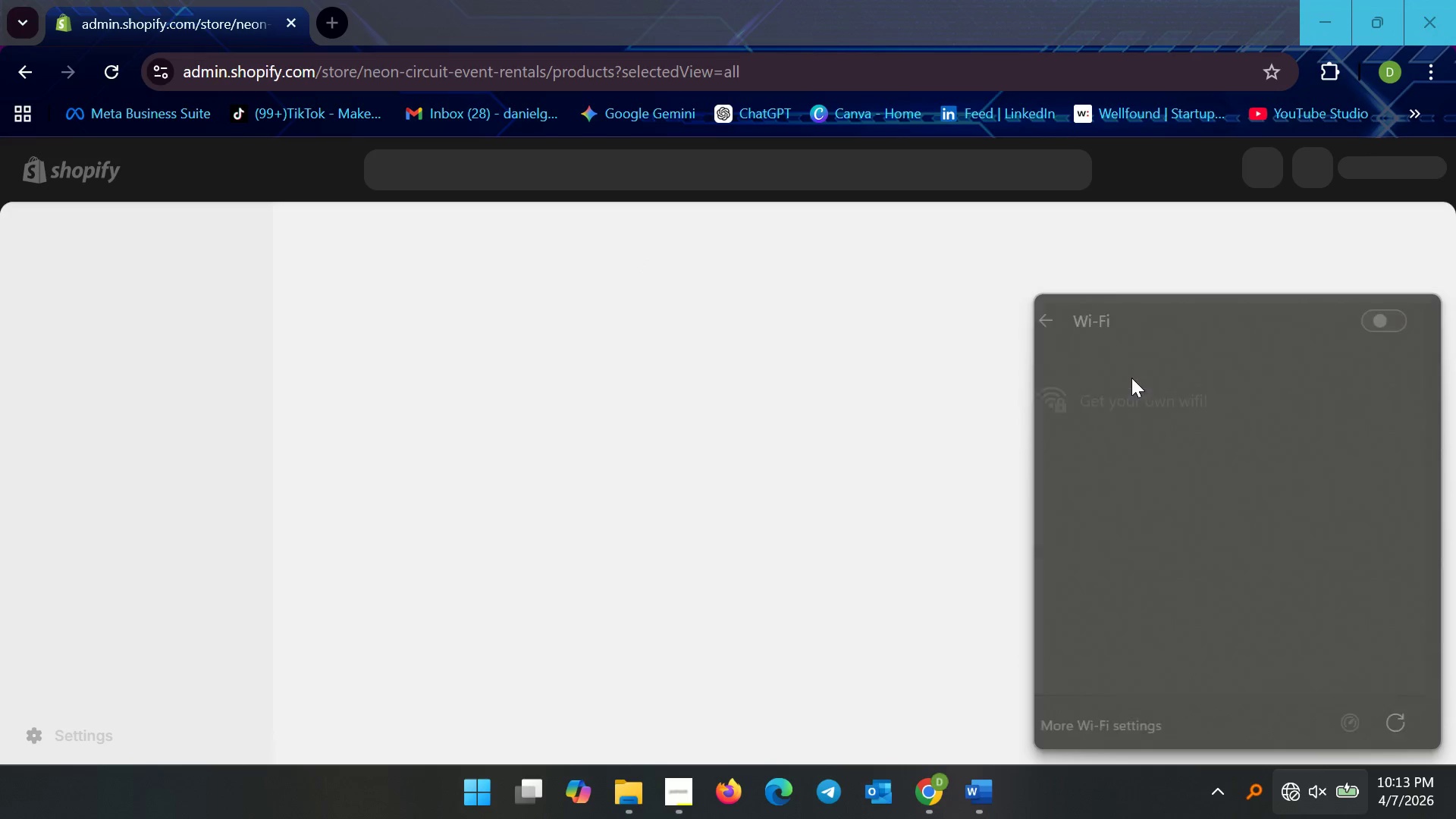 
left_click([1138, 390])
 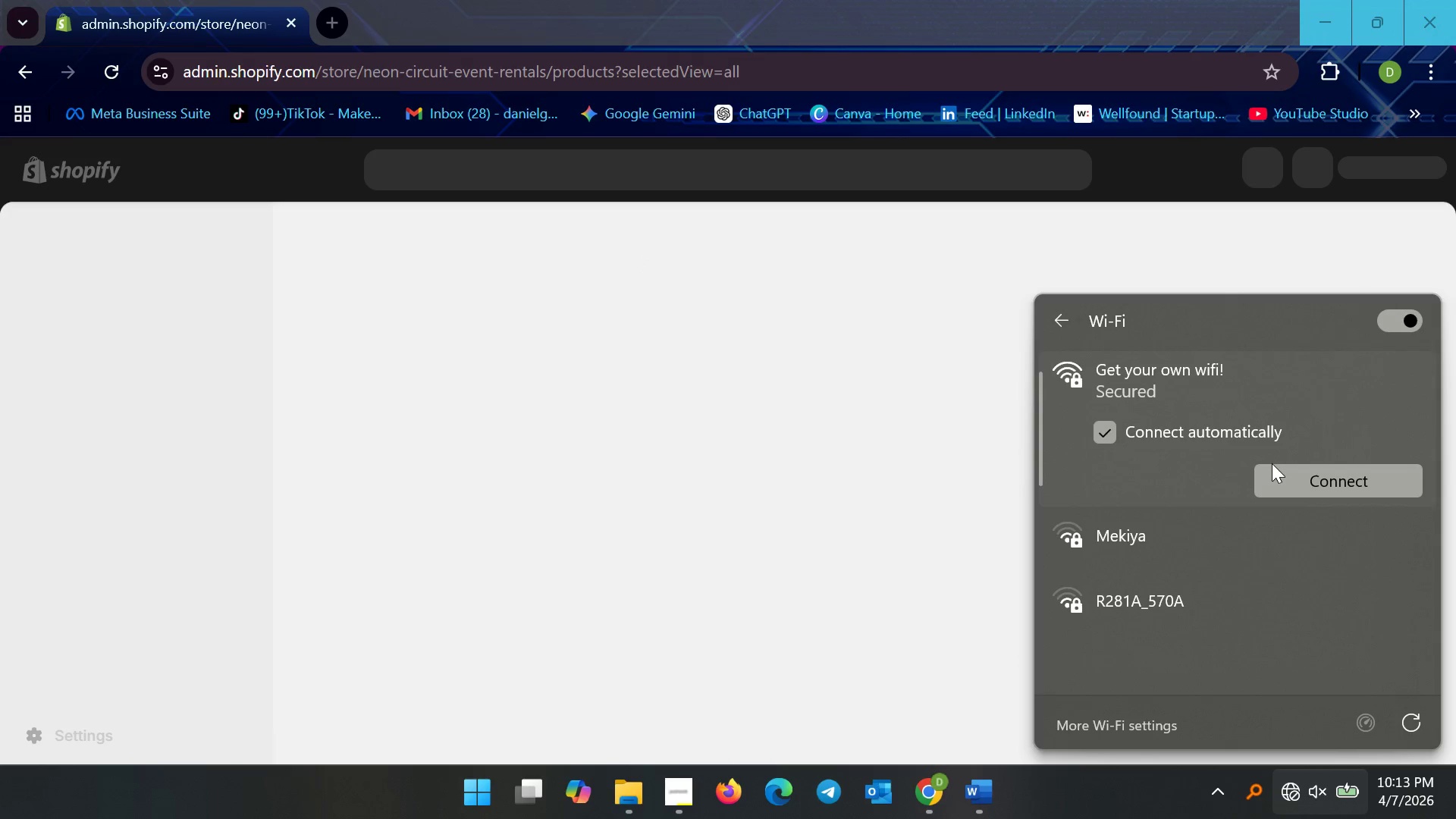 
double_click([1278, 479])
 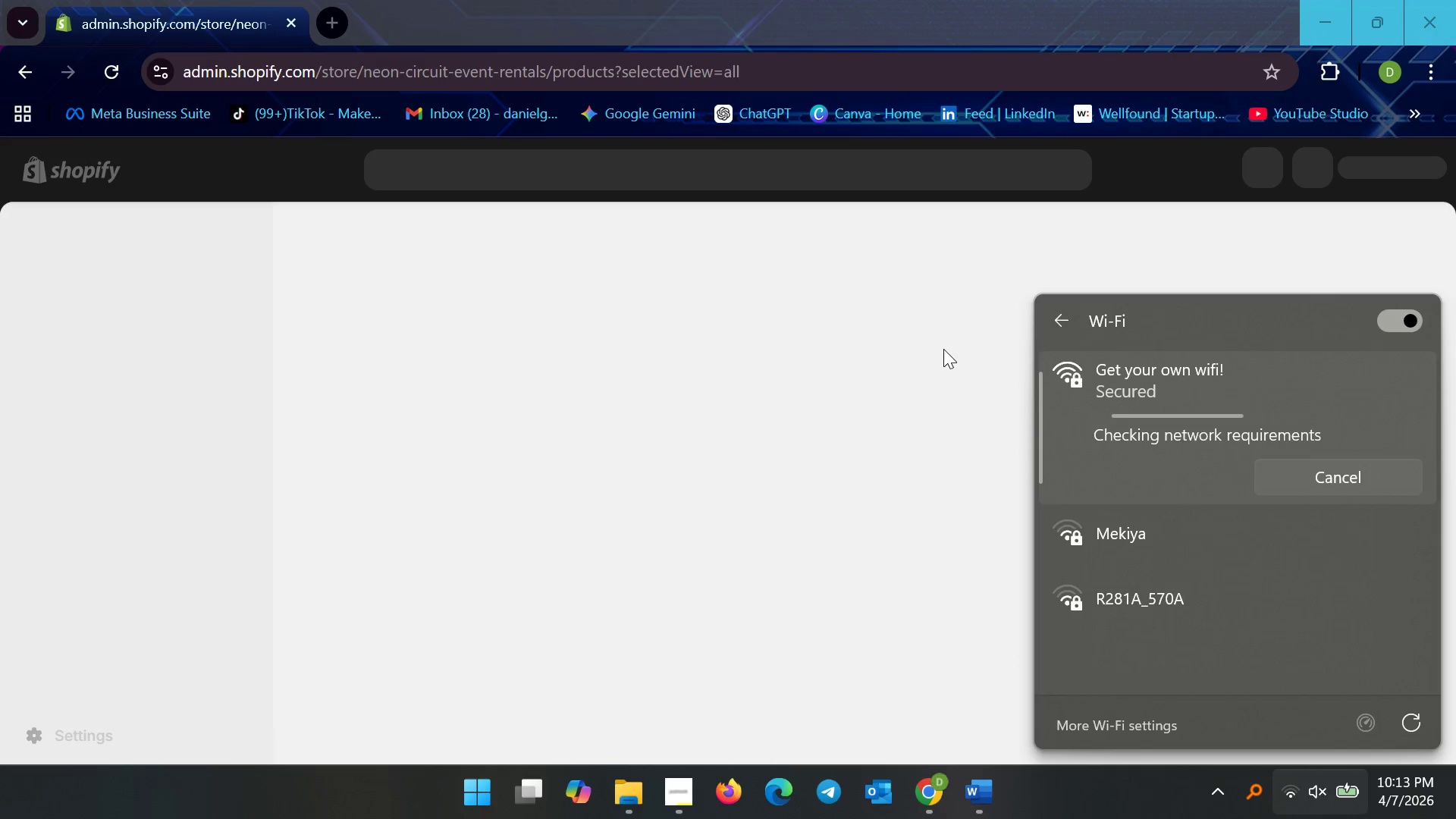 
left_click([943, 347])
 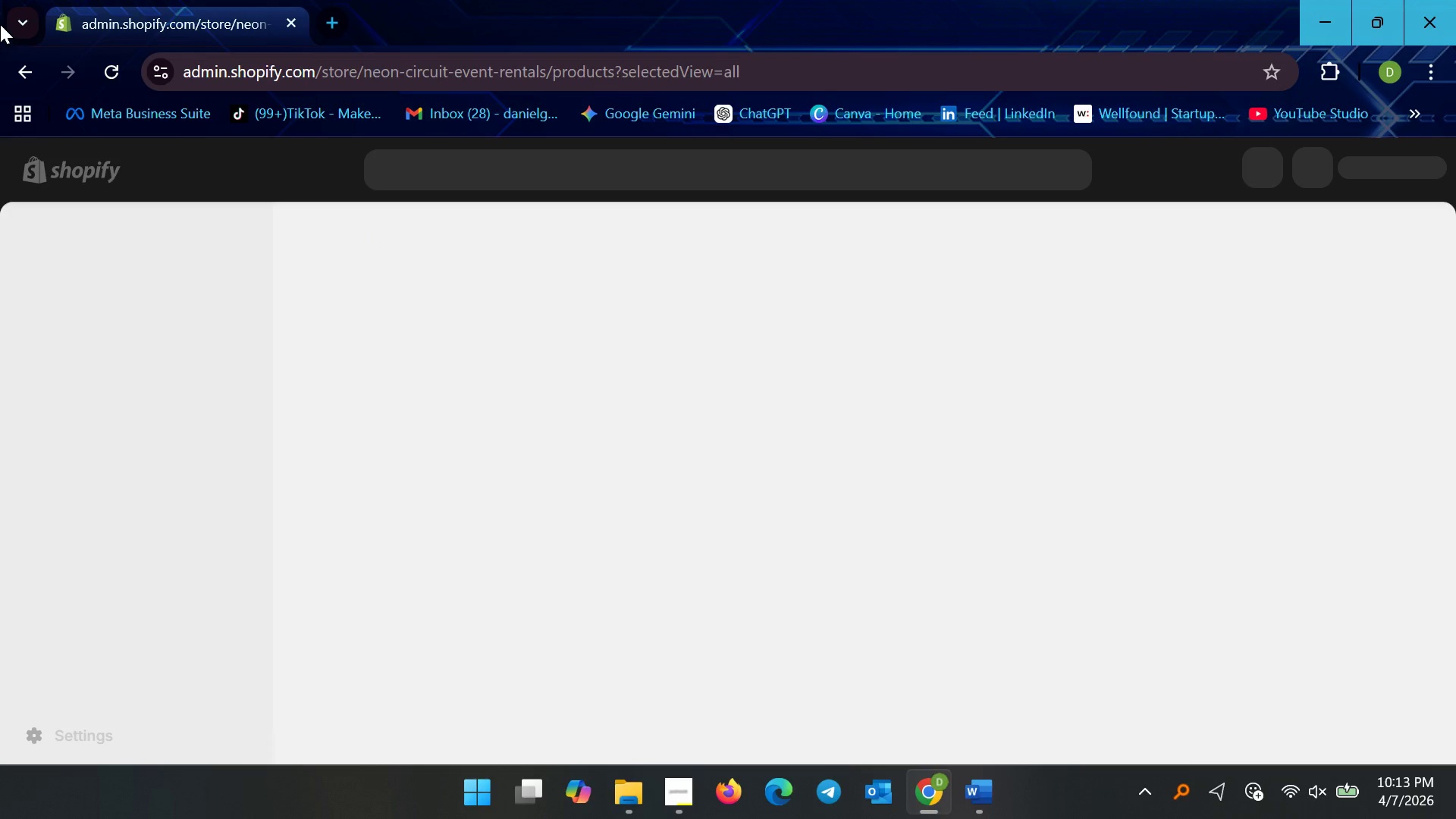 
left_click([122, 63])
 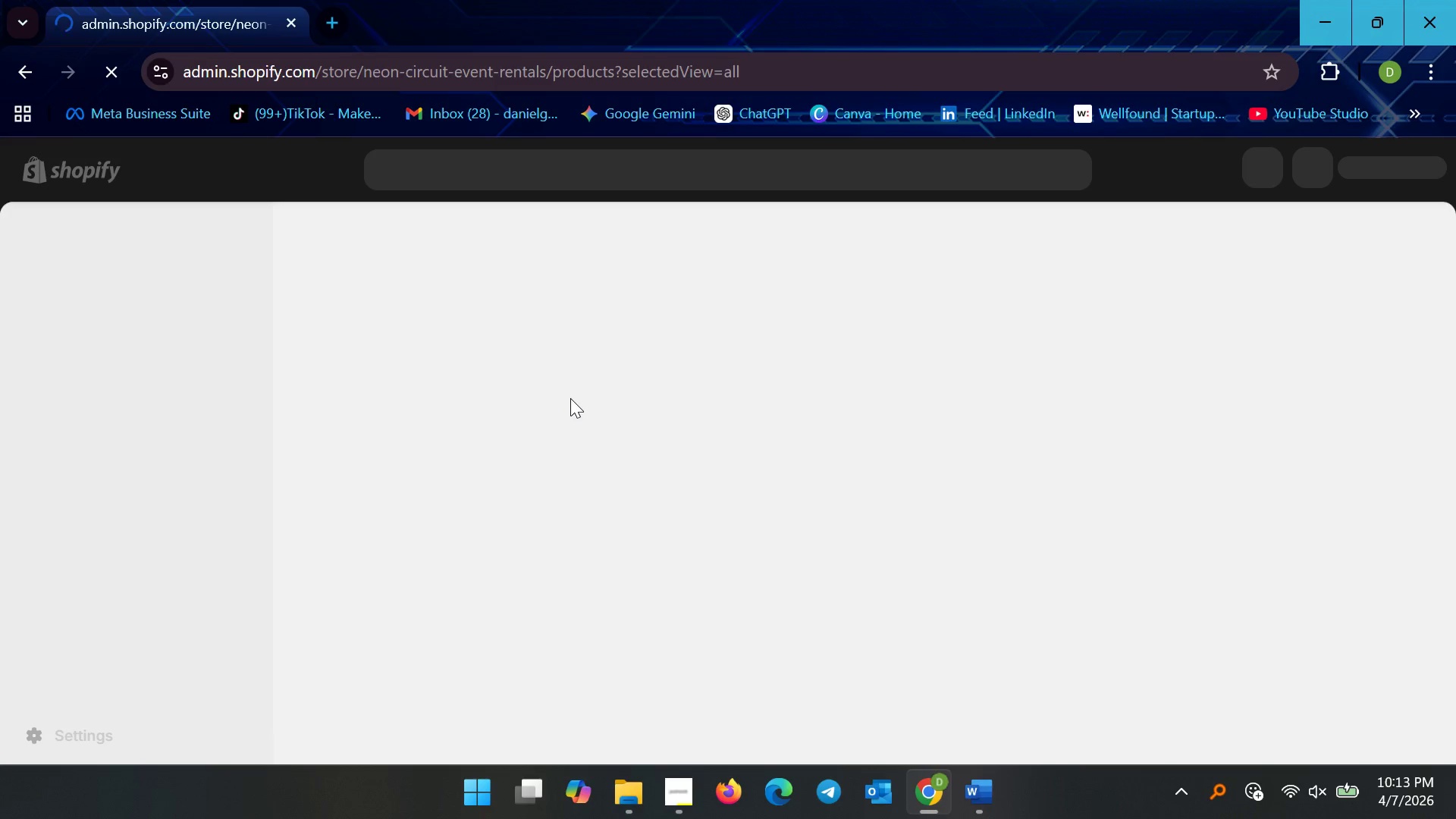 
wait(7.79)
 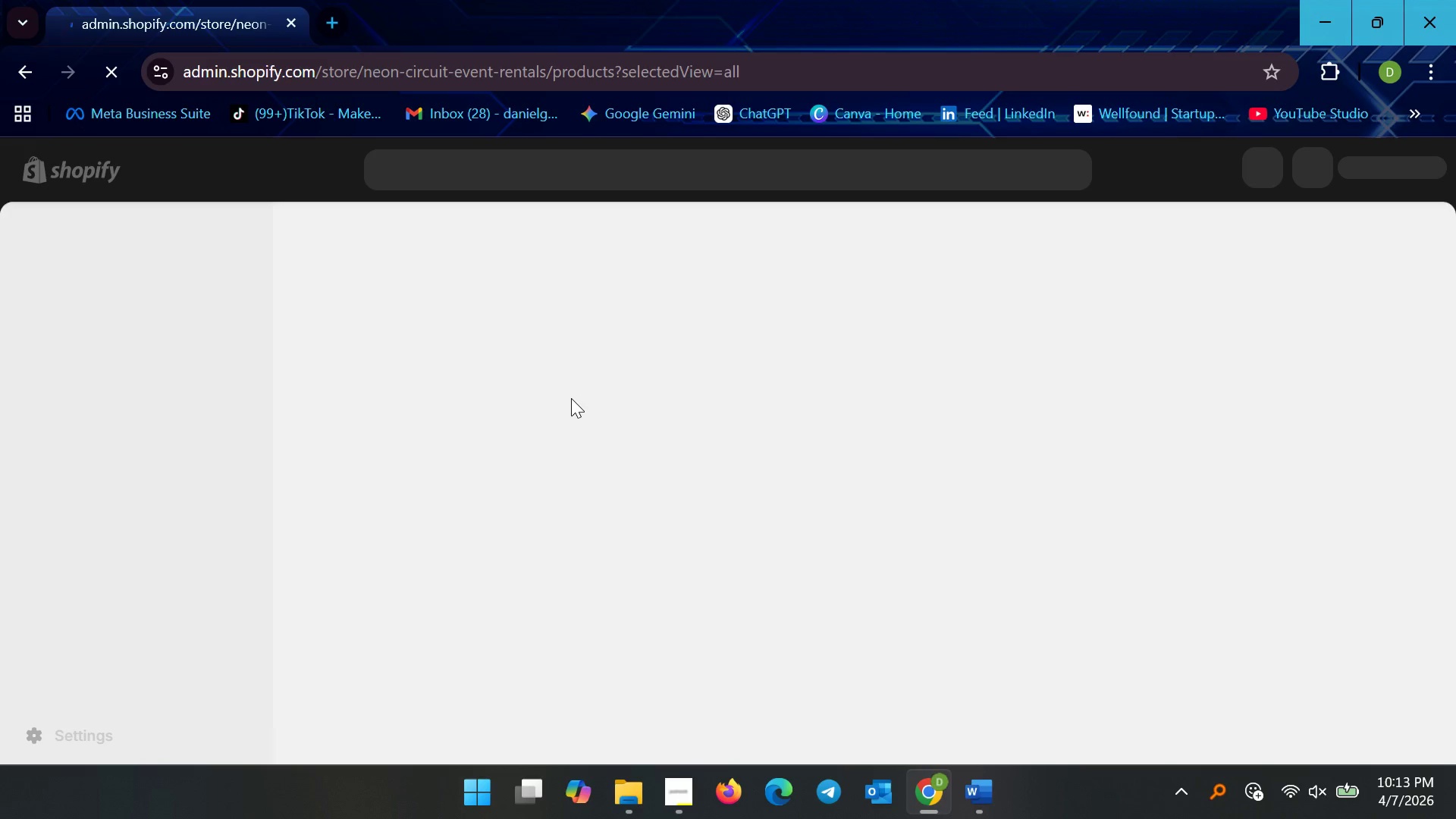 
mouse_move([572, 753])
 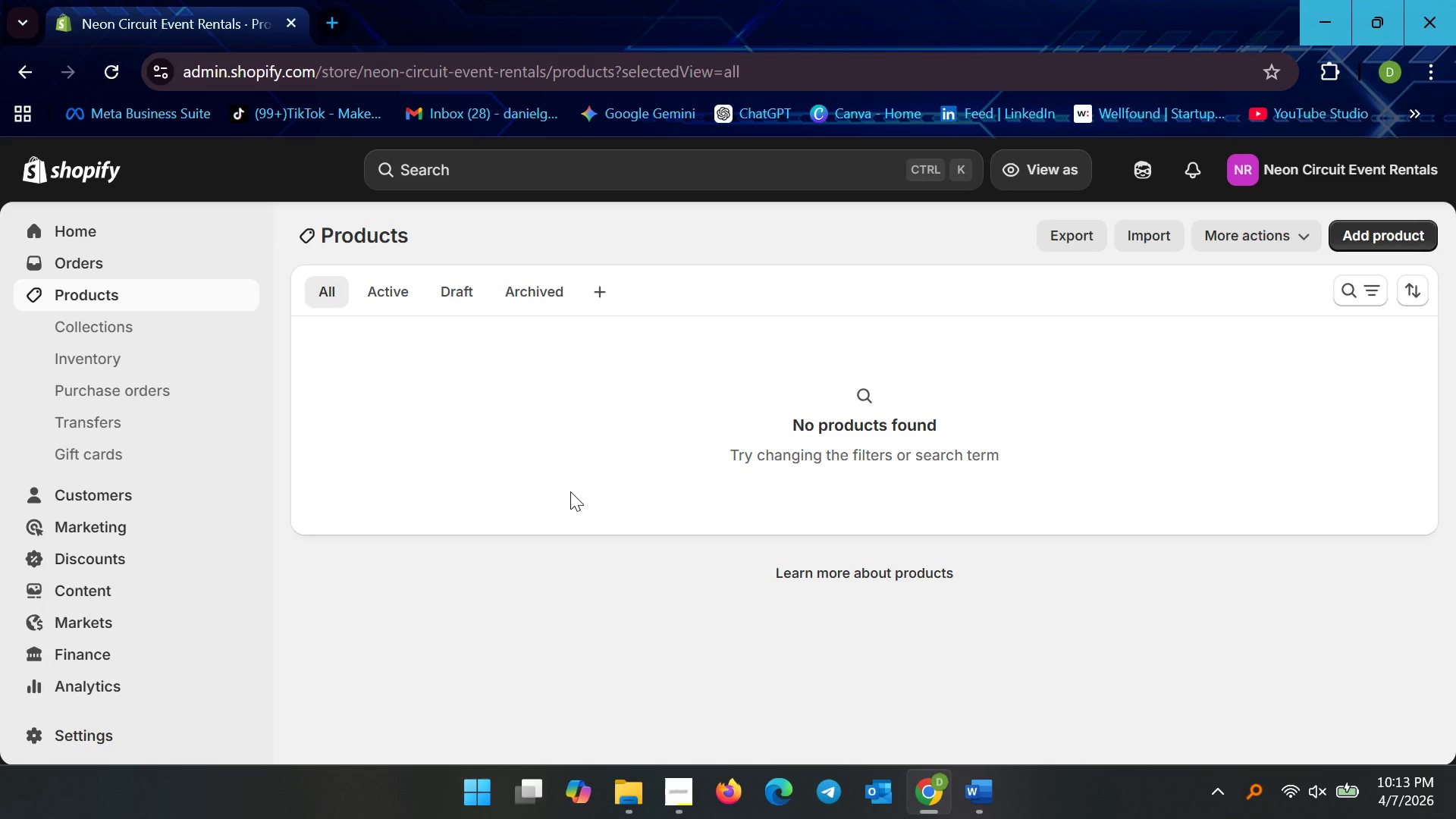 
wait(7.16)
 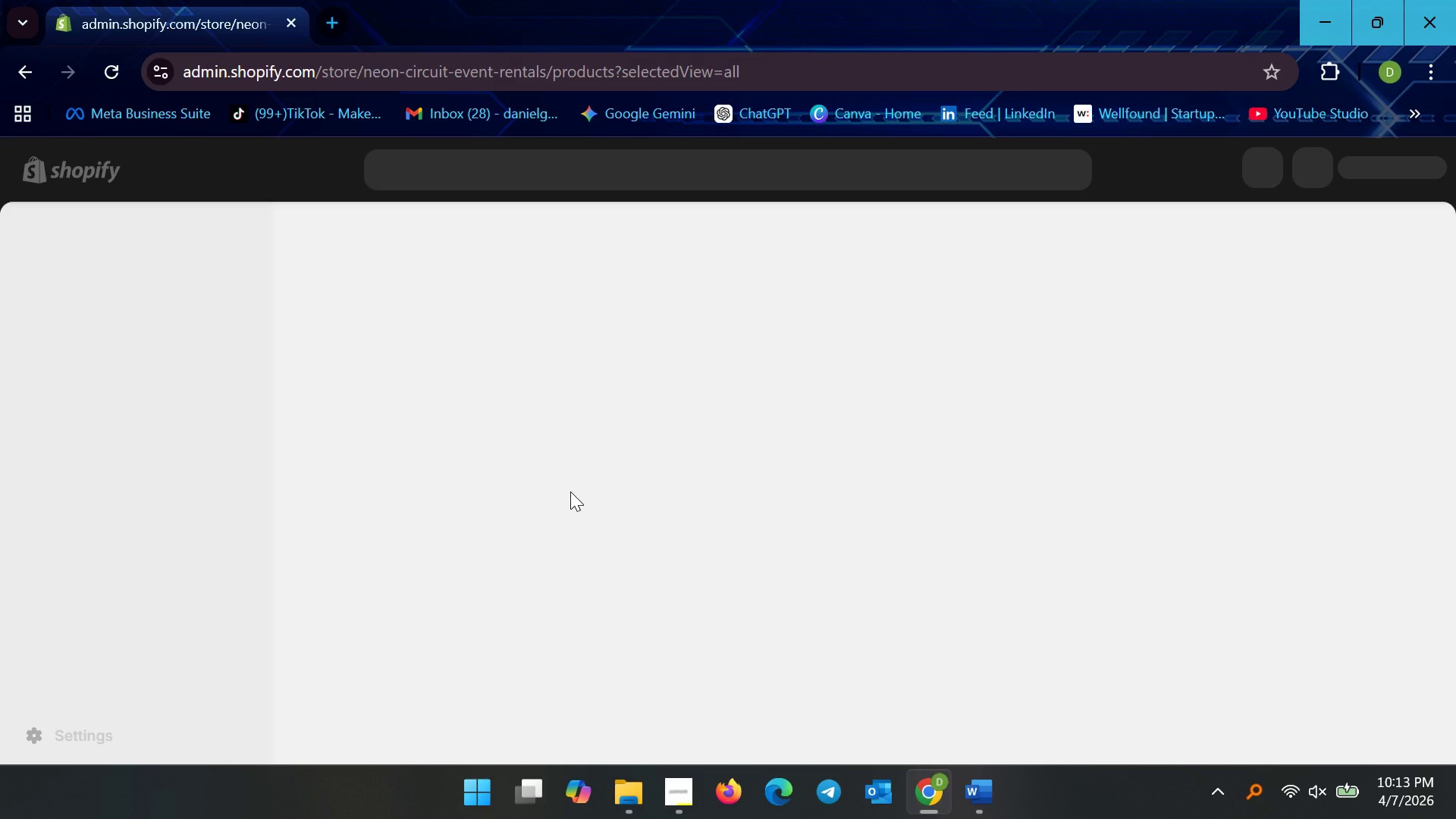 
left_click([149, 295])
 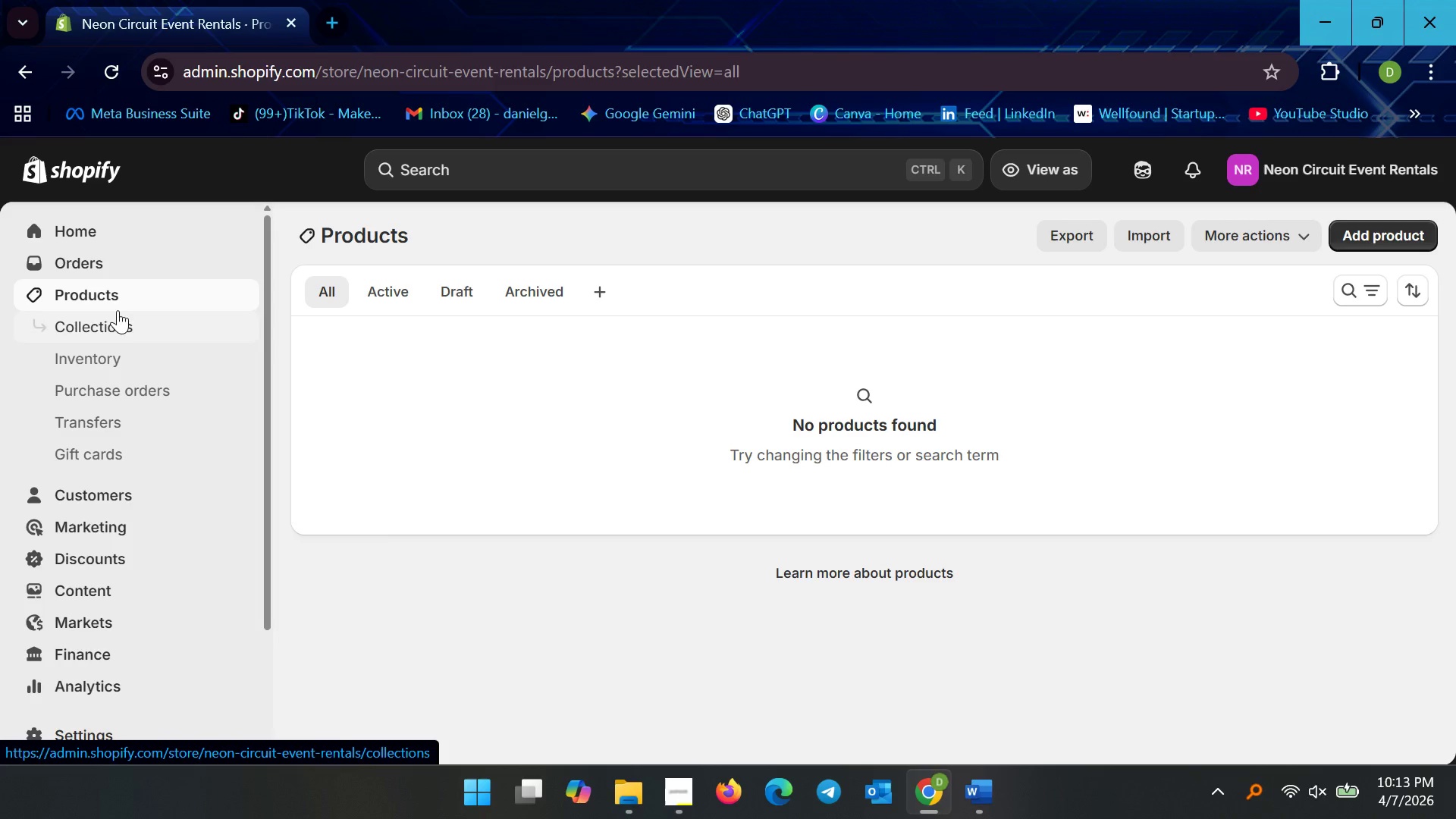 
left_click([118, 233])
 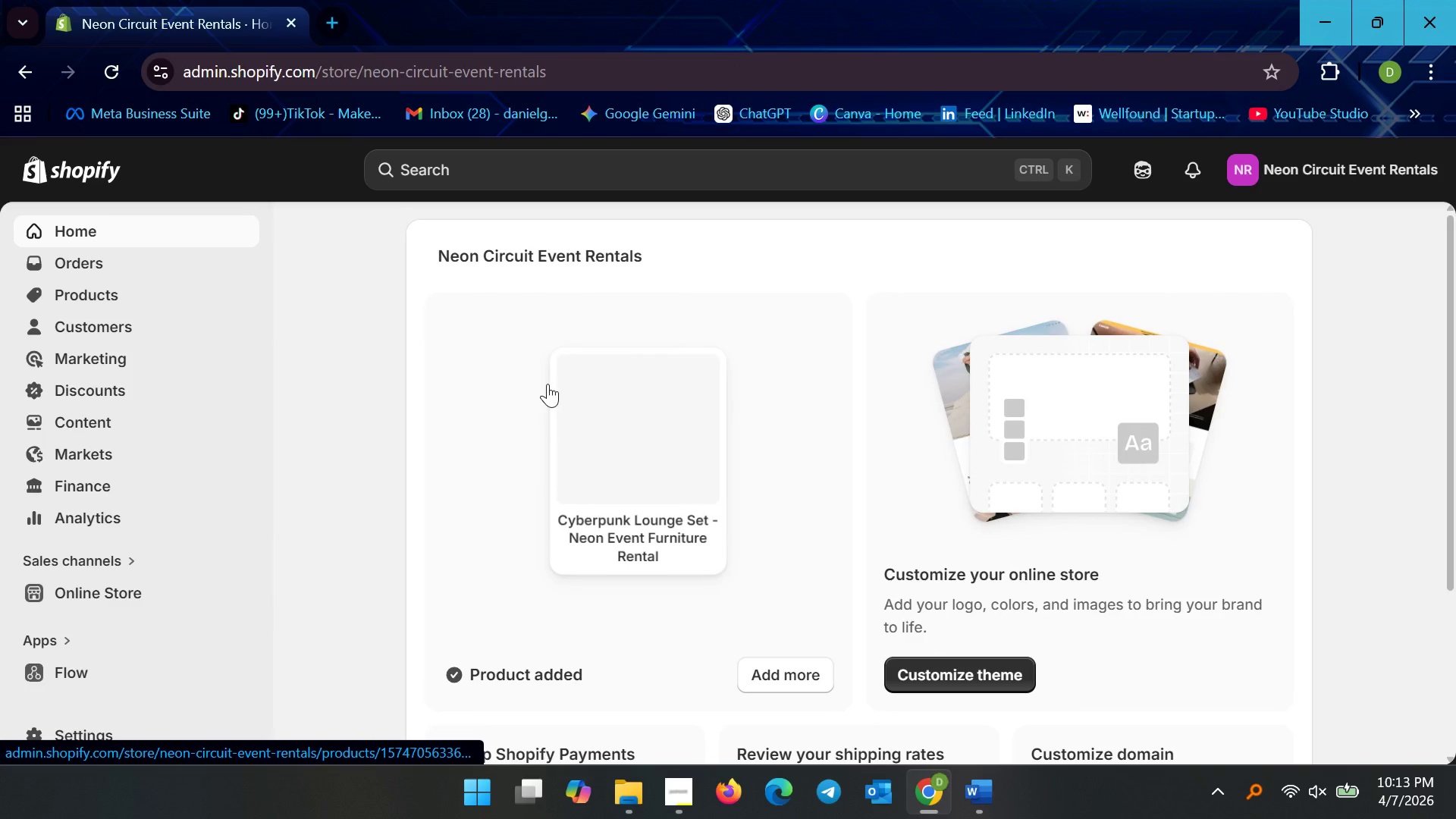 
scroll: coordinate [780, 482], scroll_direction: down, amount: 4.0
 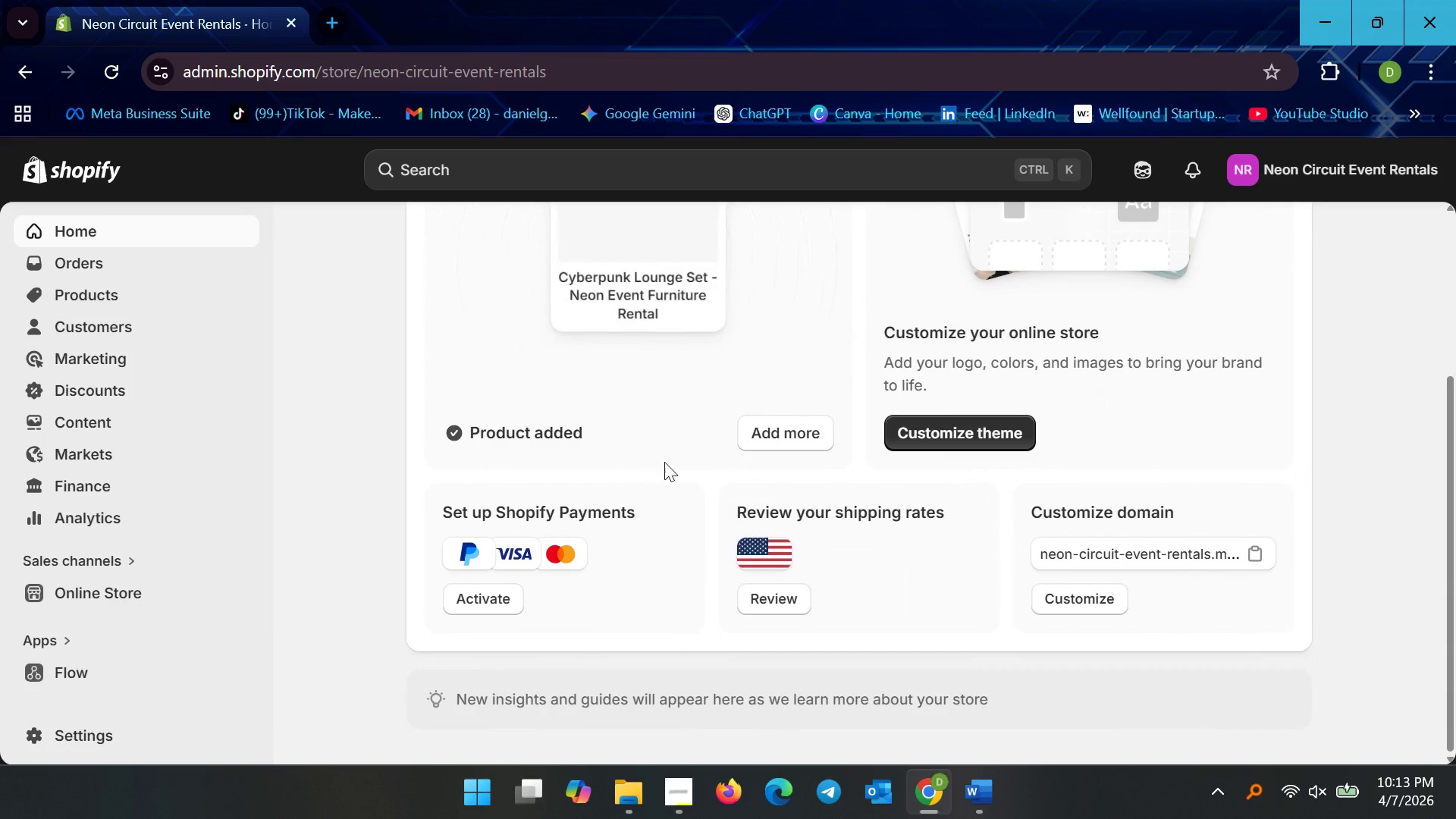 
scroll: coordinate [664, 460], scroll_direction: up, amount: 3.0
 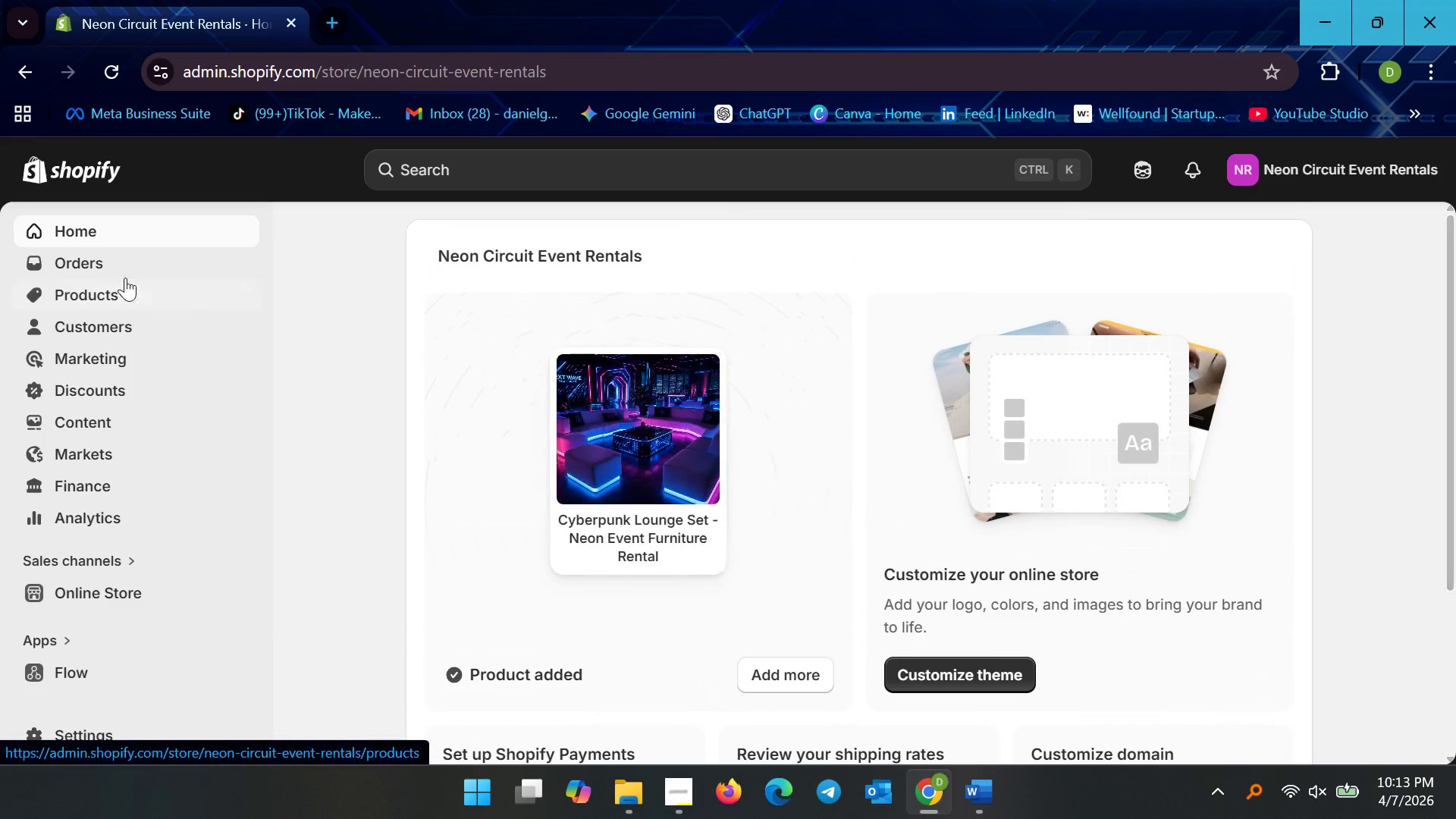 
left_click([125, 278])
 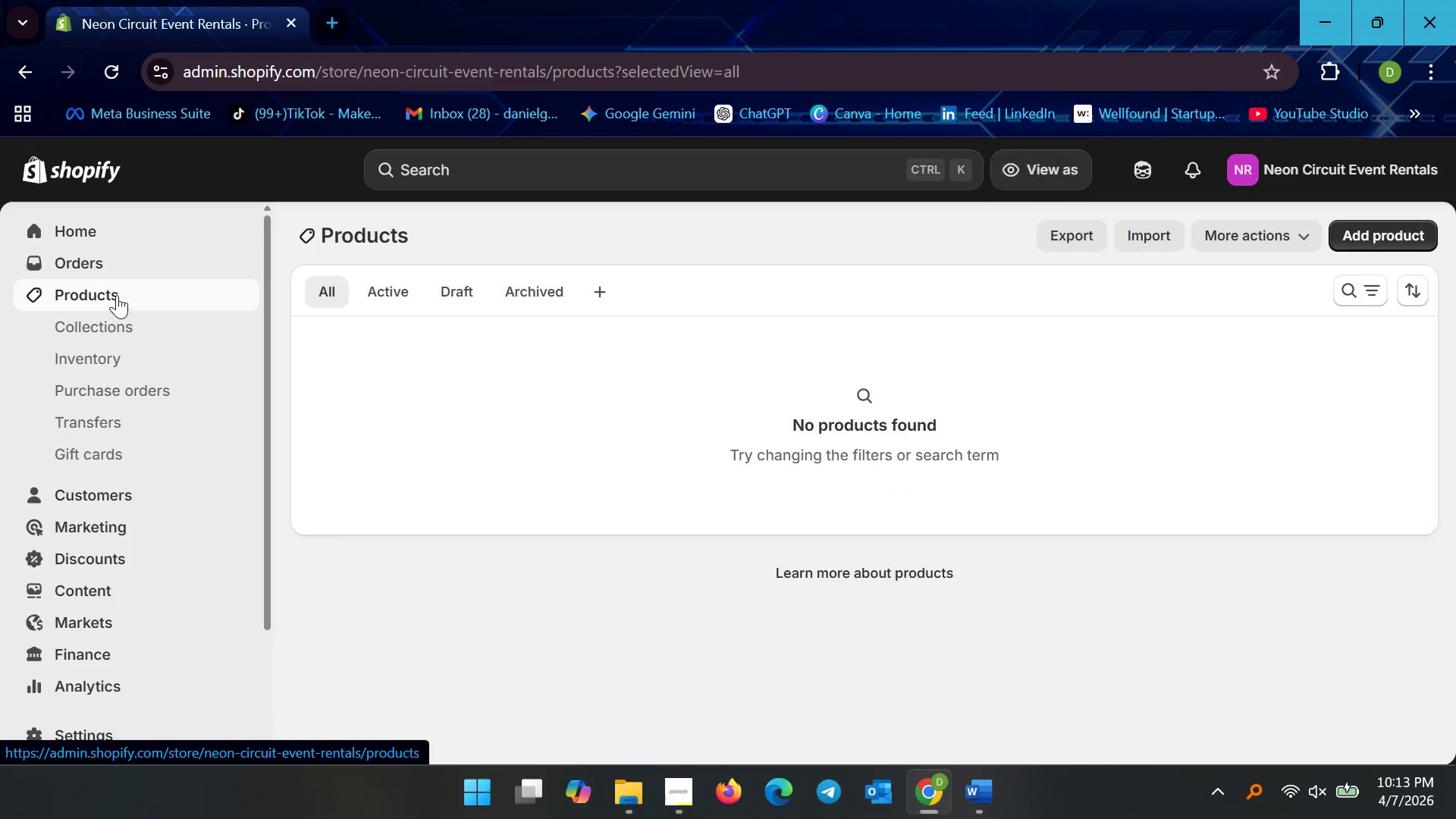 
left_click([808, 427])
 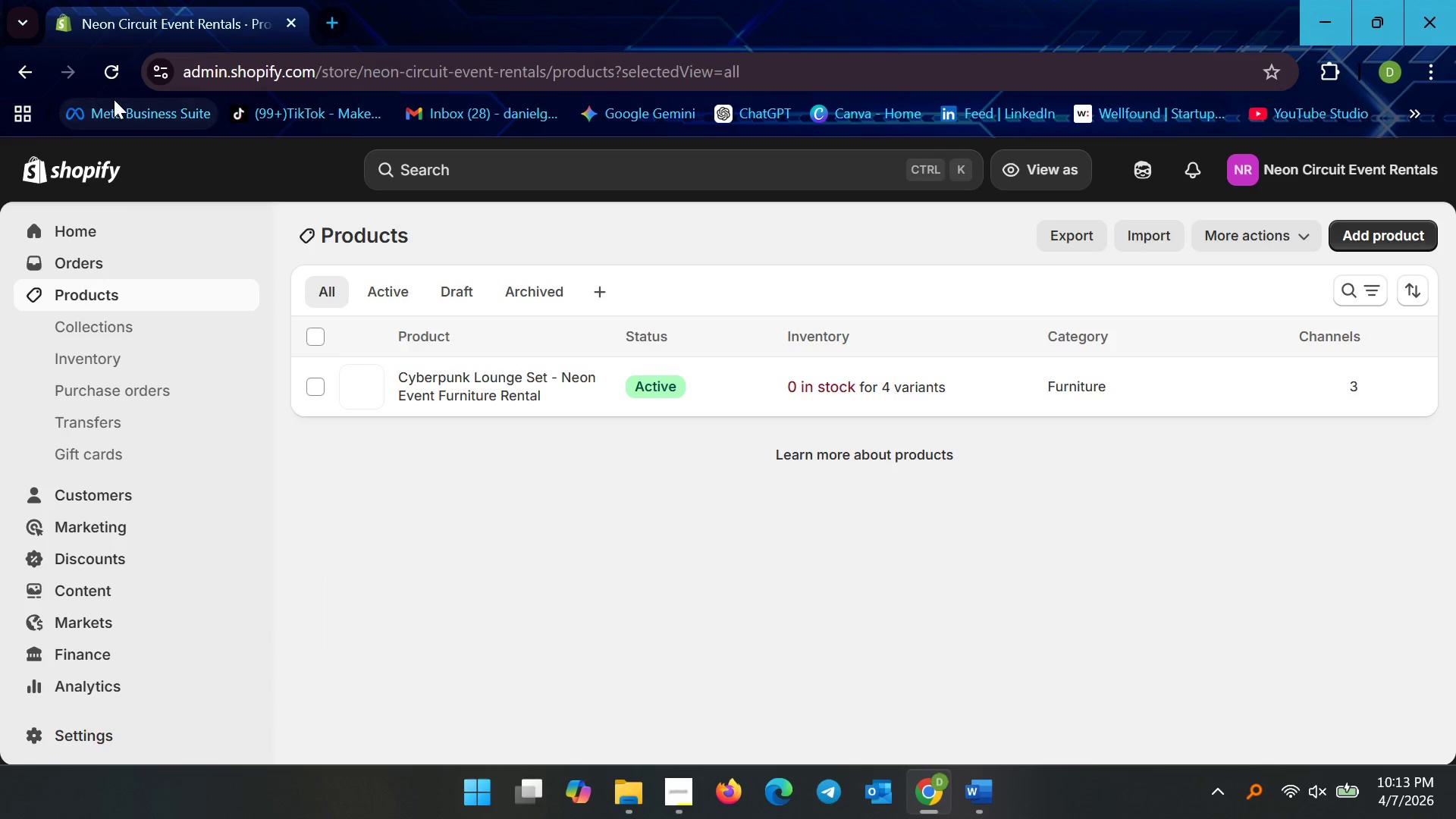 
wait(8.58)
 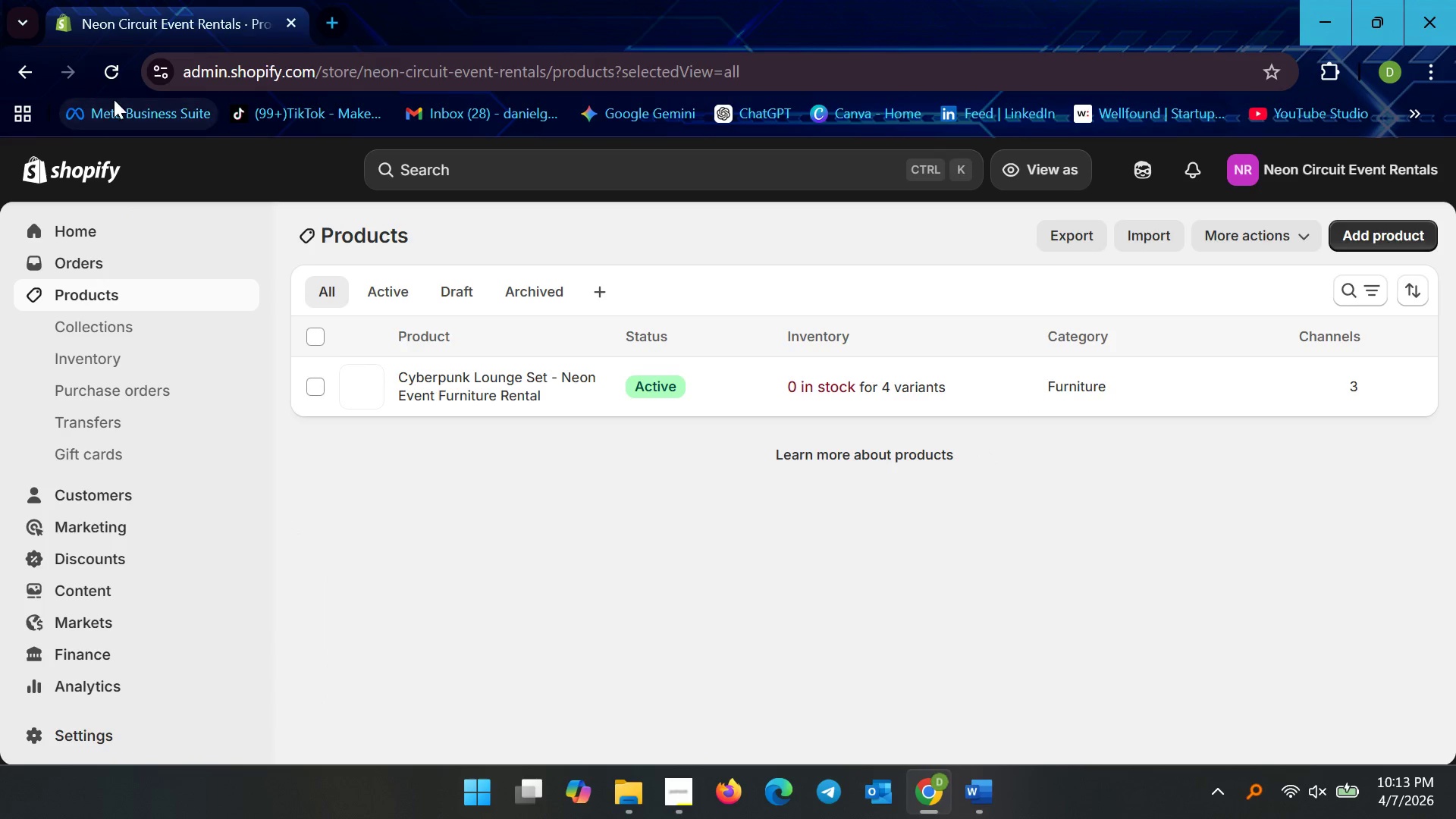 
left_click([1367, 239])
 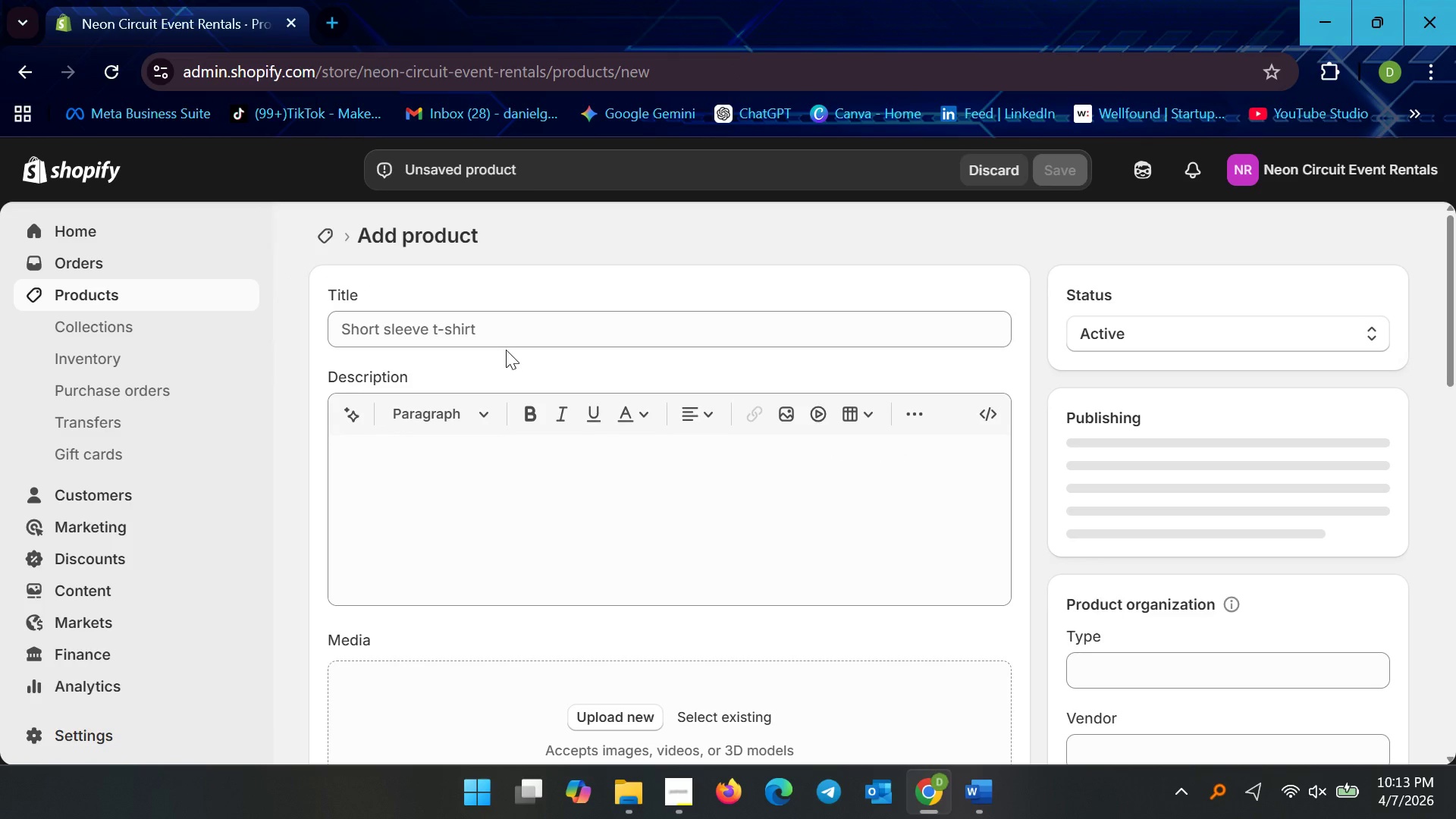 
left_click([510, 333])
 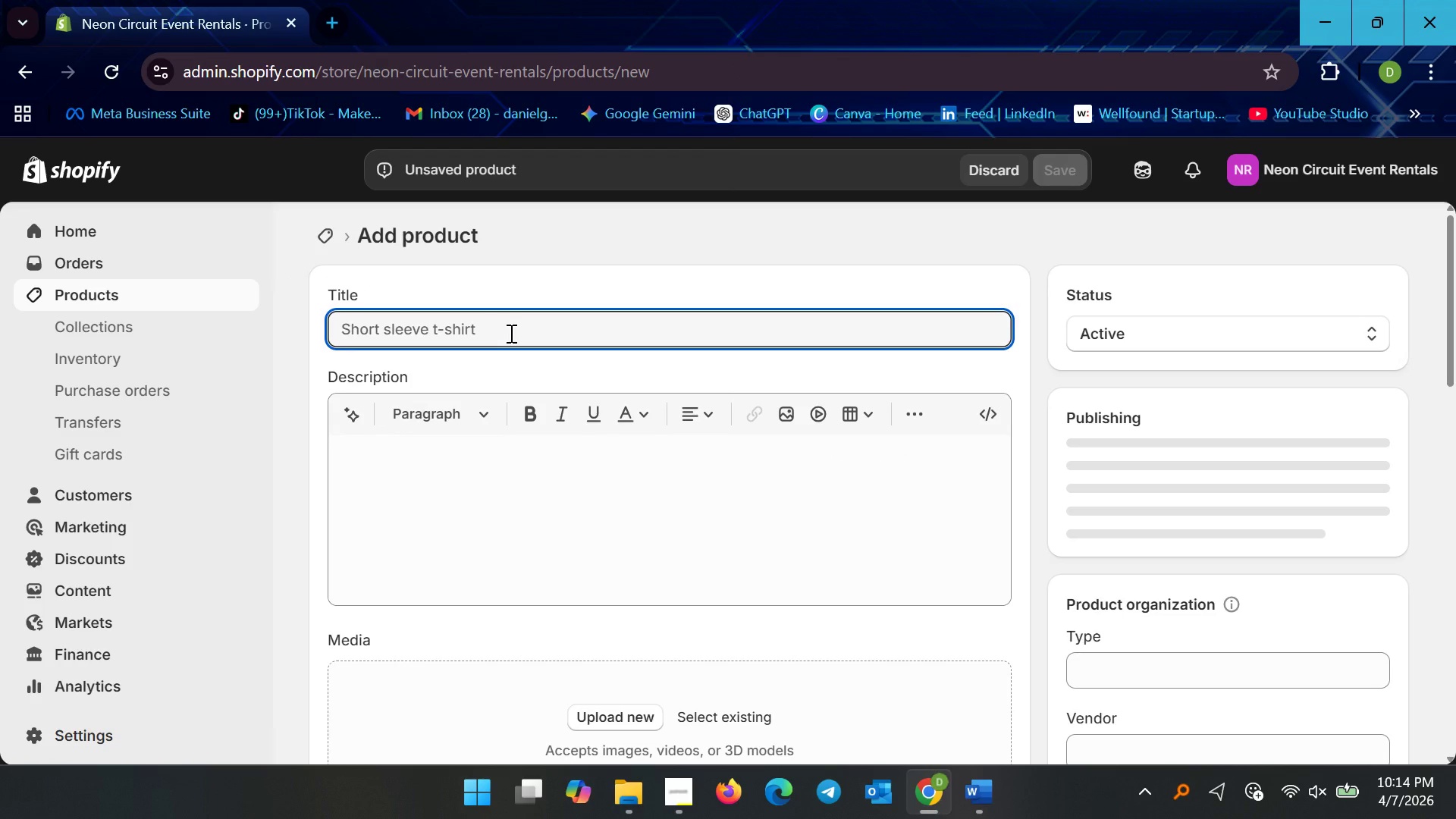 
type(Hexagob)
key(Backspace)
type(nal K)
key(Backspace)
type(LED Coffe Table)
 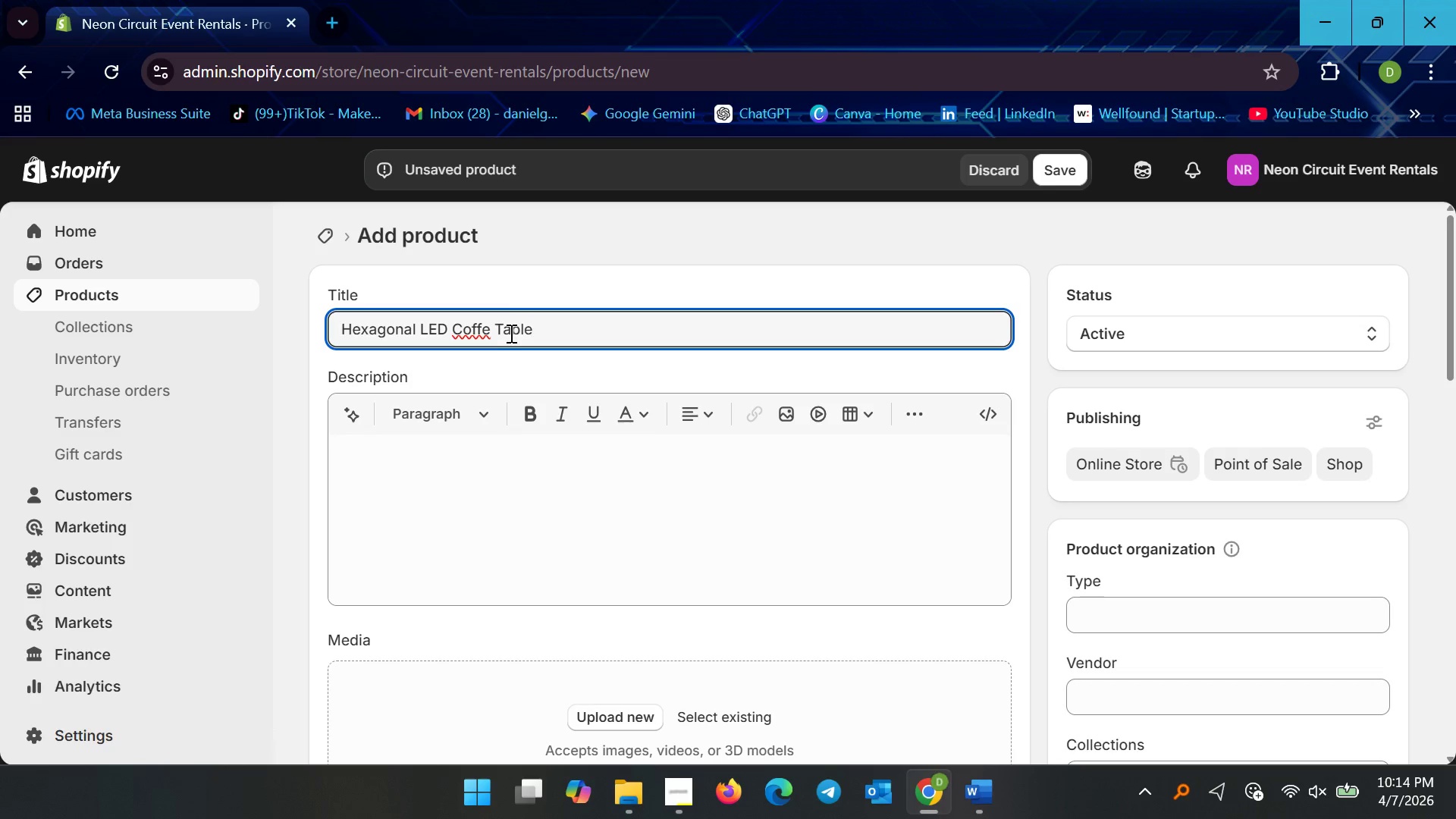 
left_click([490, 328])
 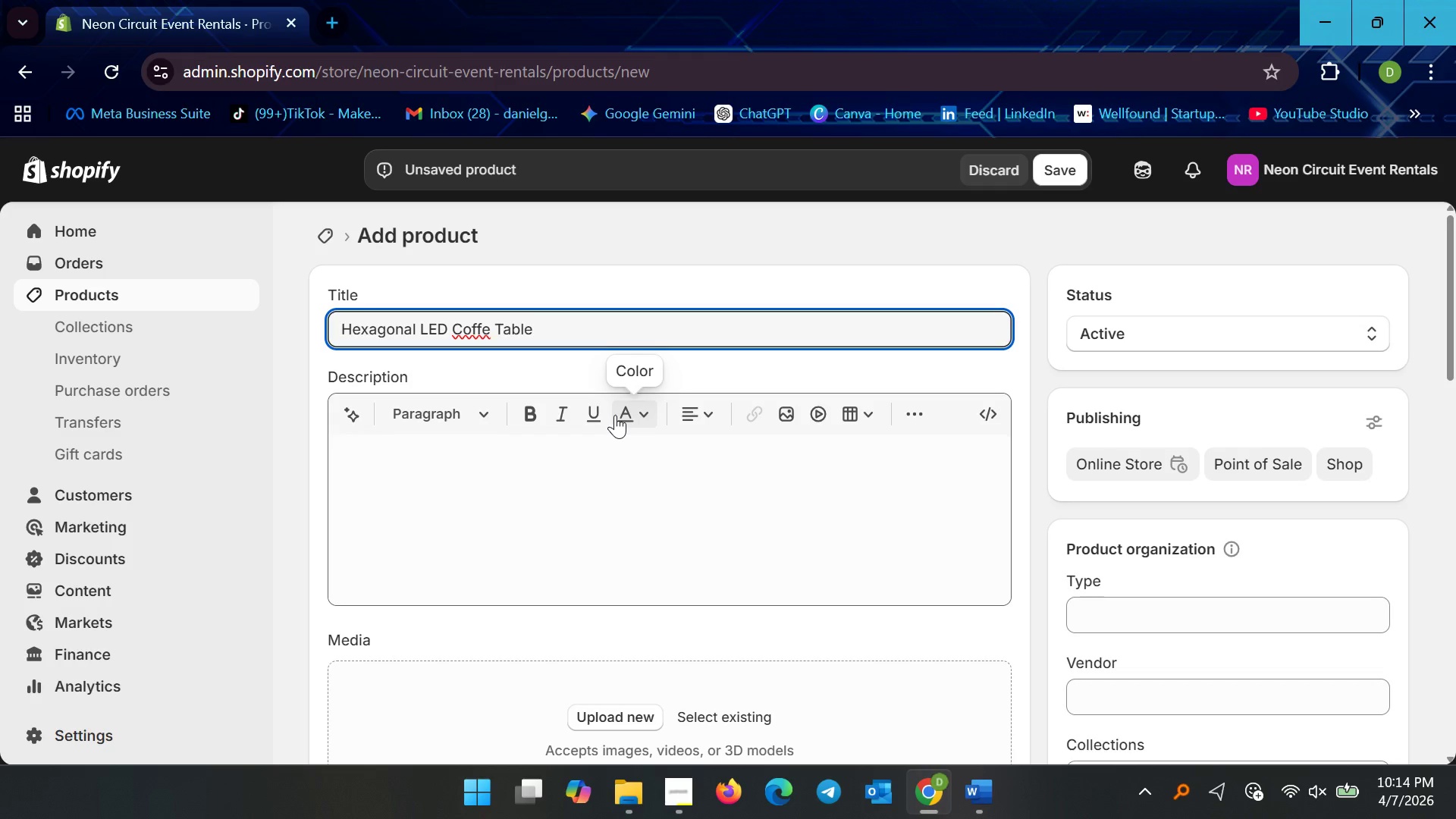 
key(E)
 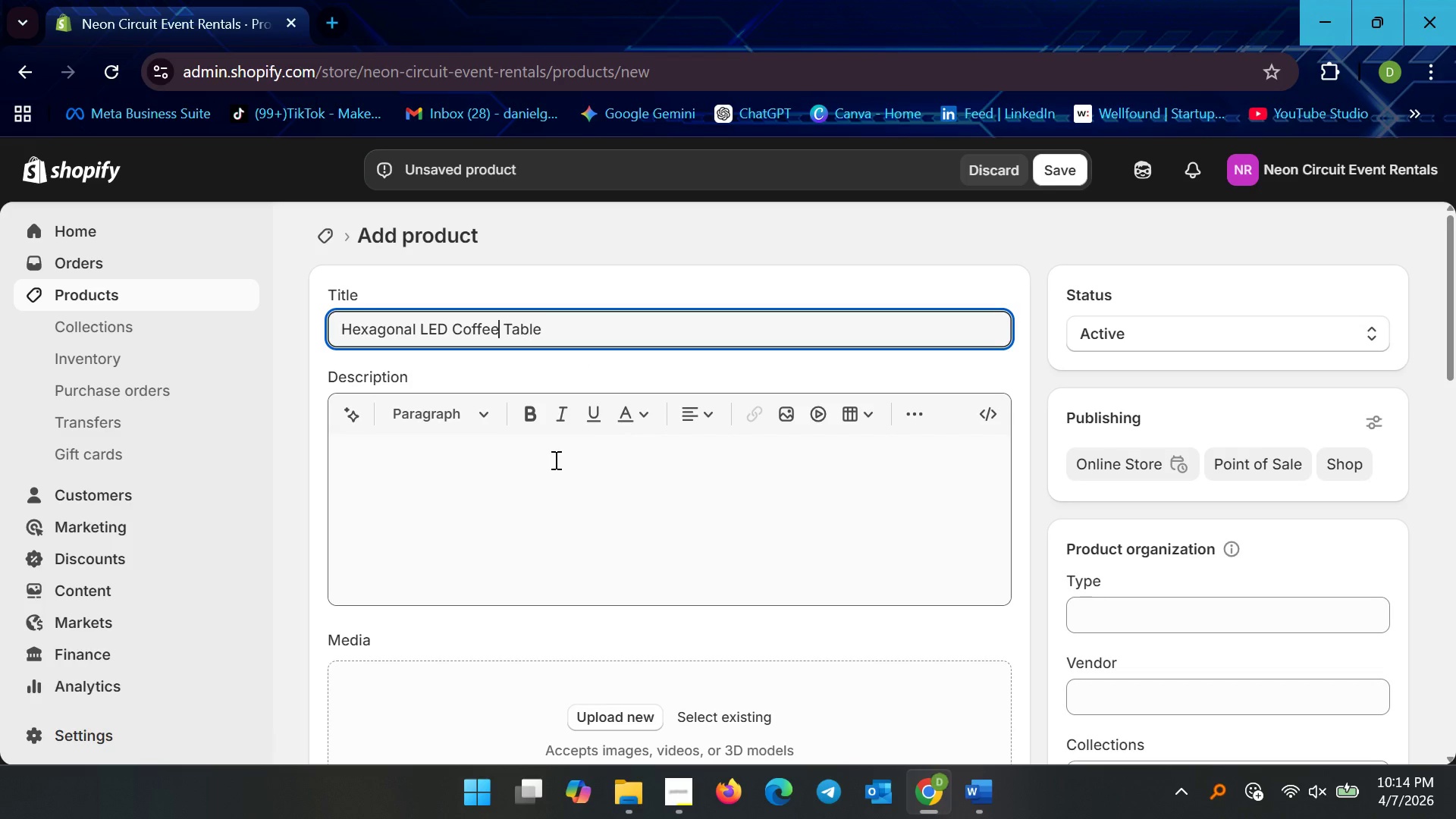 
left_click([554, 460])
 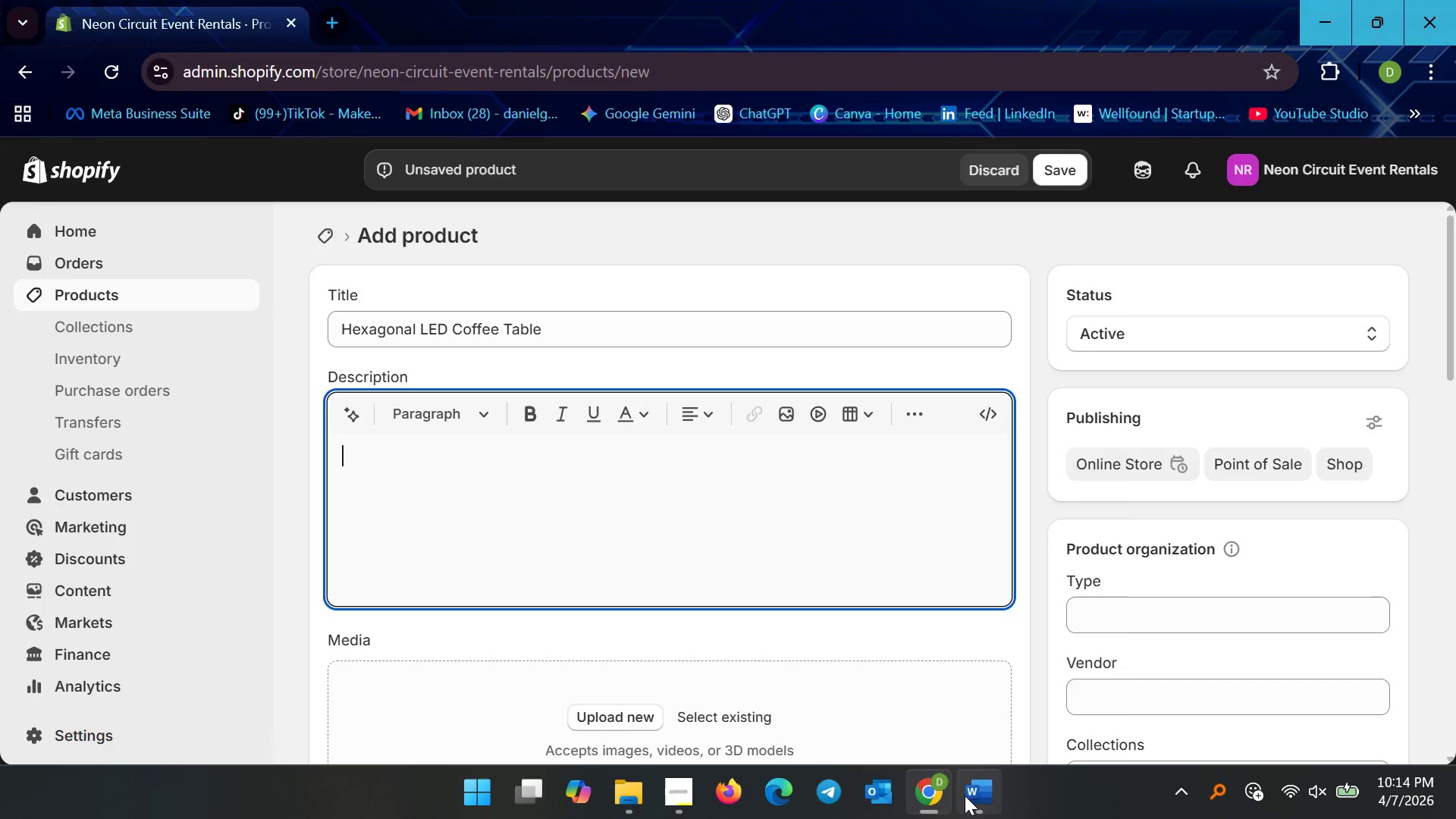 
left_click([638, 346])
 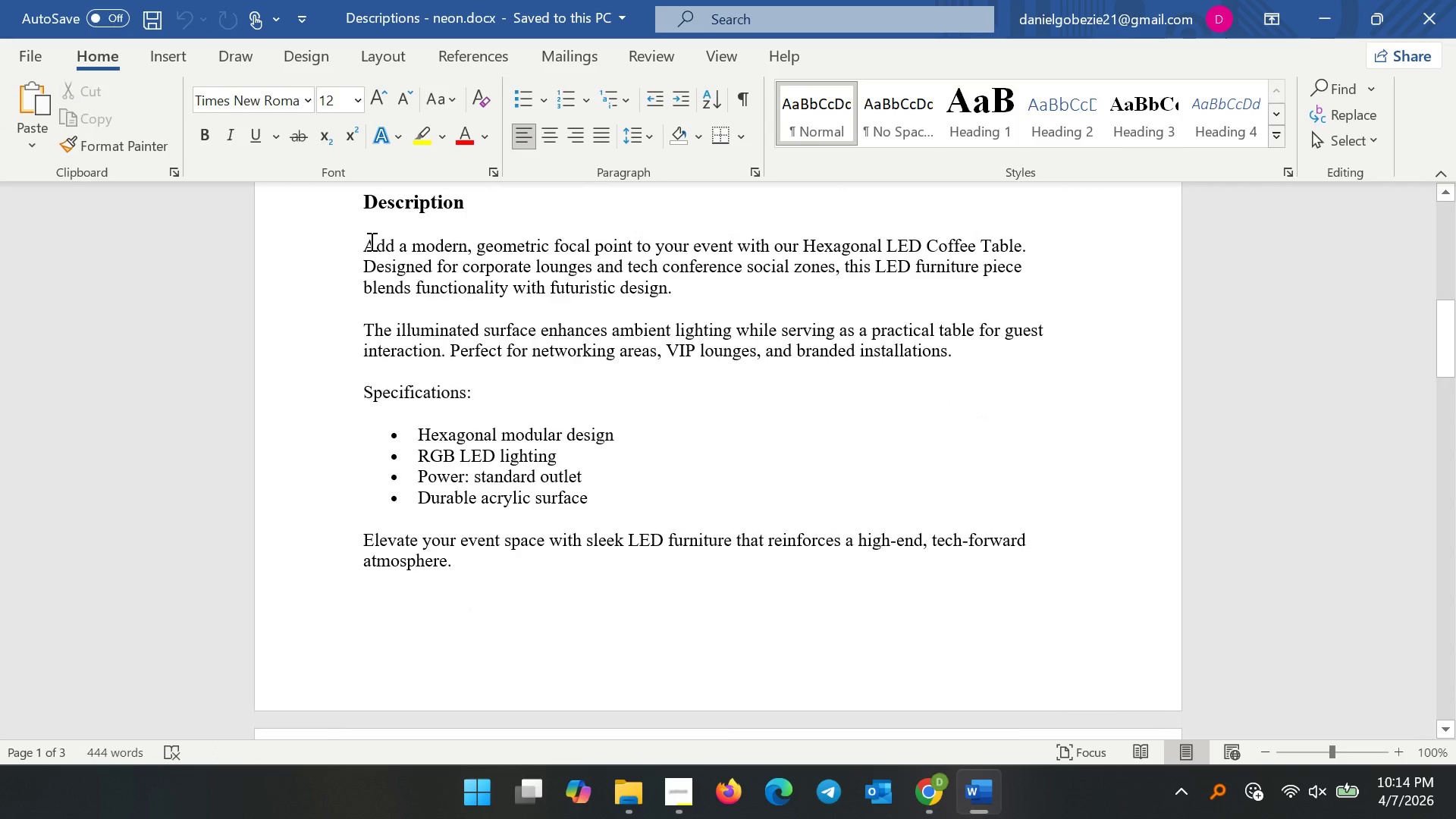 
scroll: coordinate [732, 406], scroll_direction: down, amount: 11.0
 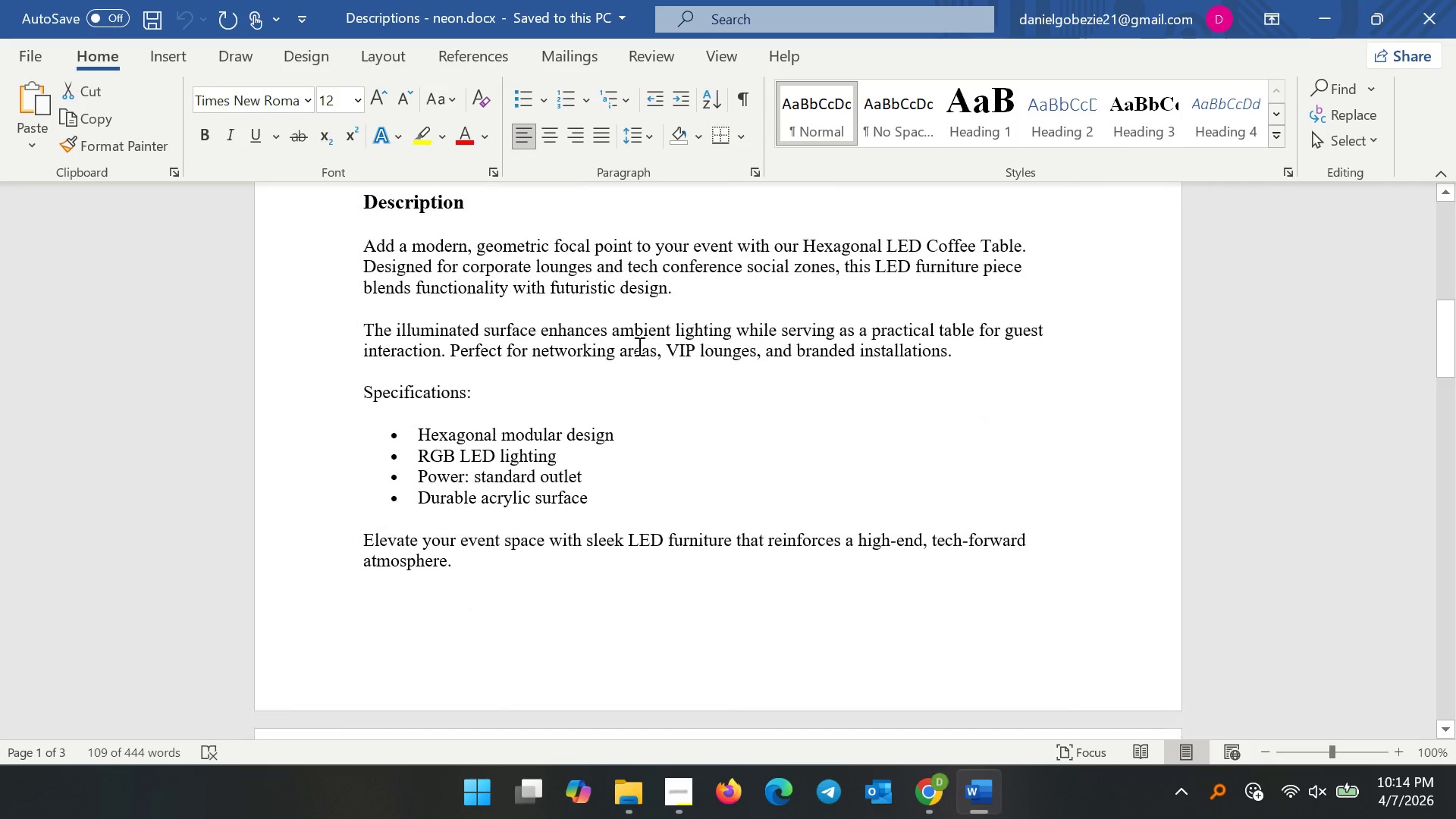 
left_click_drag(start_coordinate=[363, 246], to_coordinate=[454, 560])
 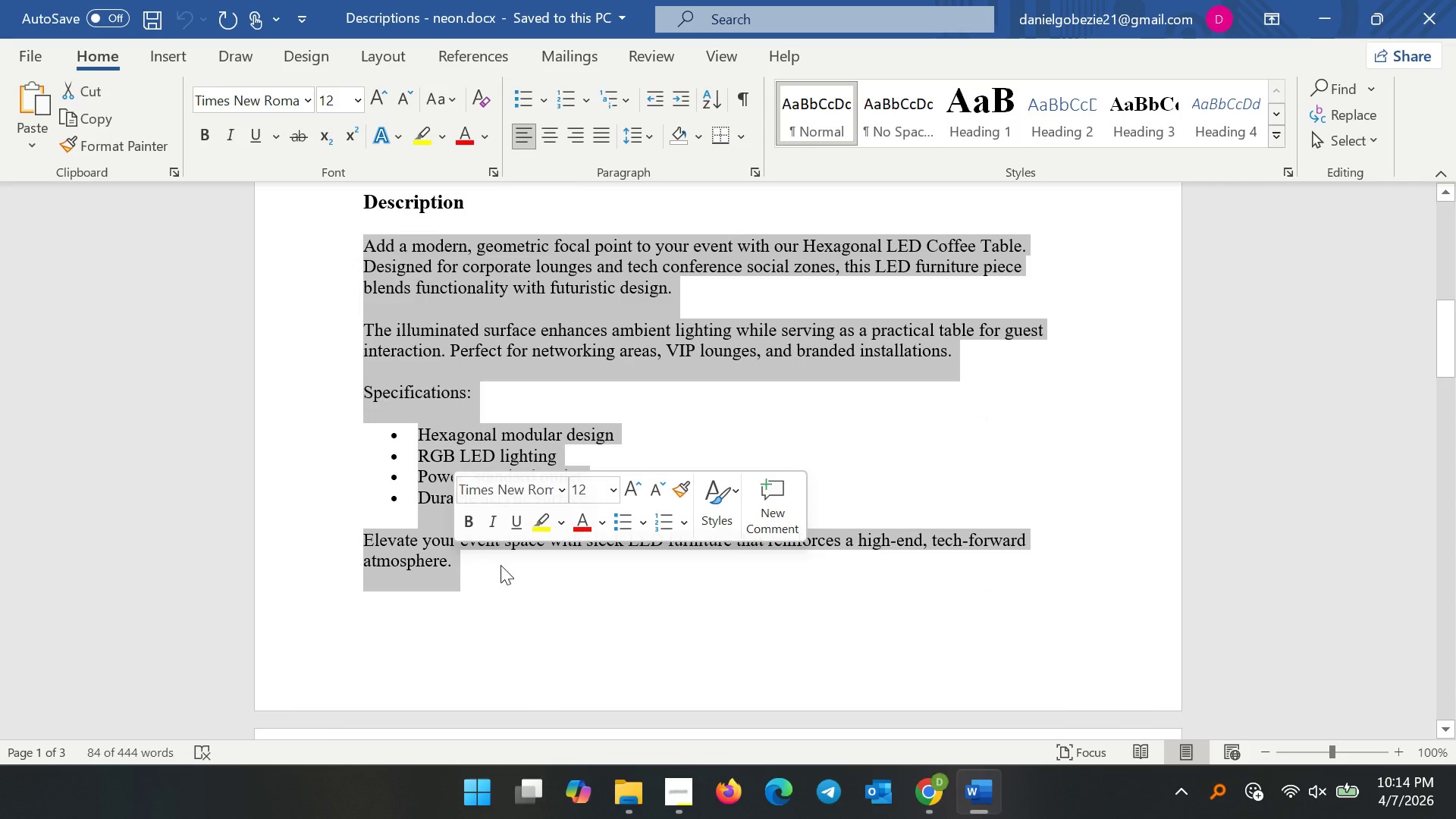 
key(Control+C)
 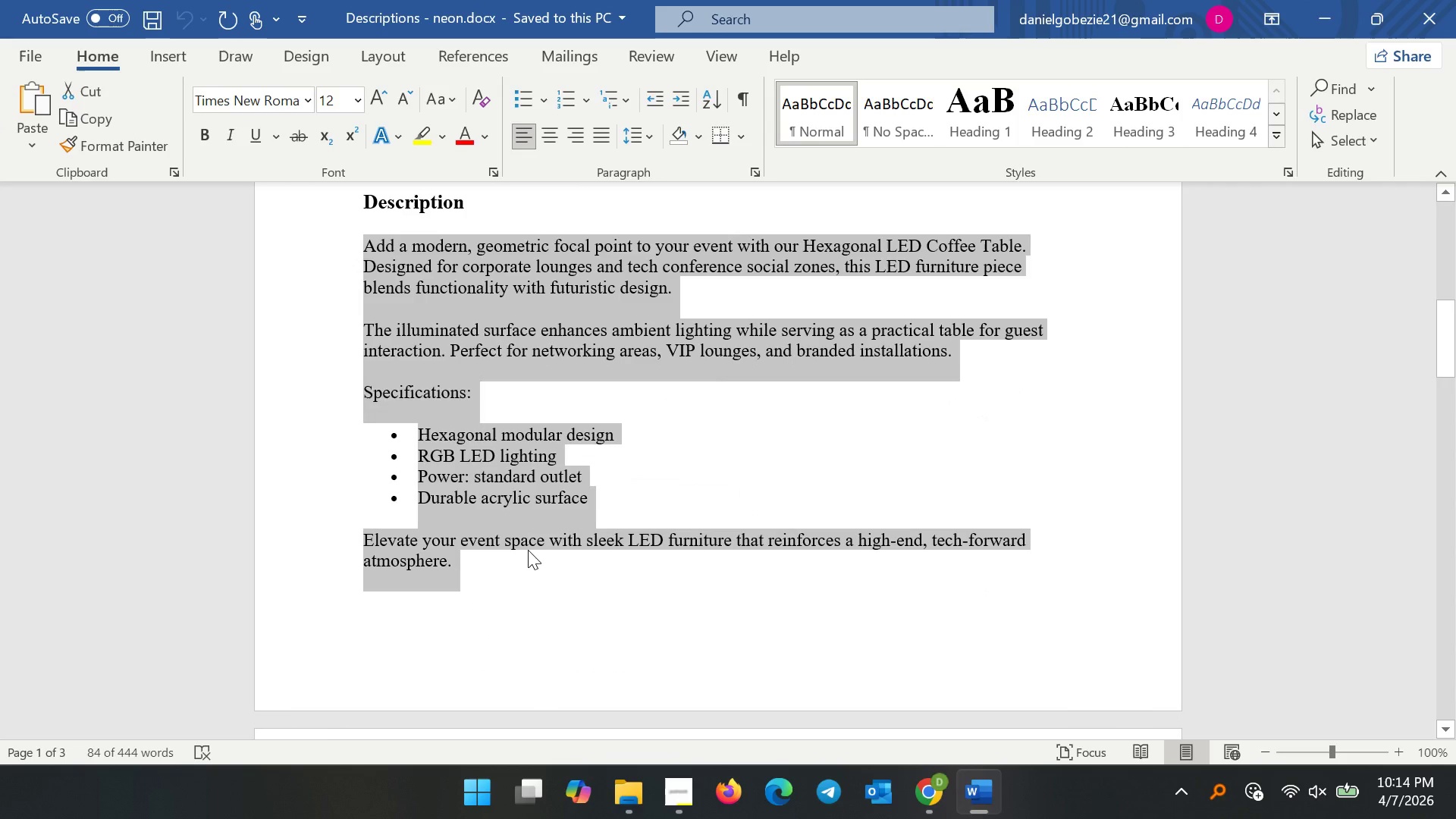 
key(Control+C)
 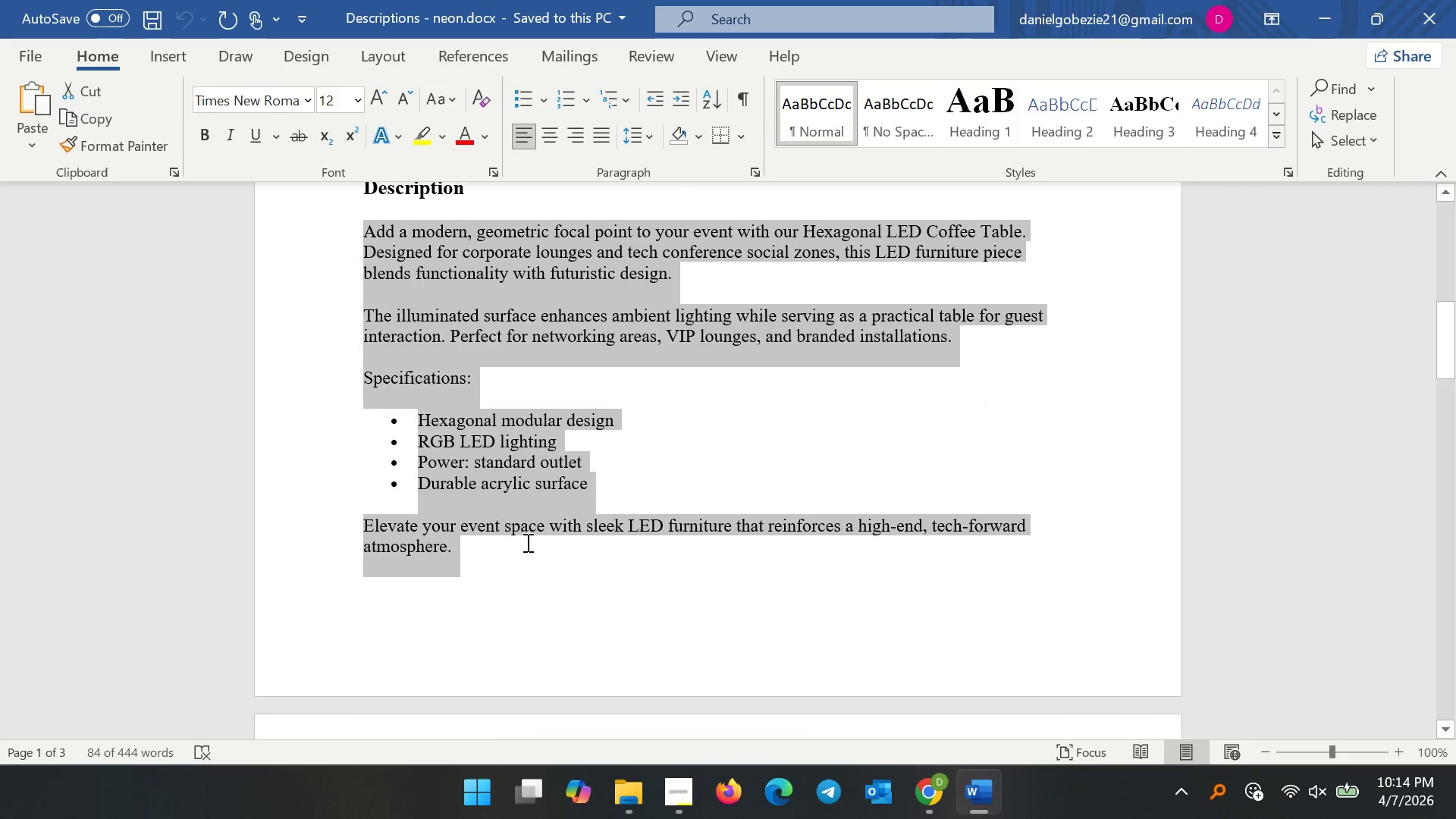 
scroll: coordinate [526, 542], scroll_direction: down, amount: 4.0
 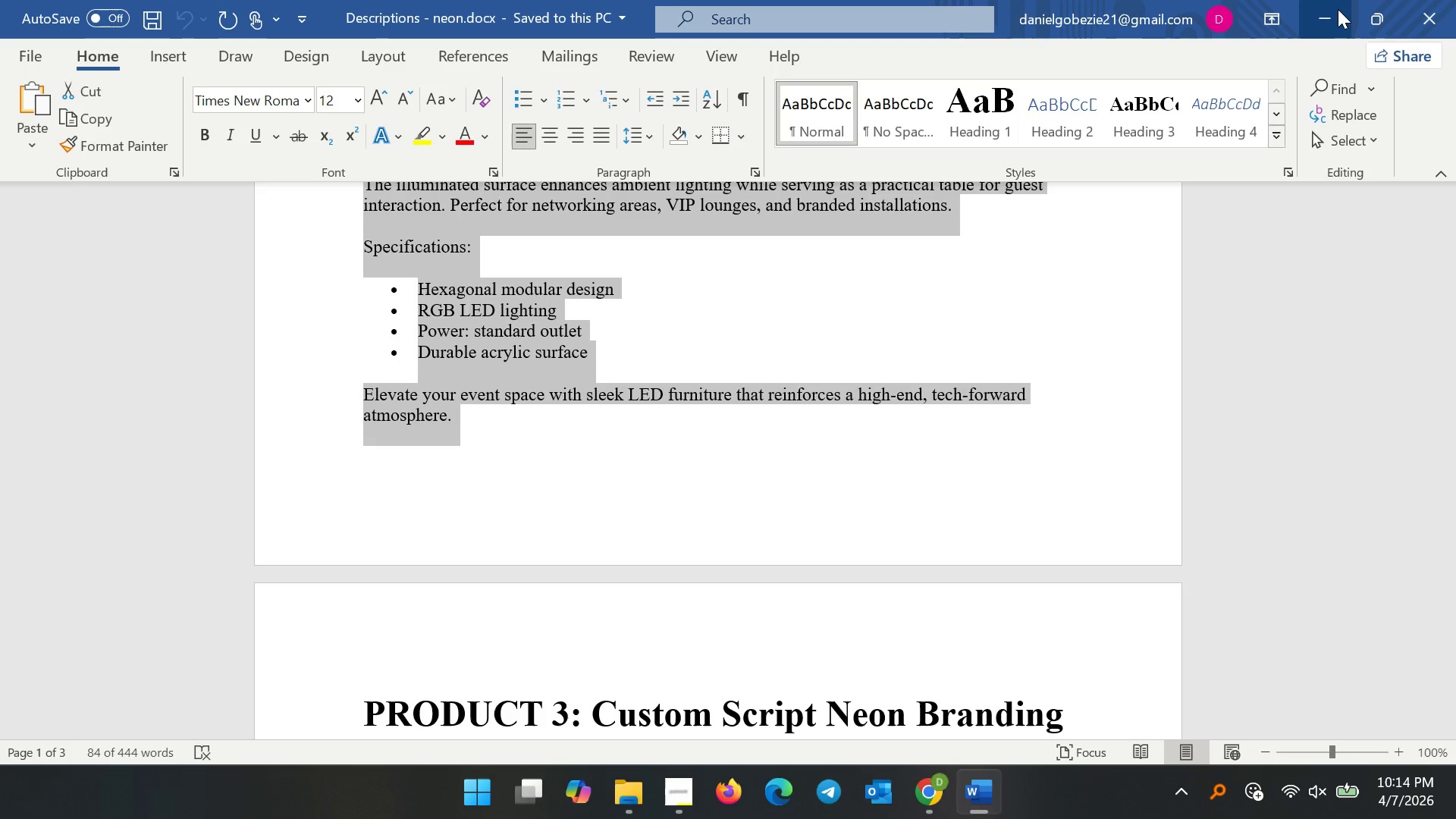 
left_click([1337, 9])
 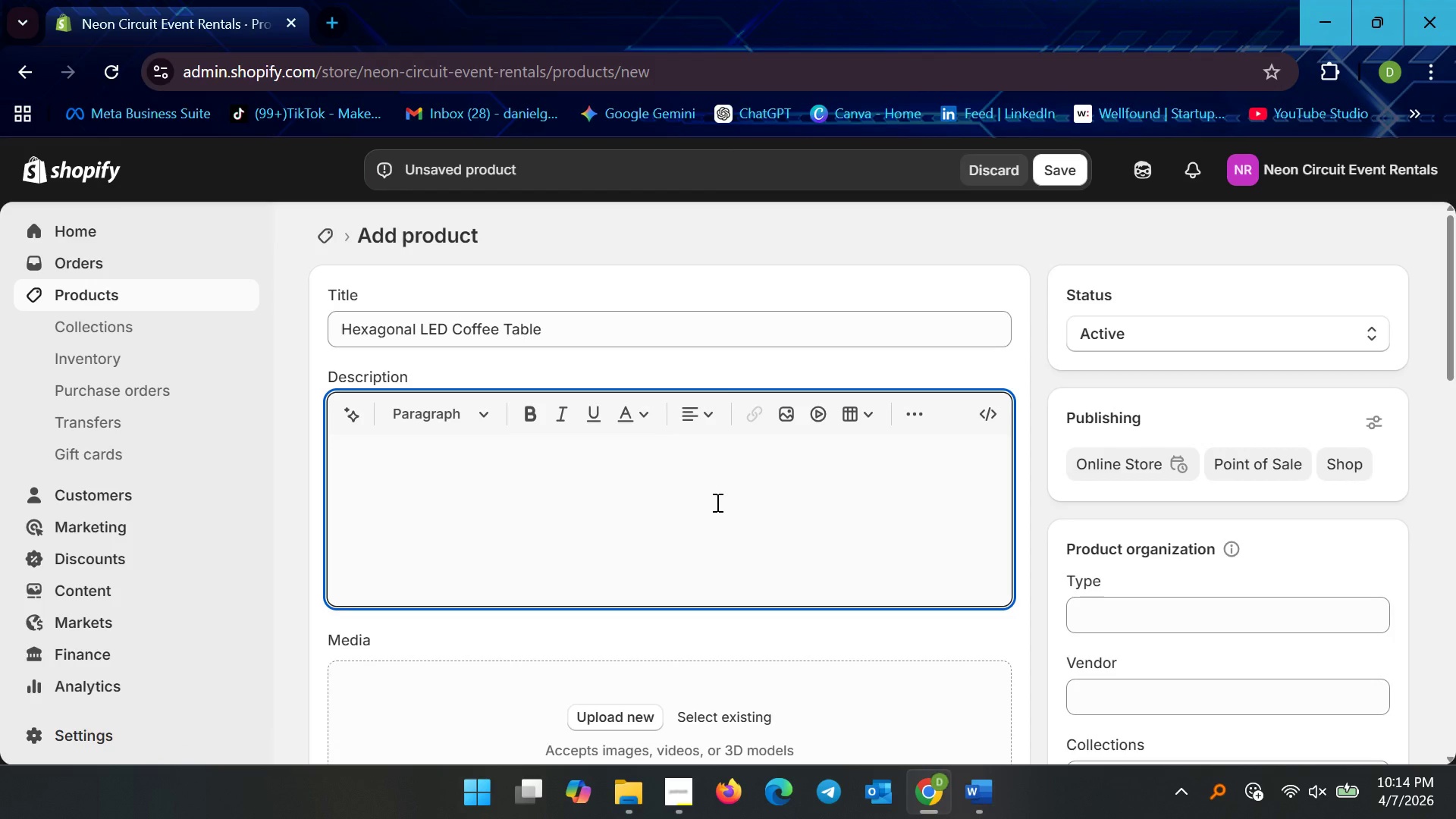 
left_click([716, 504])
 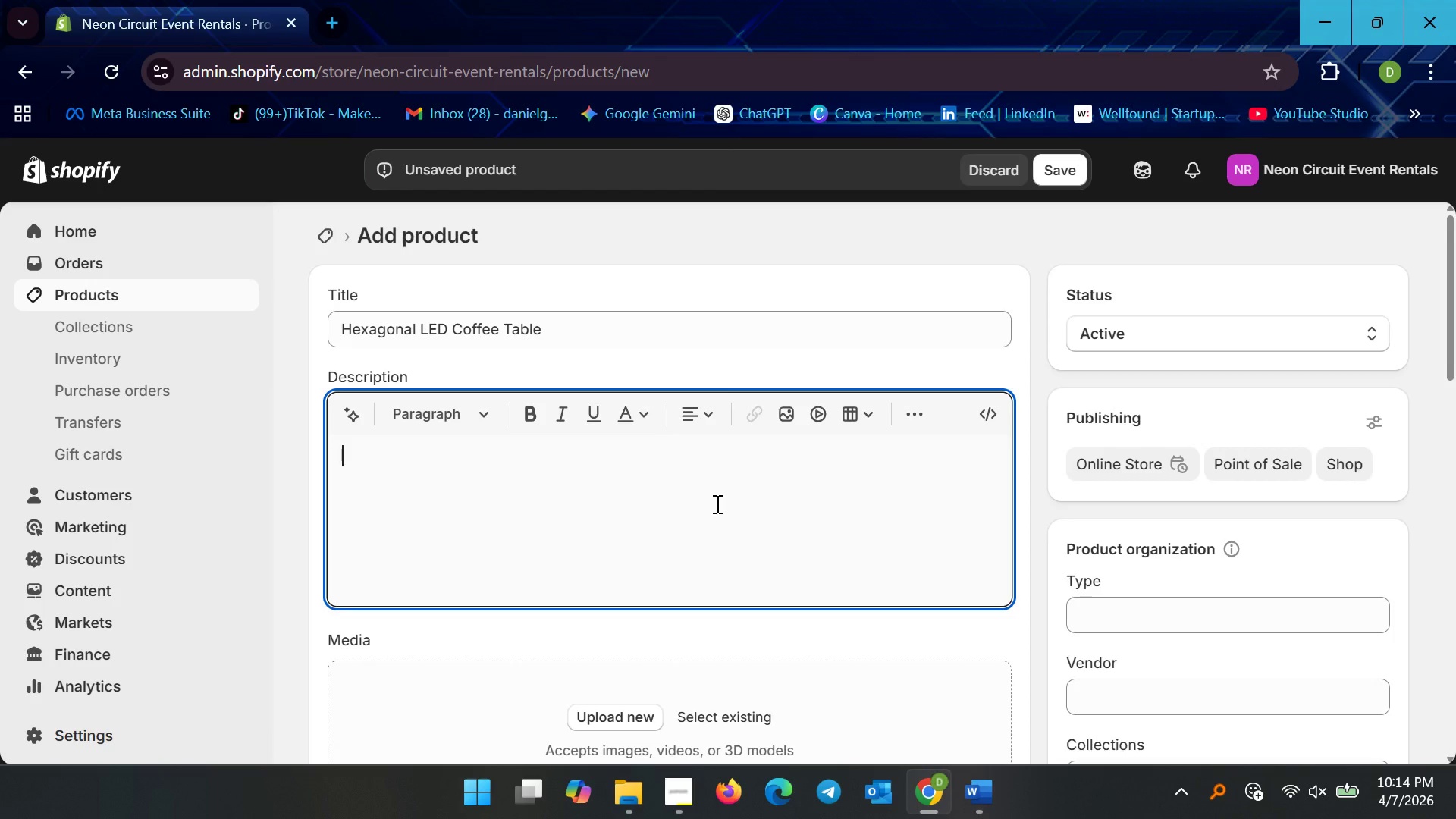 
key(Control+V)
 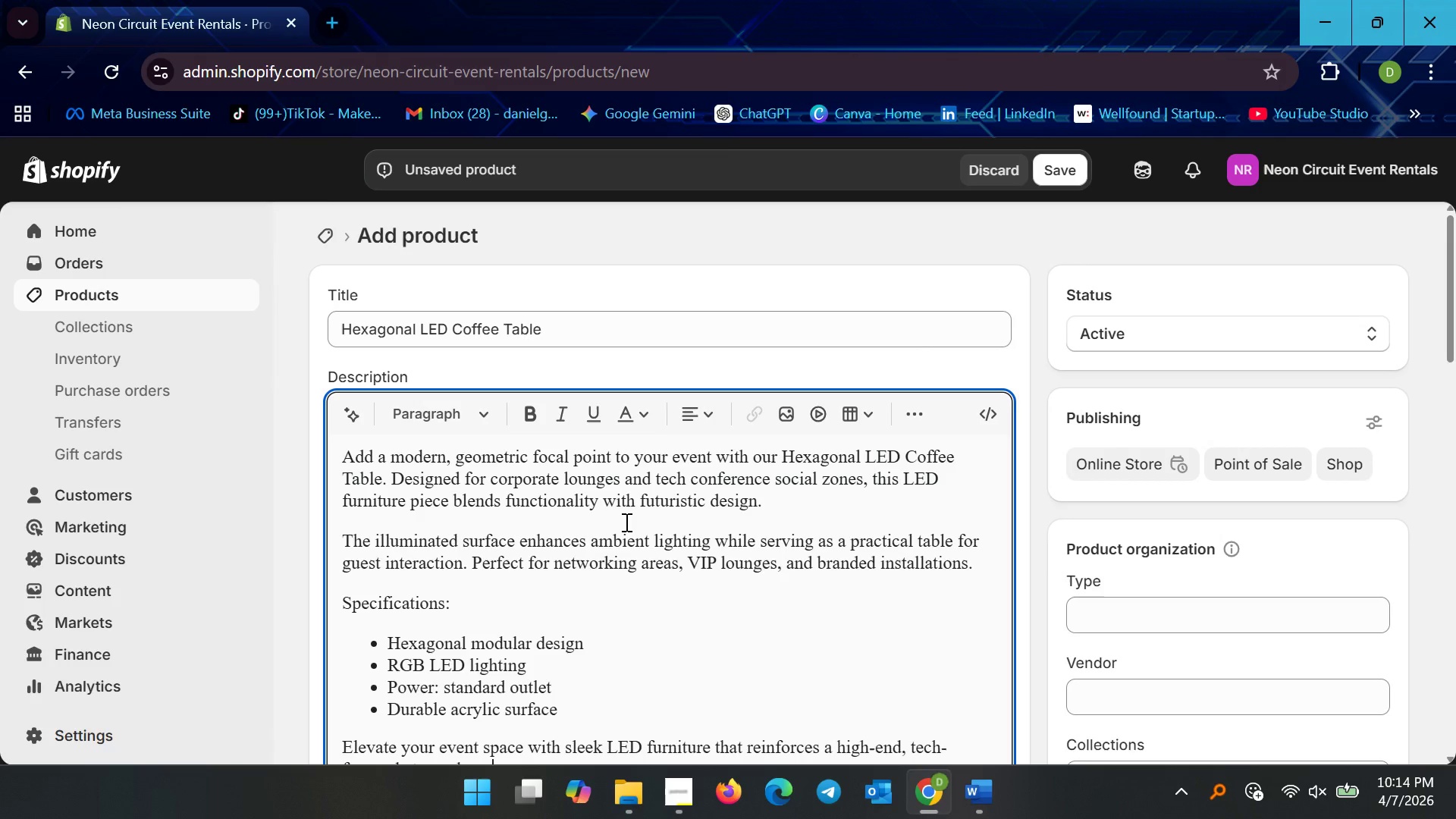 
left_click([624, 522])
 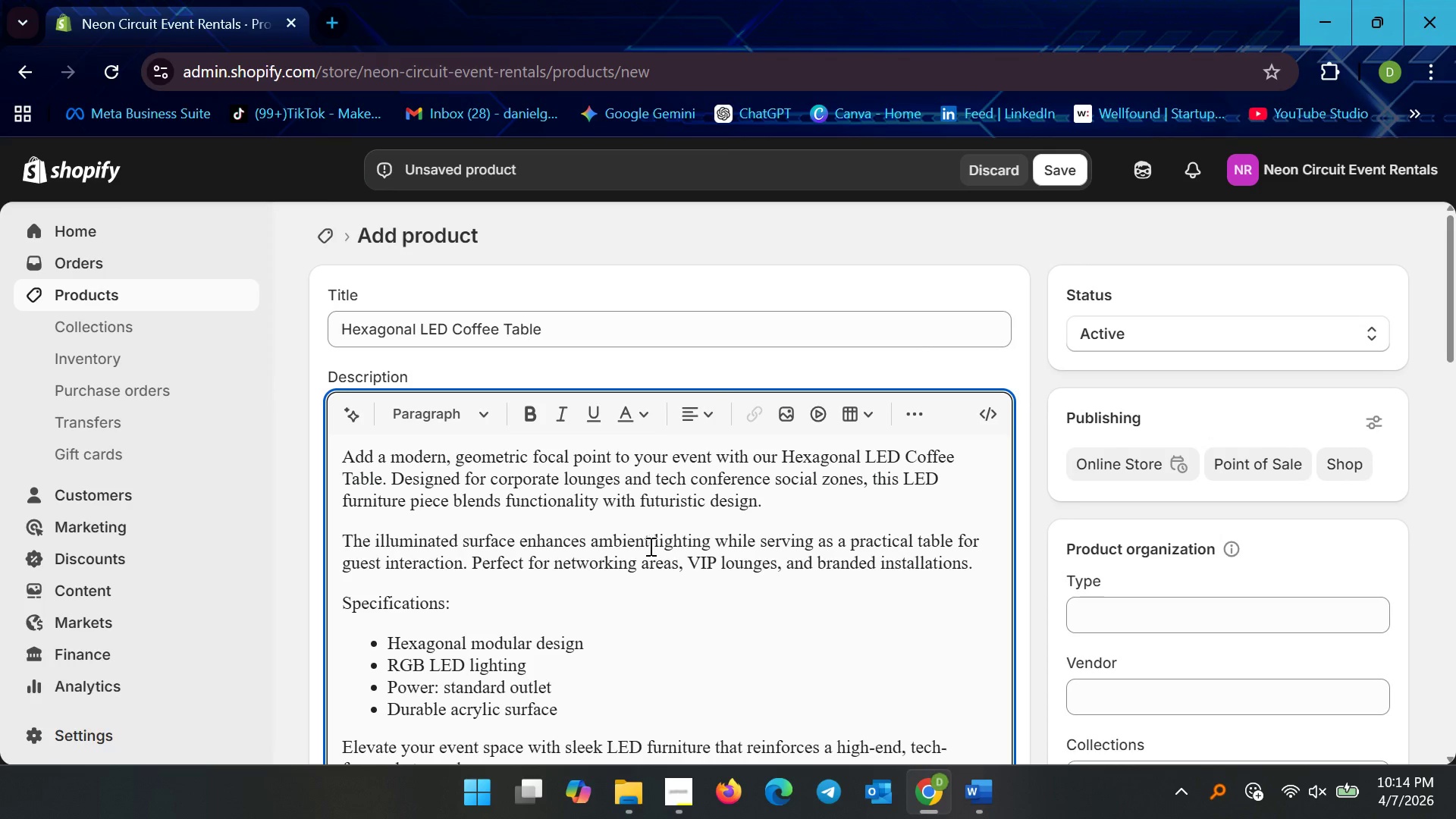 
scroll: coordinate [651, 545], scroll_direction: down, amount: 4.0
 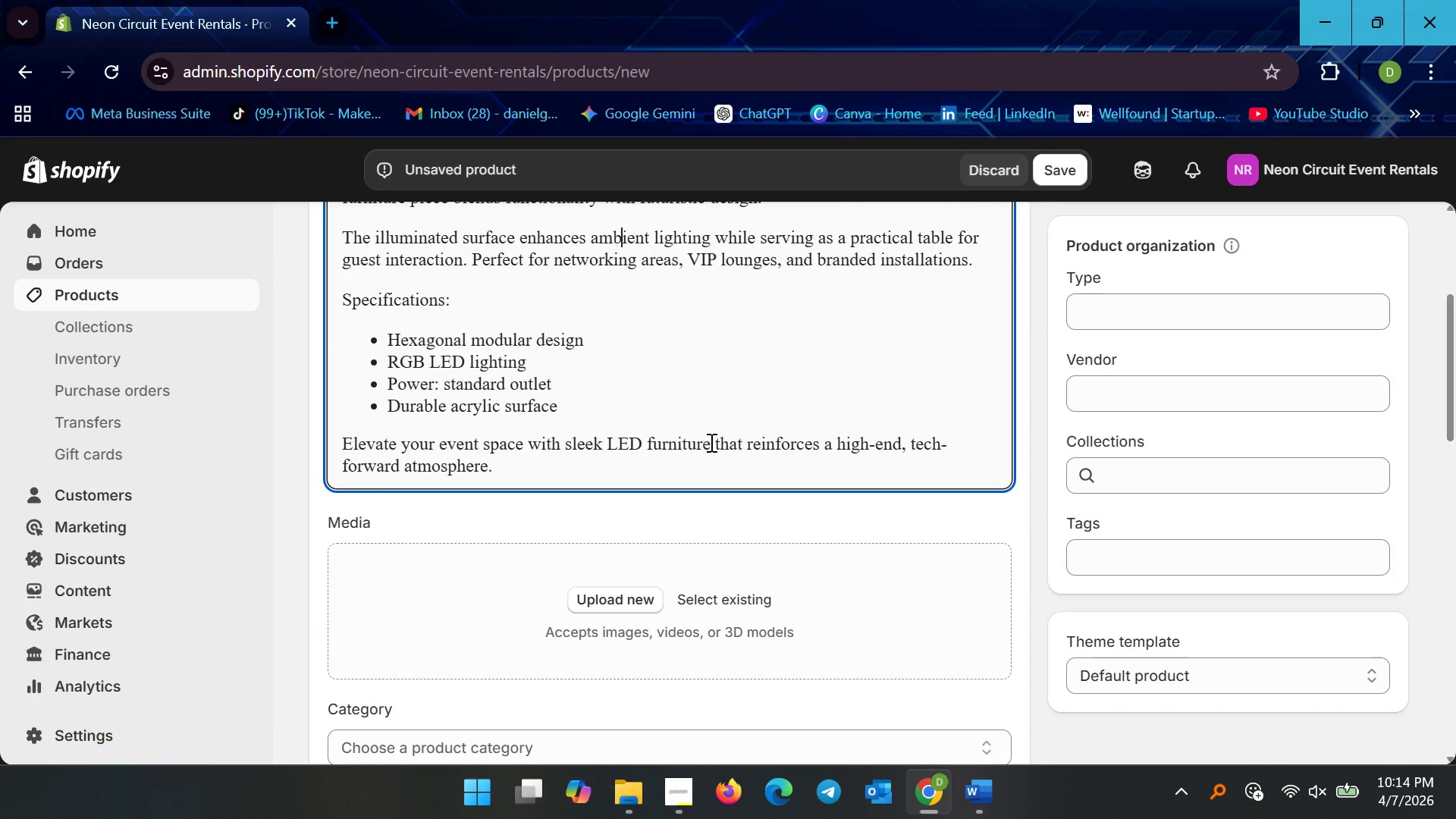 
scroll: coordinate [711, 444], scroll_direction: up, amount: 5.0
 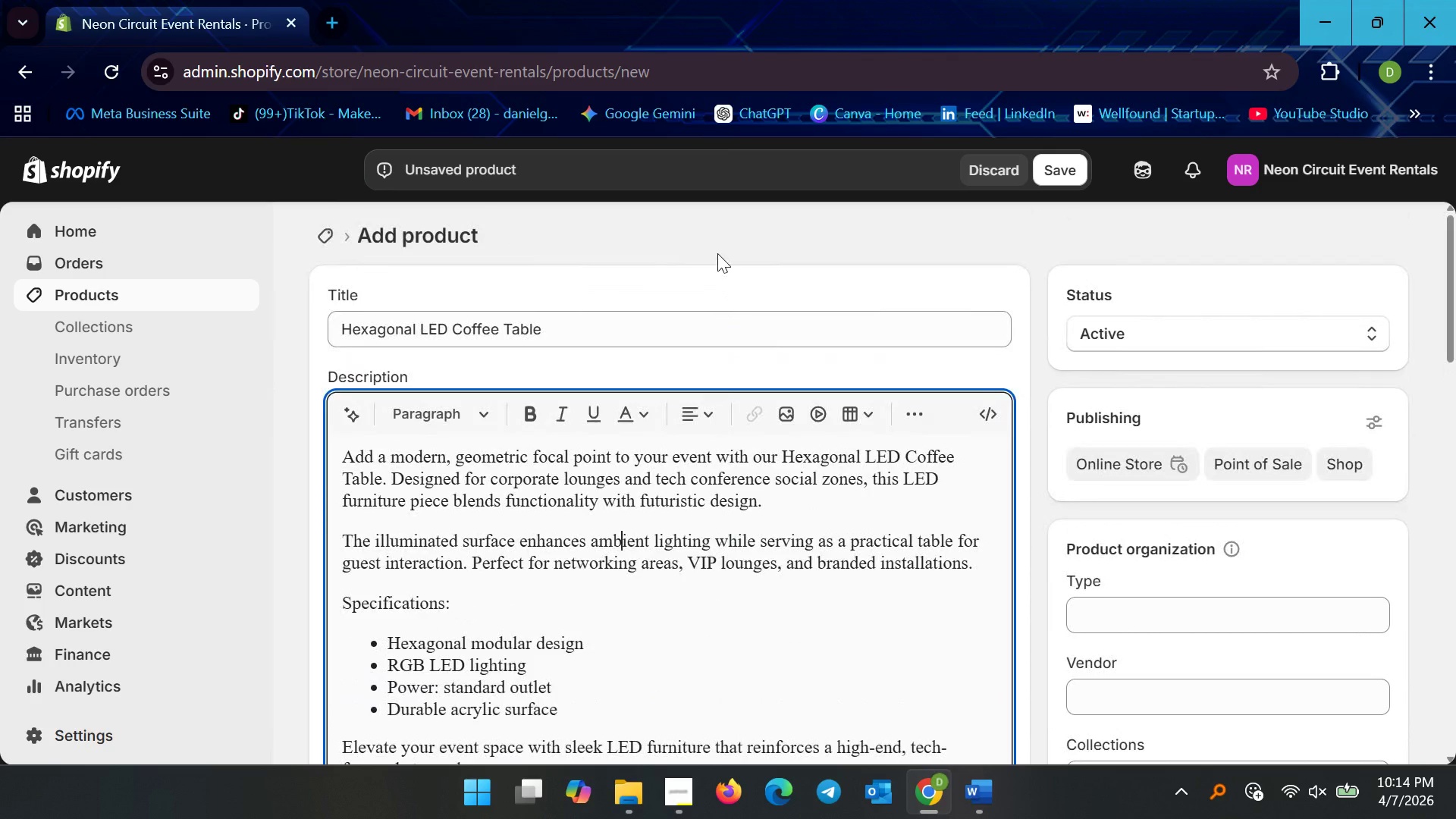 
left_click([717, 252])
 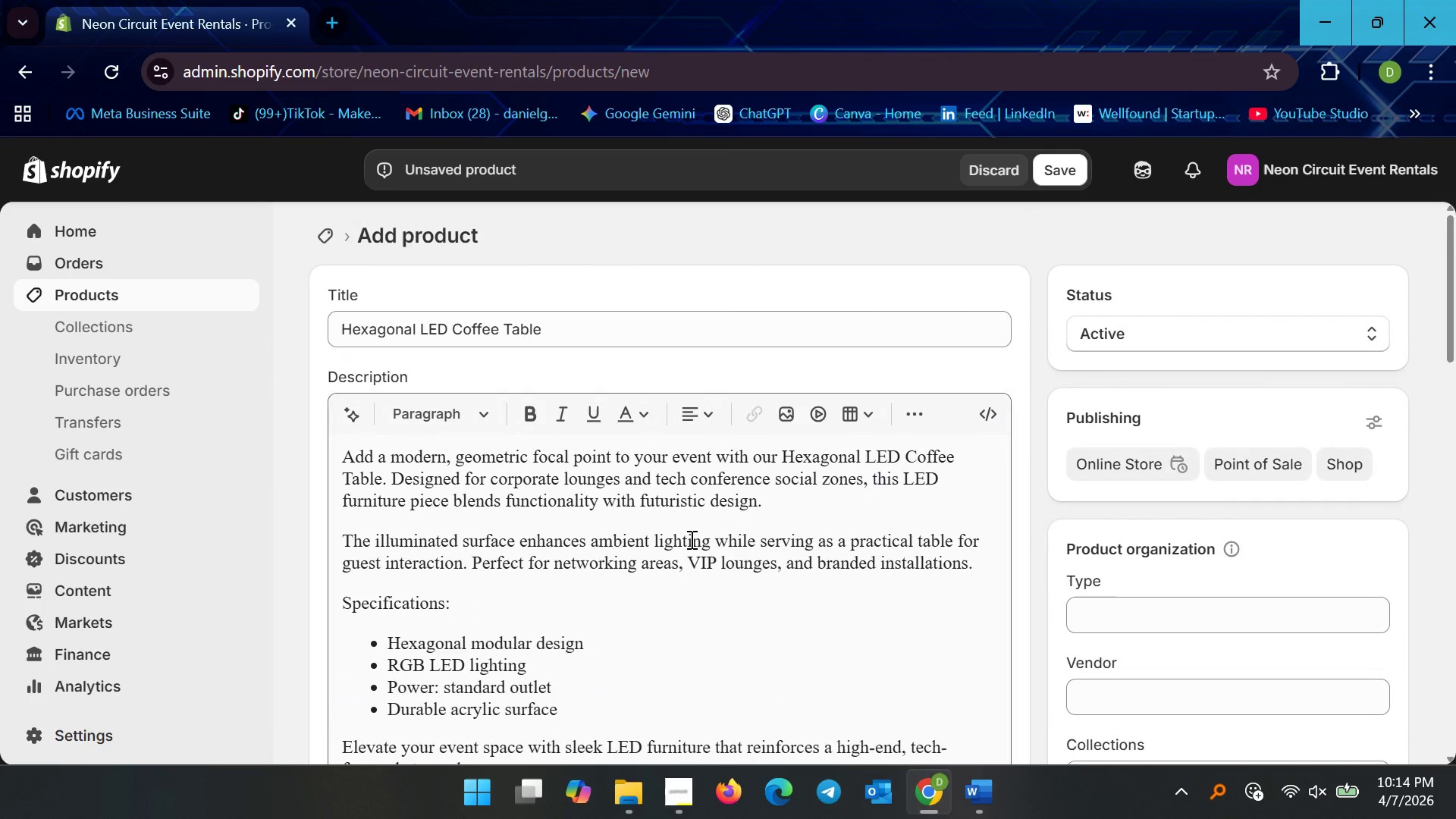 
scroll: coordinate [654, 527], scroll_direction: down, amount: 6.0
 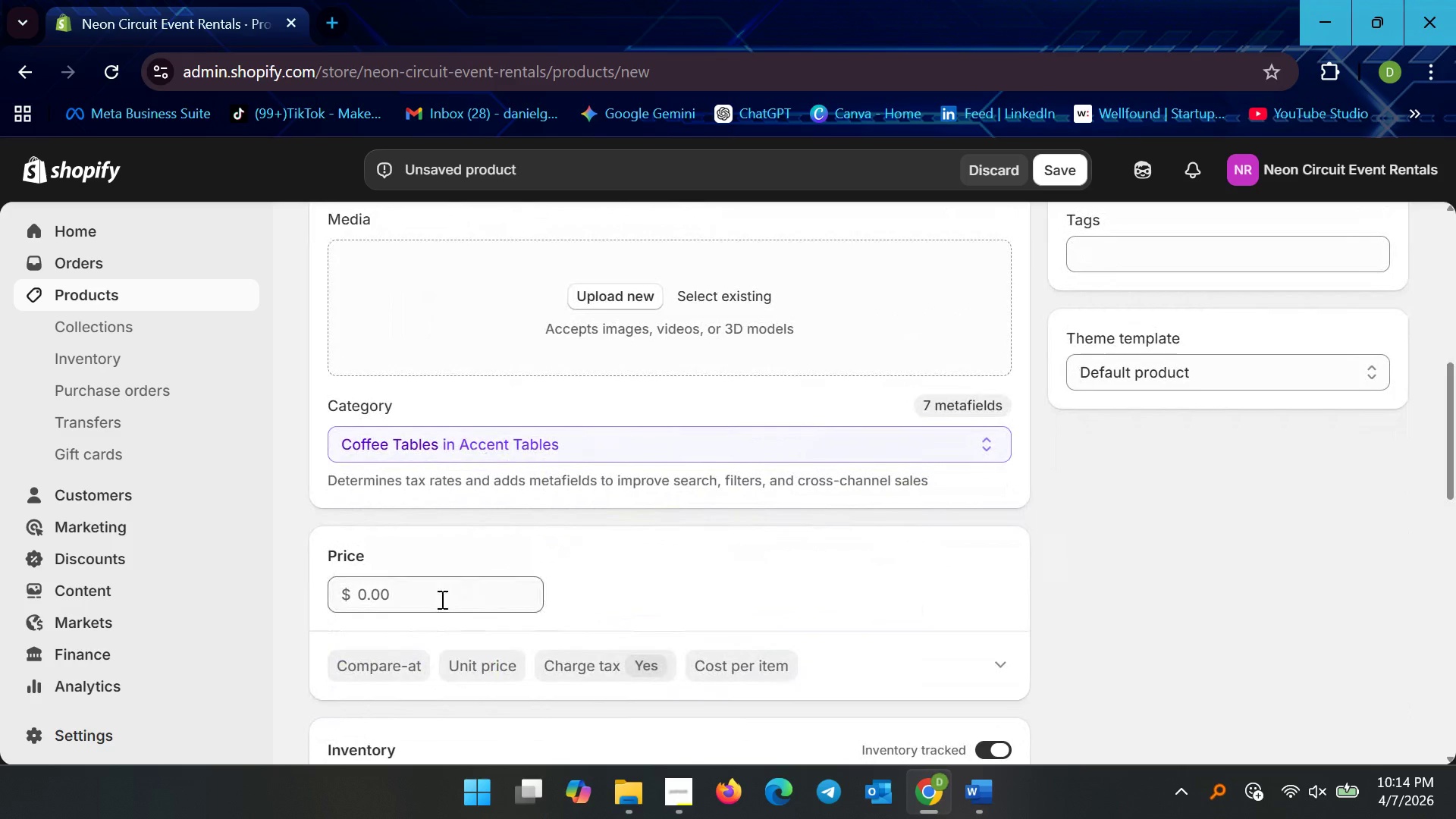 
left_click([632, 301])
 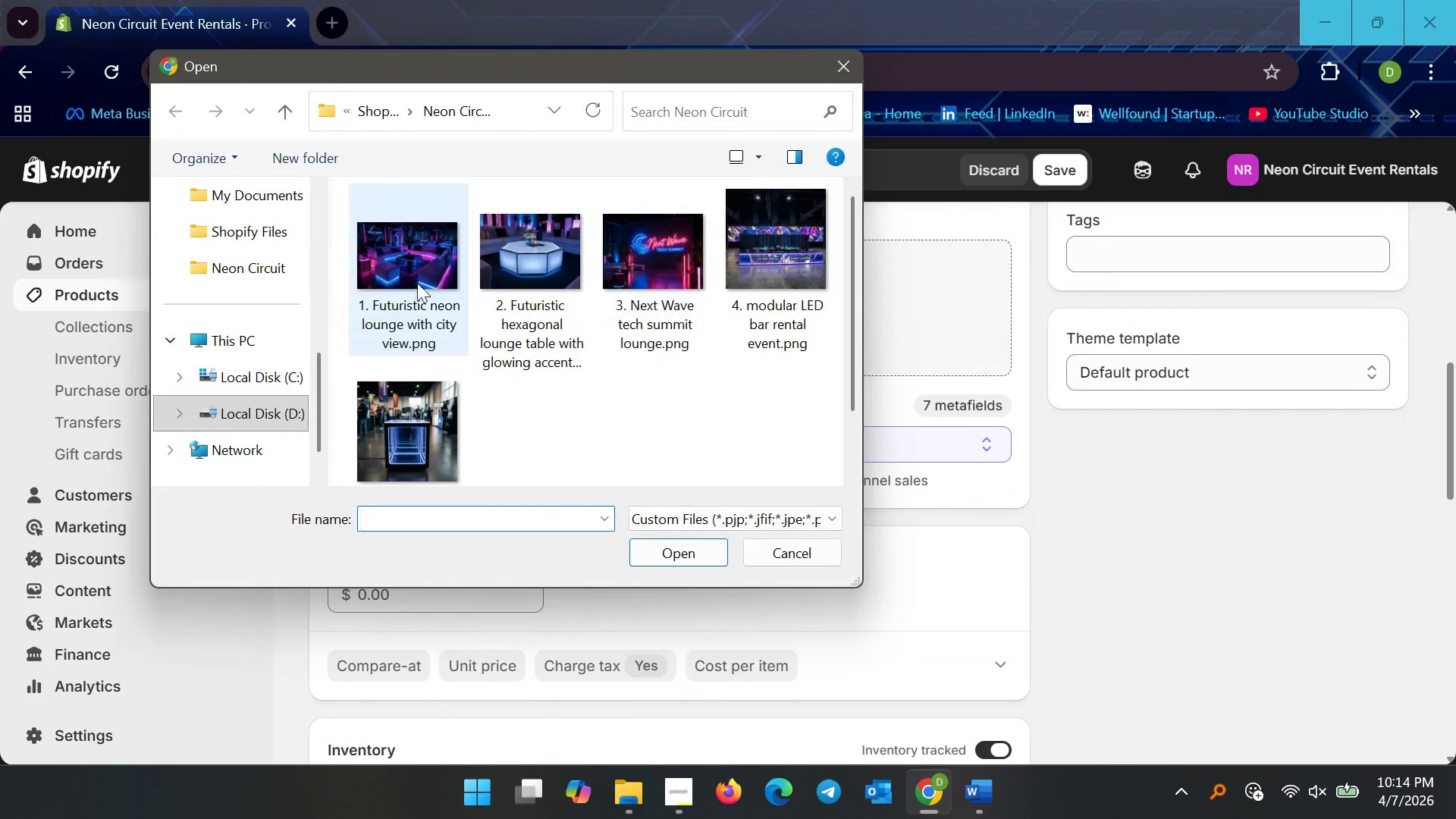 
left_click([501, 282])
 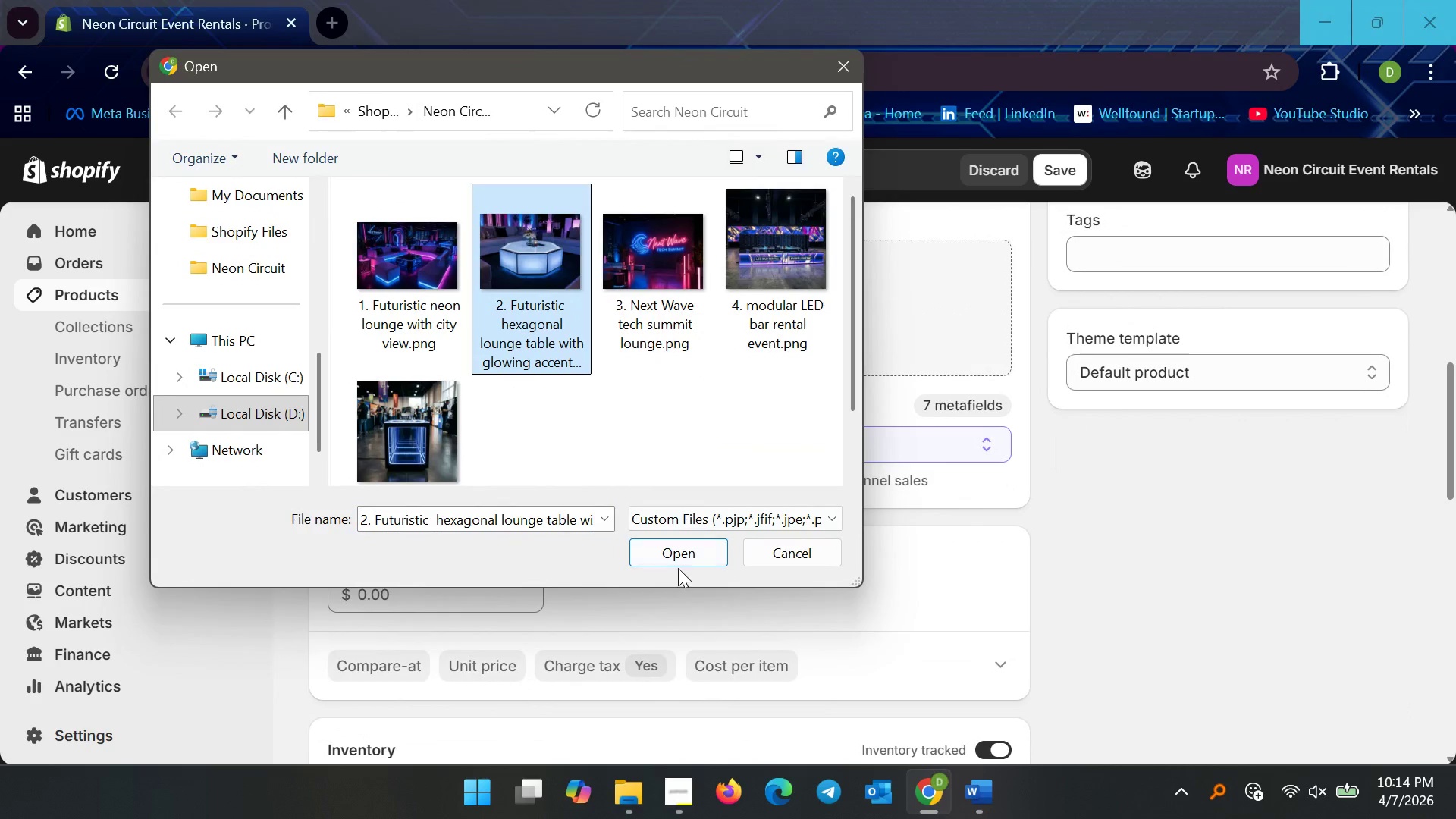 
left_click([680, 554])
 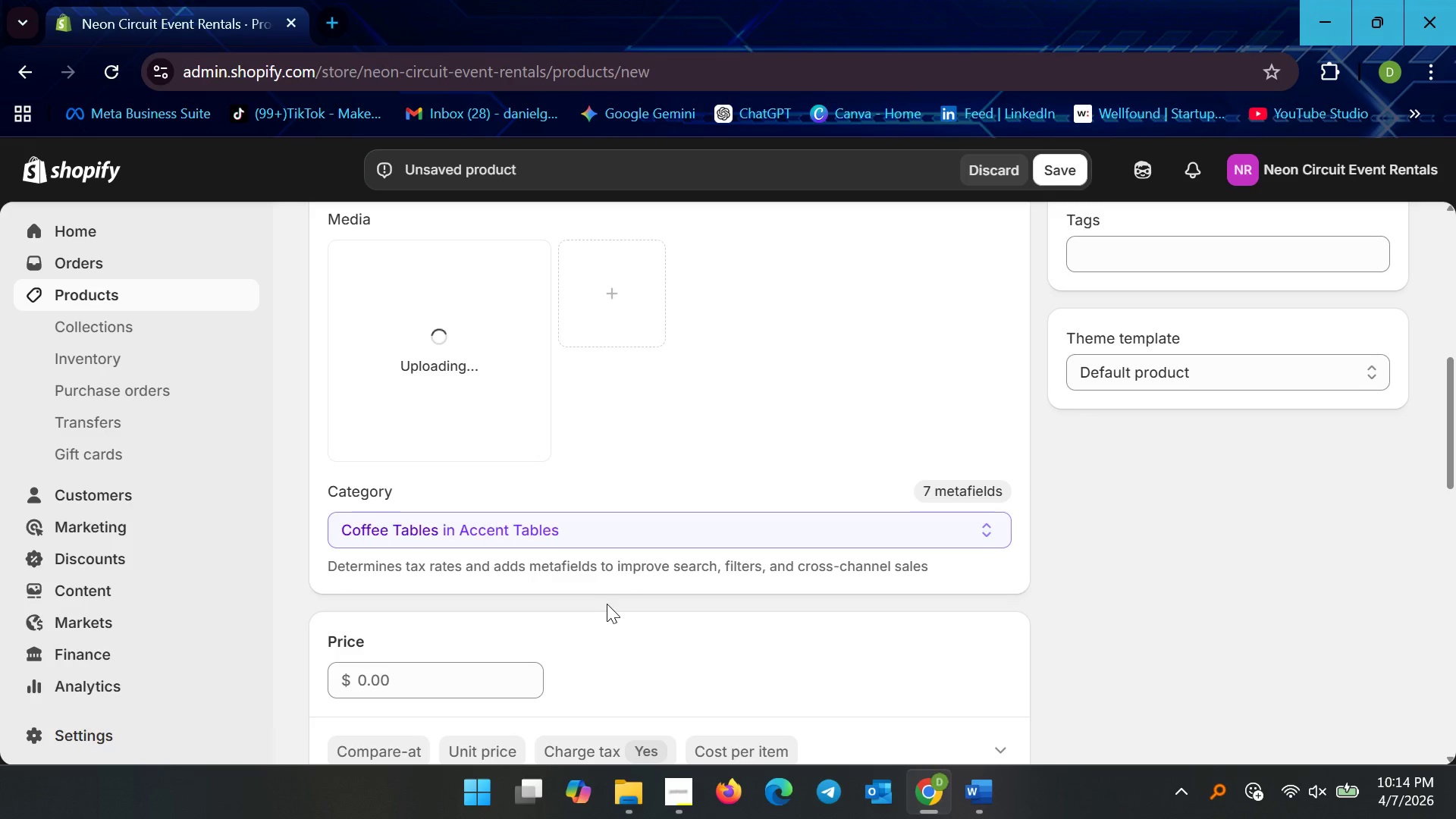 
scroll: coordinate [606, 604], scroll_direction: down, amount: 1.0
 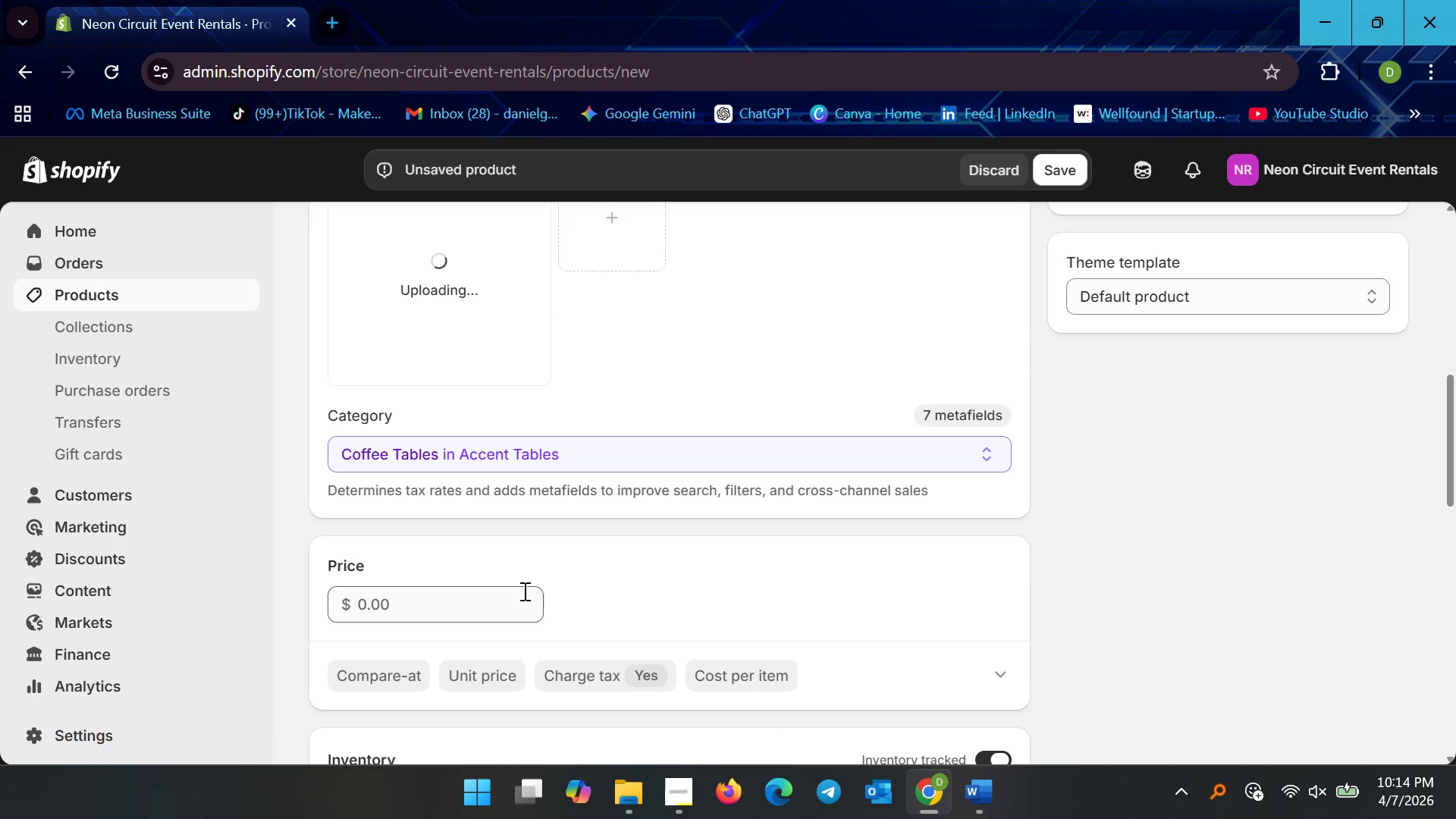 
left_click([478, 597])
 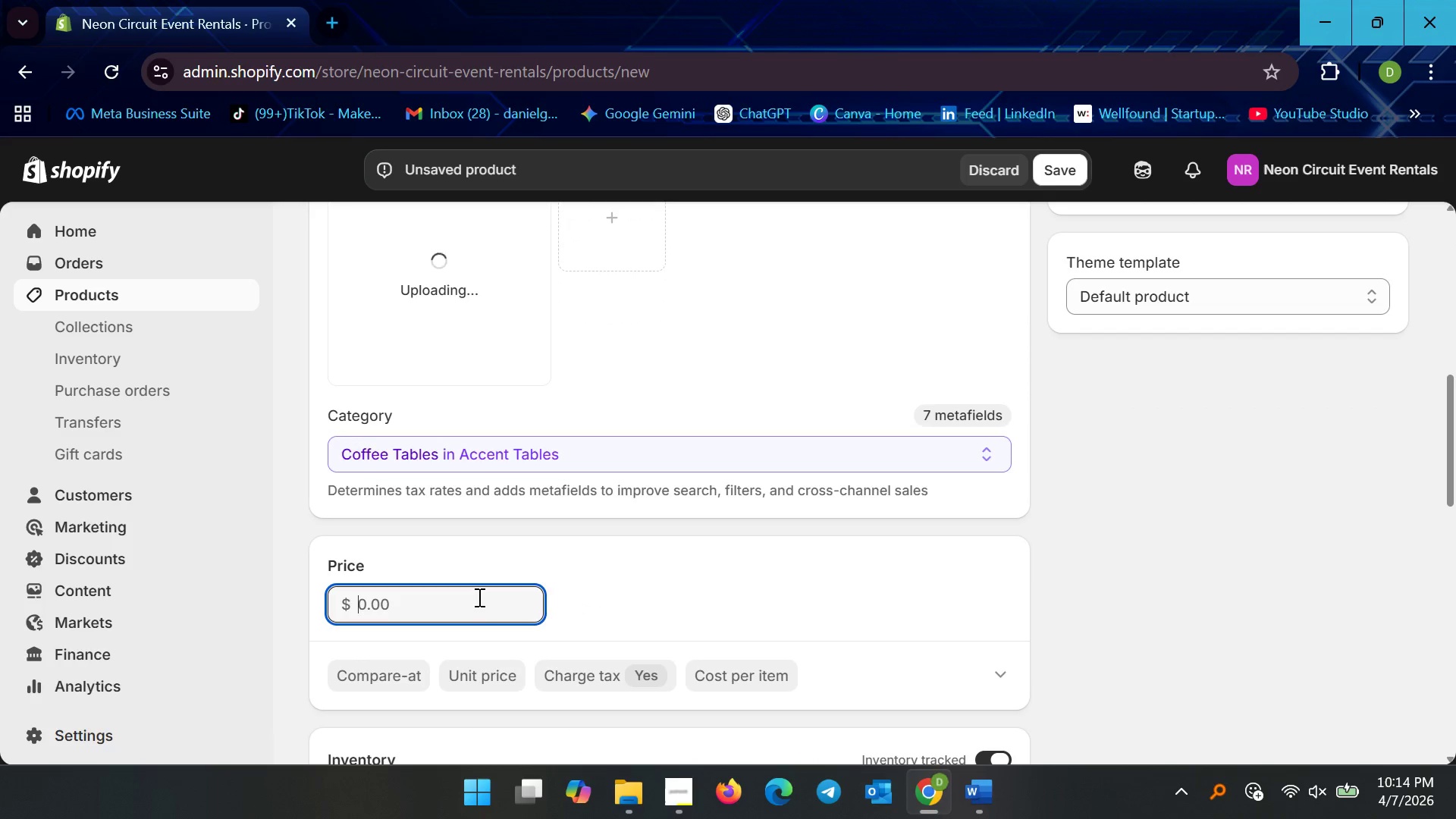 
type(400)
 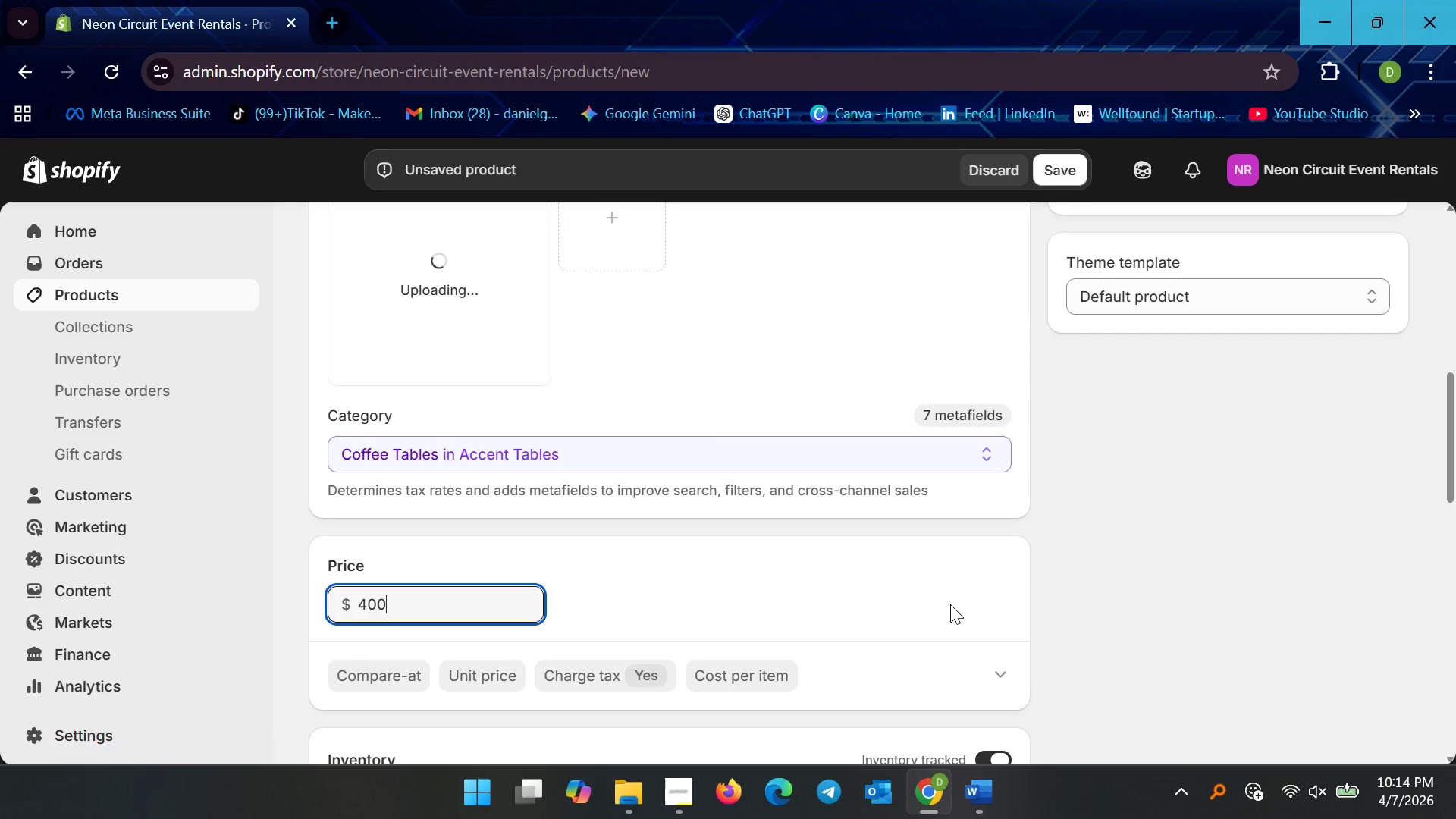 
left_click([950, 604])
 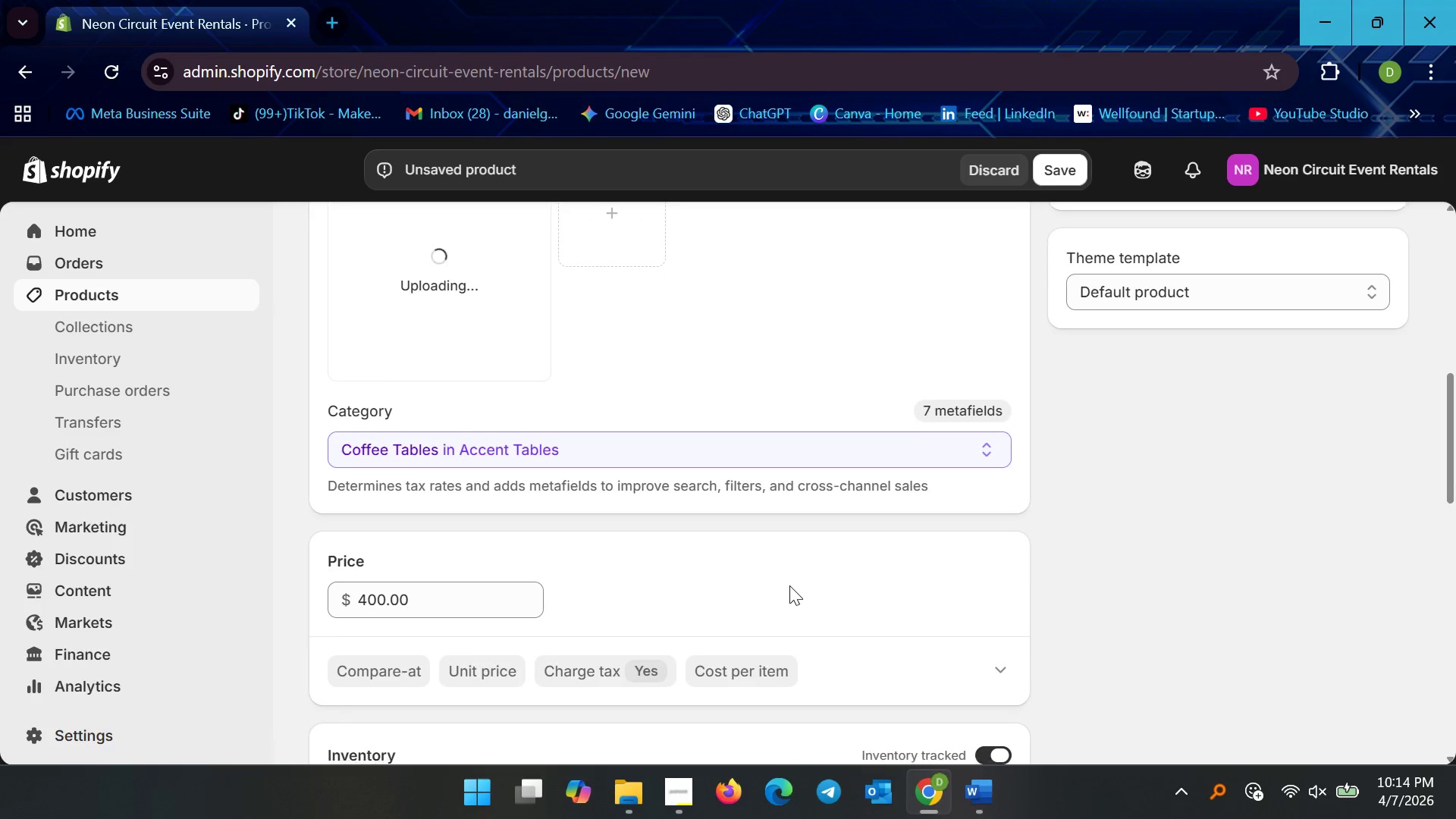 
scroll: coordinate [789, 585], scroll_direction: down, amount: 2.0
 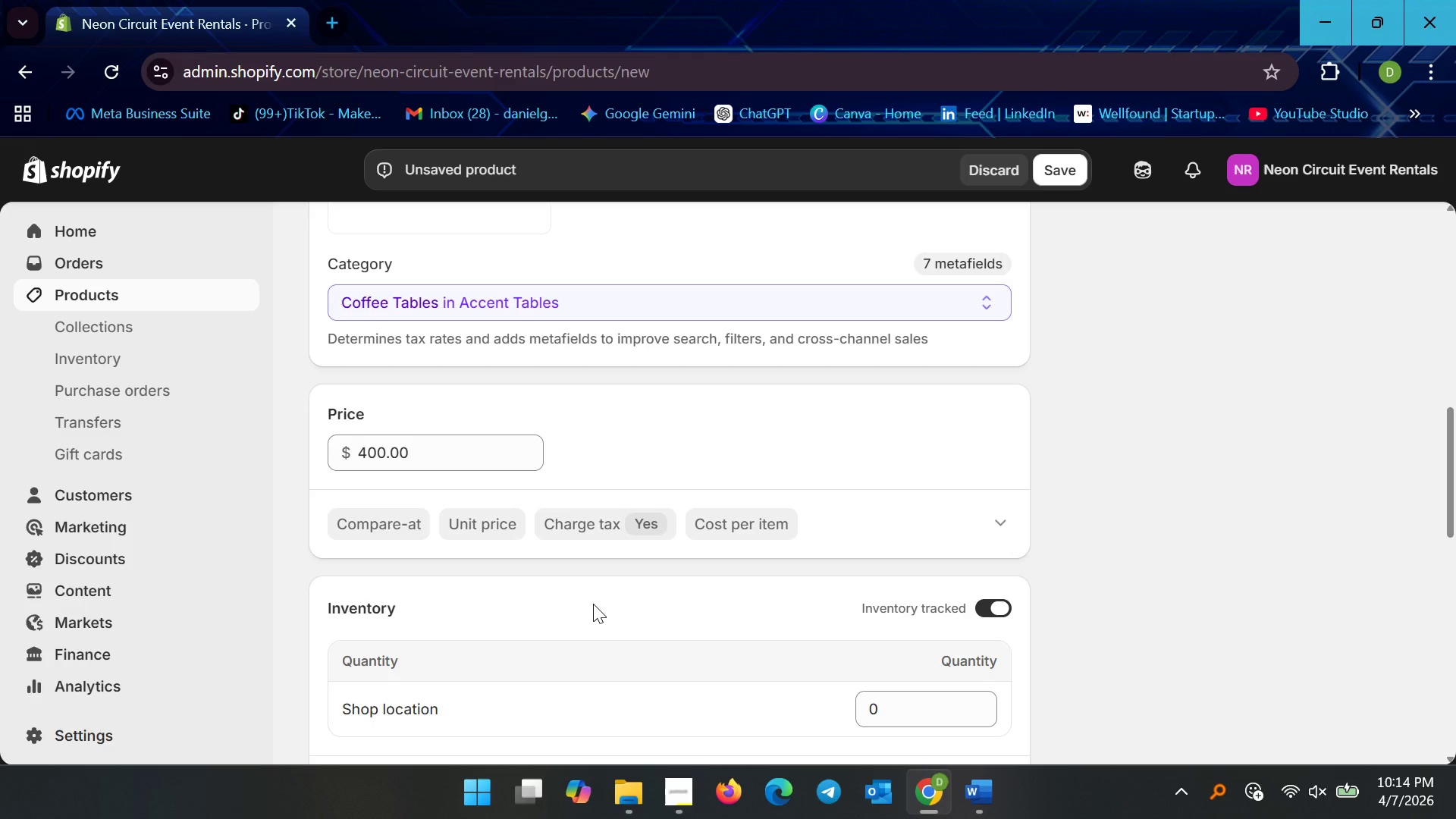 
wait(6.57)
 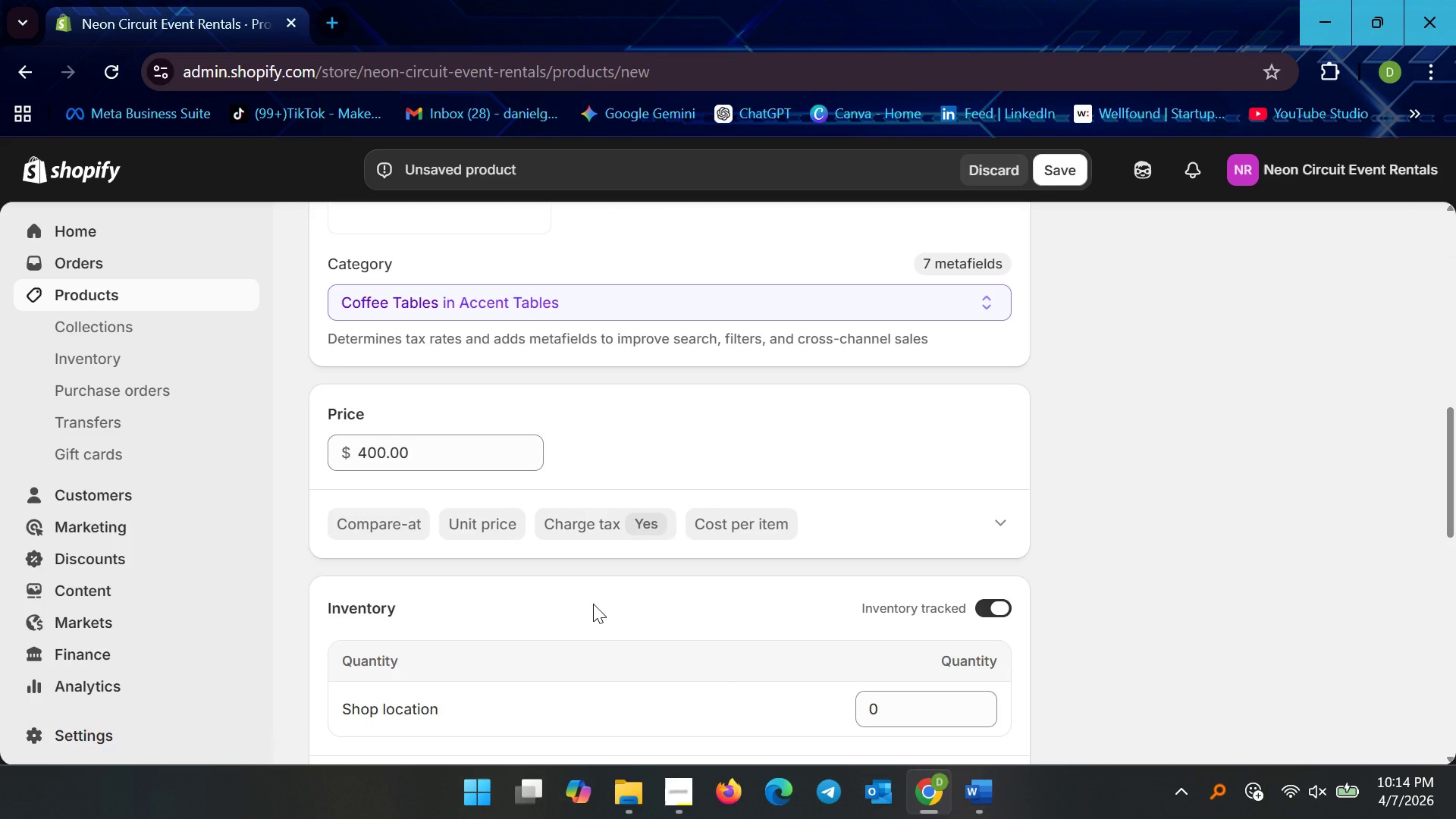 
scroll: coordinate [395, 621], scroll_direction: down, amount: 2.0
 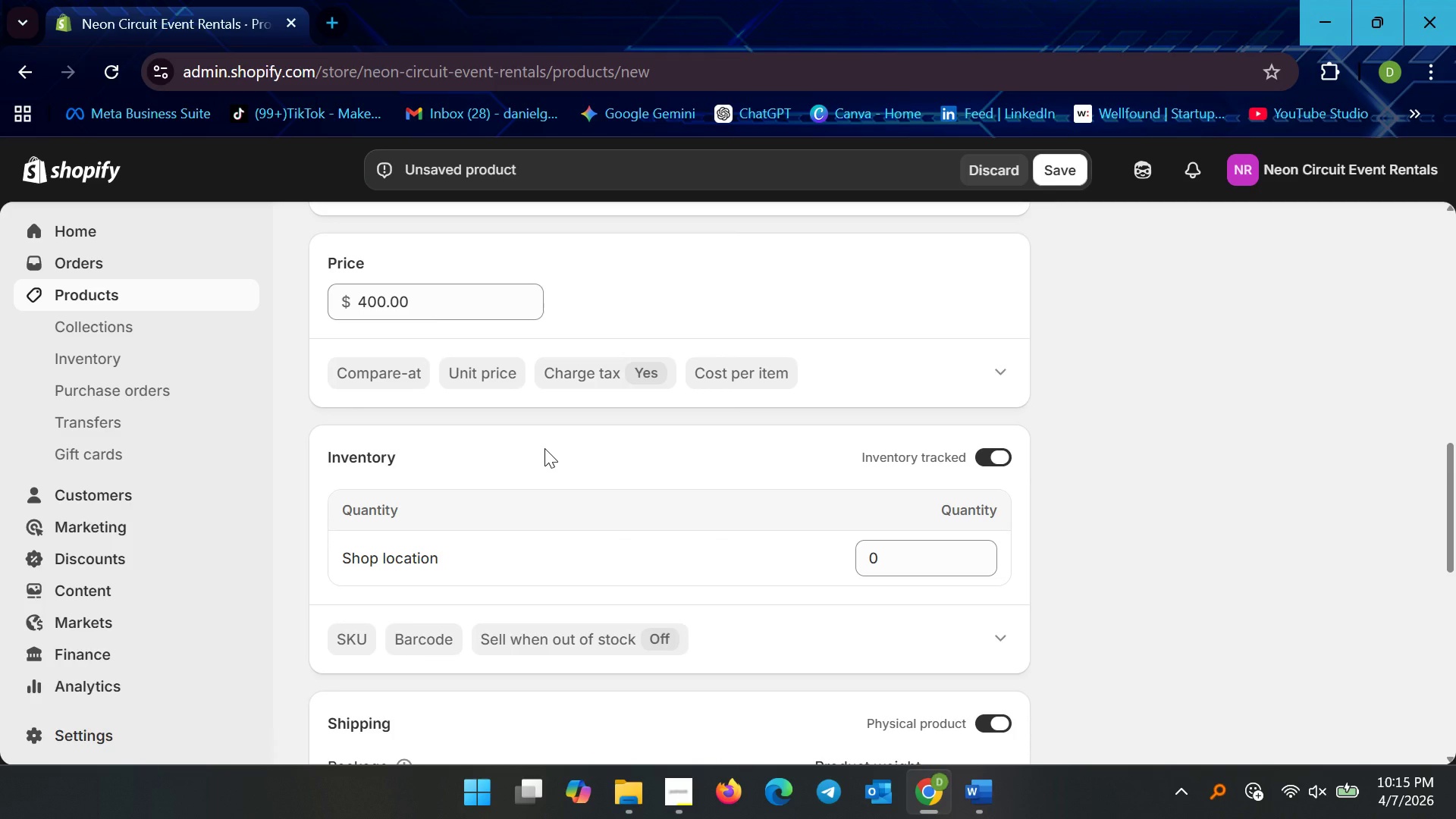 
scroll: coordinate [544, 448], scroll_direction: up, amount: 3.0
 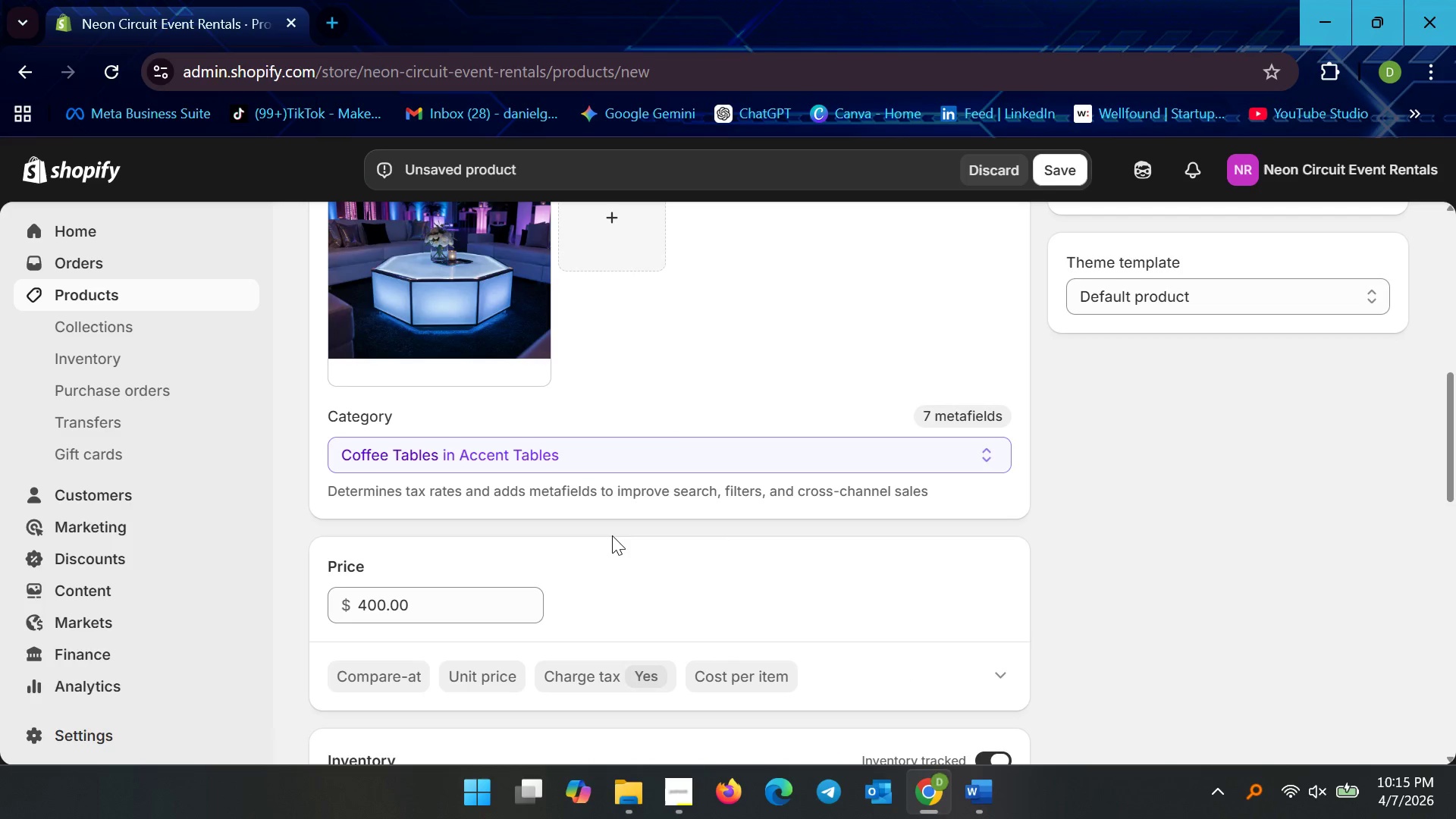 
scroll: coordinate [612, 535], scroll_direction: down, amount: 2.0
 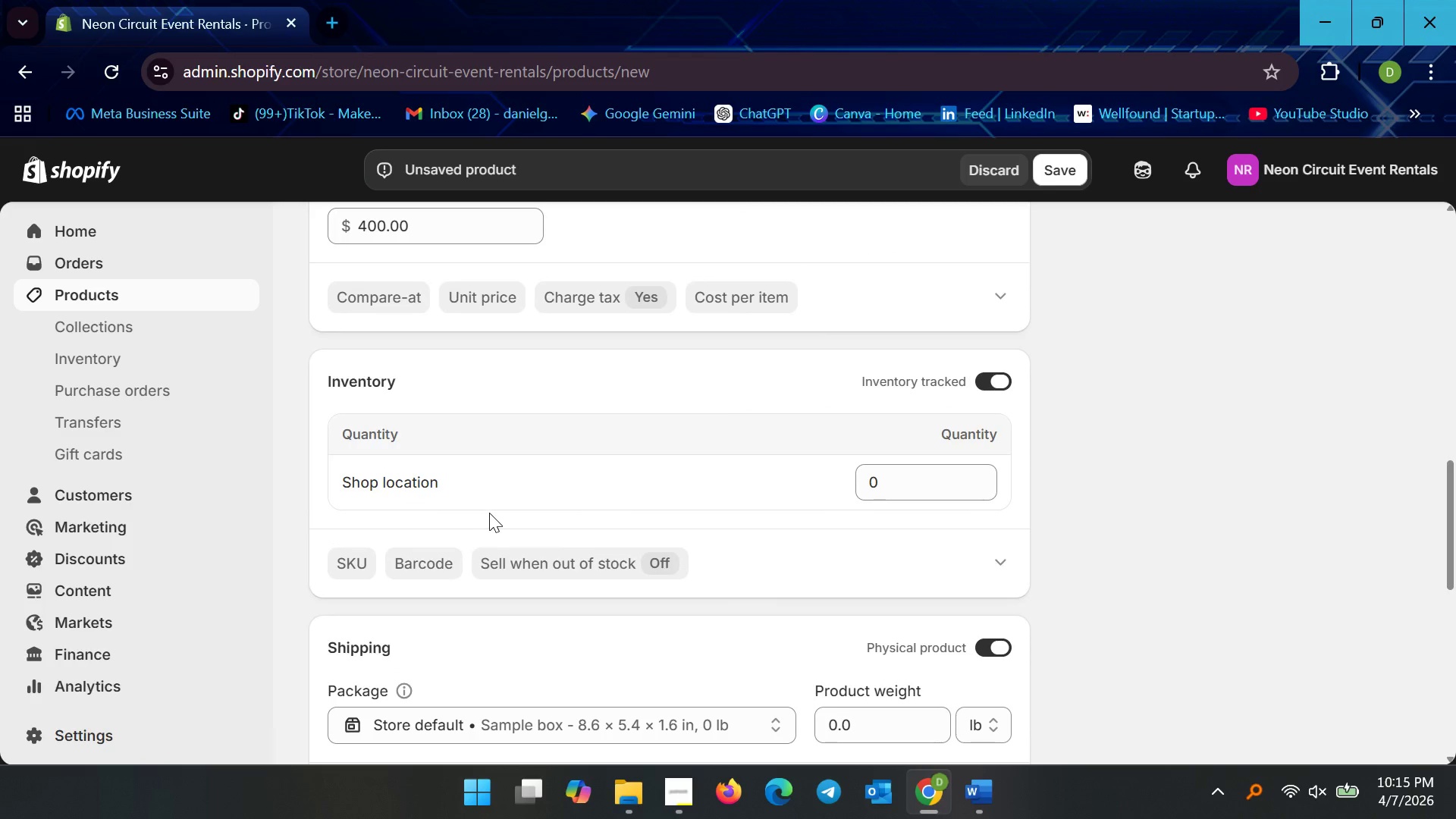 
wait(5.56)
 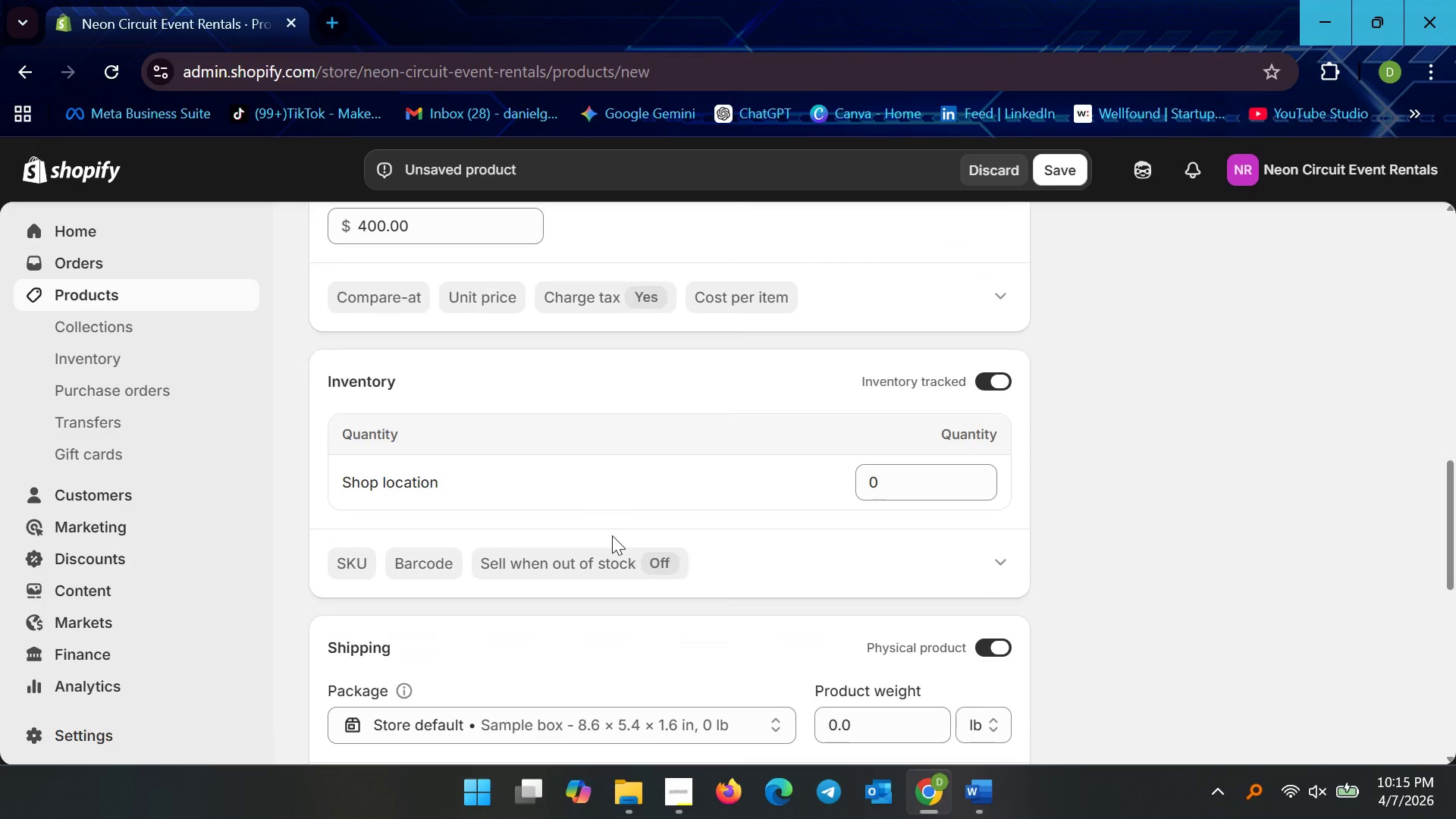 
scroll: coordinate [450, 516], scroll_direction: down, amount: 6.0
 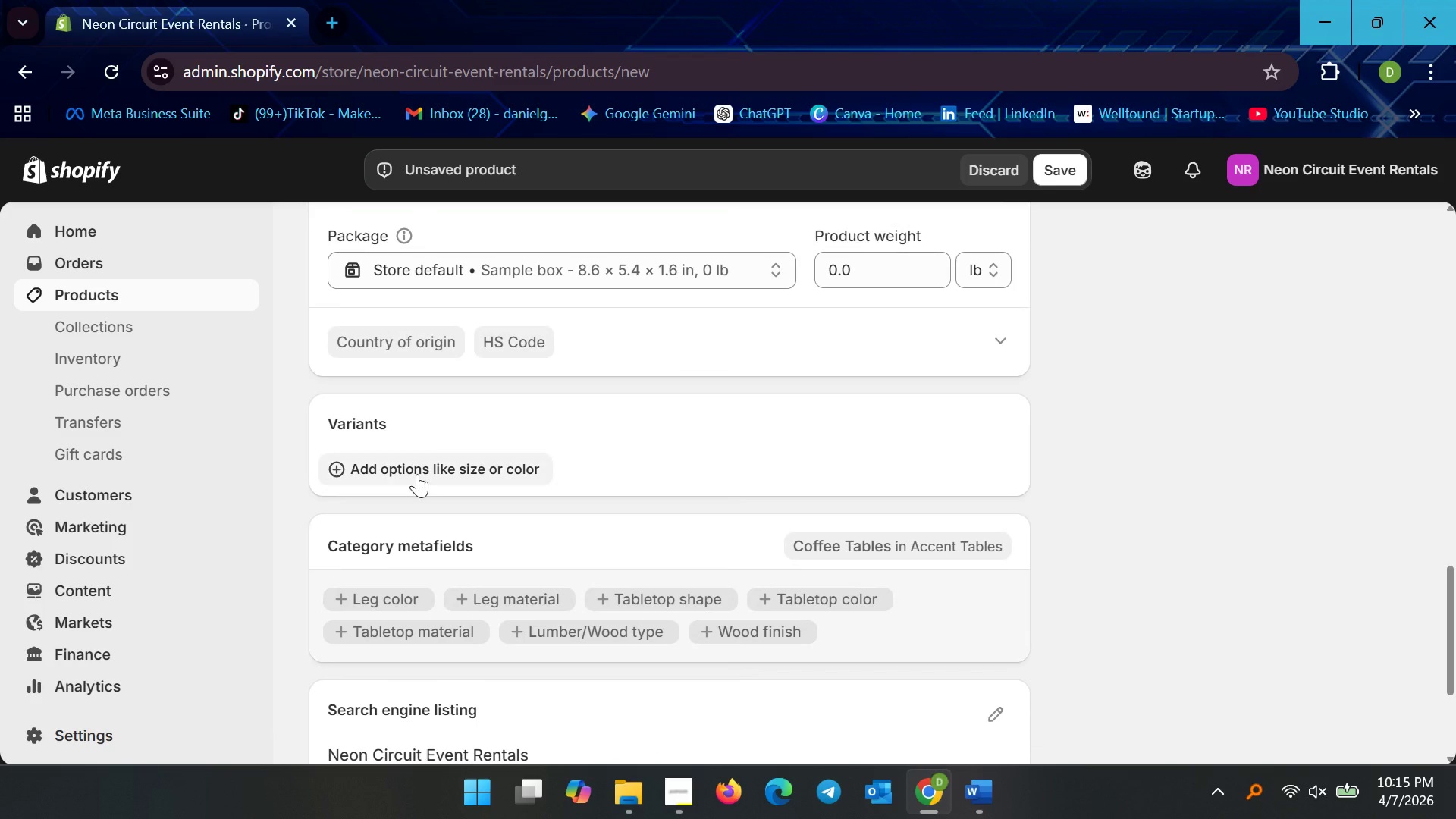 
left_click([417, 474])
 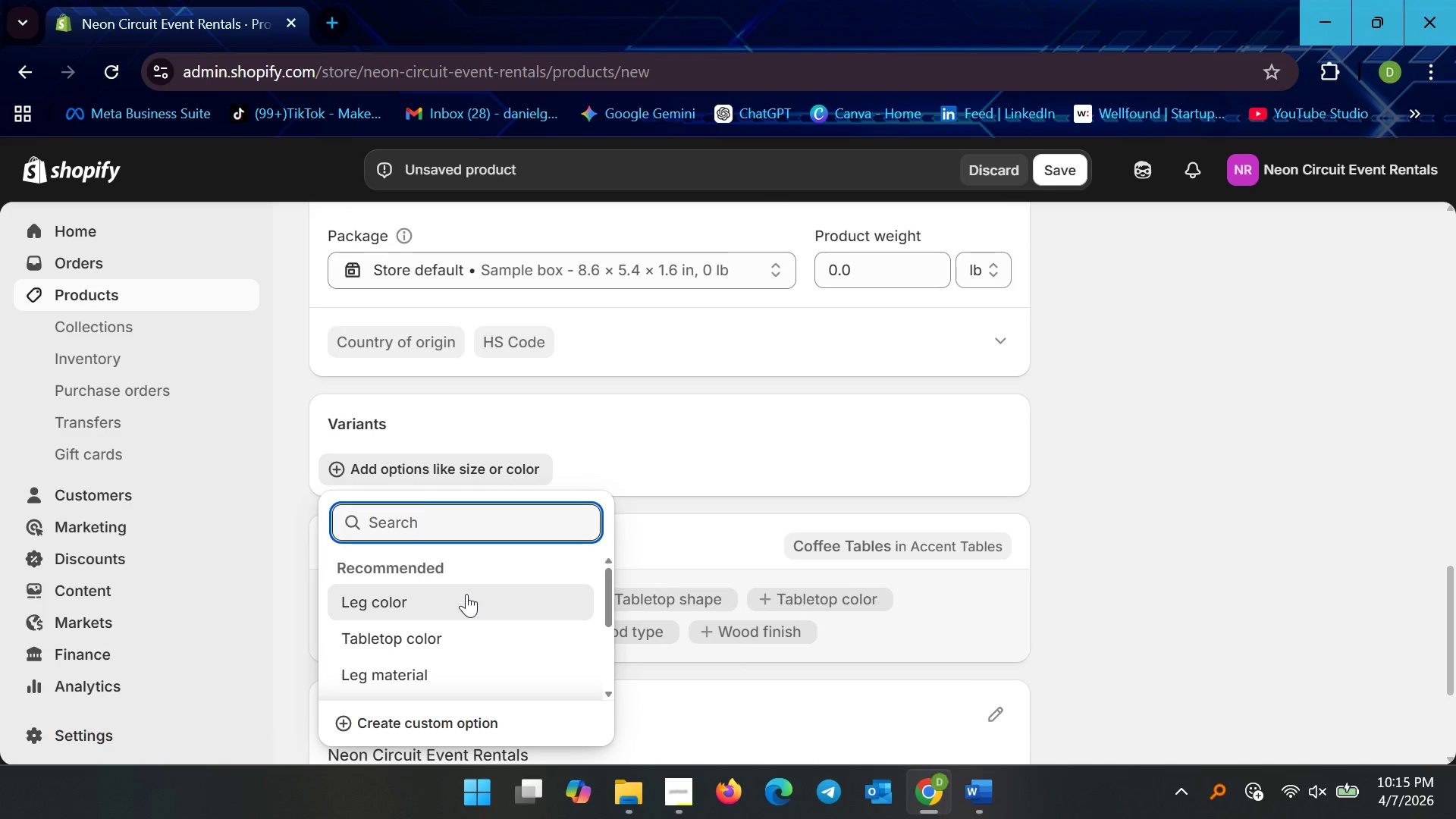 
scroll: coordinate [466, 620], scroll_direction: down, amount: 3.0
 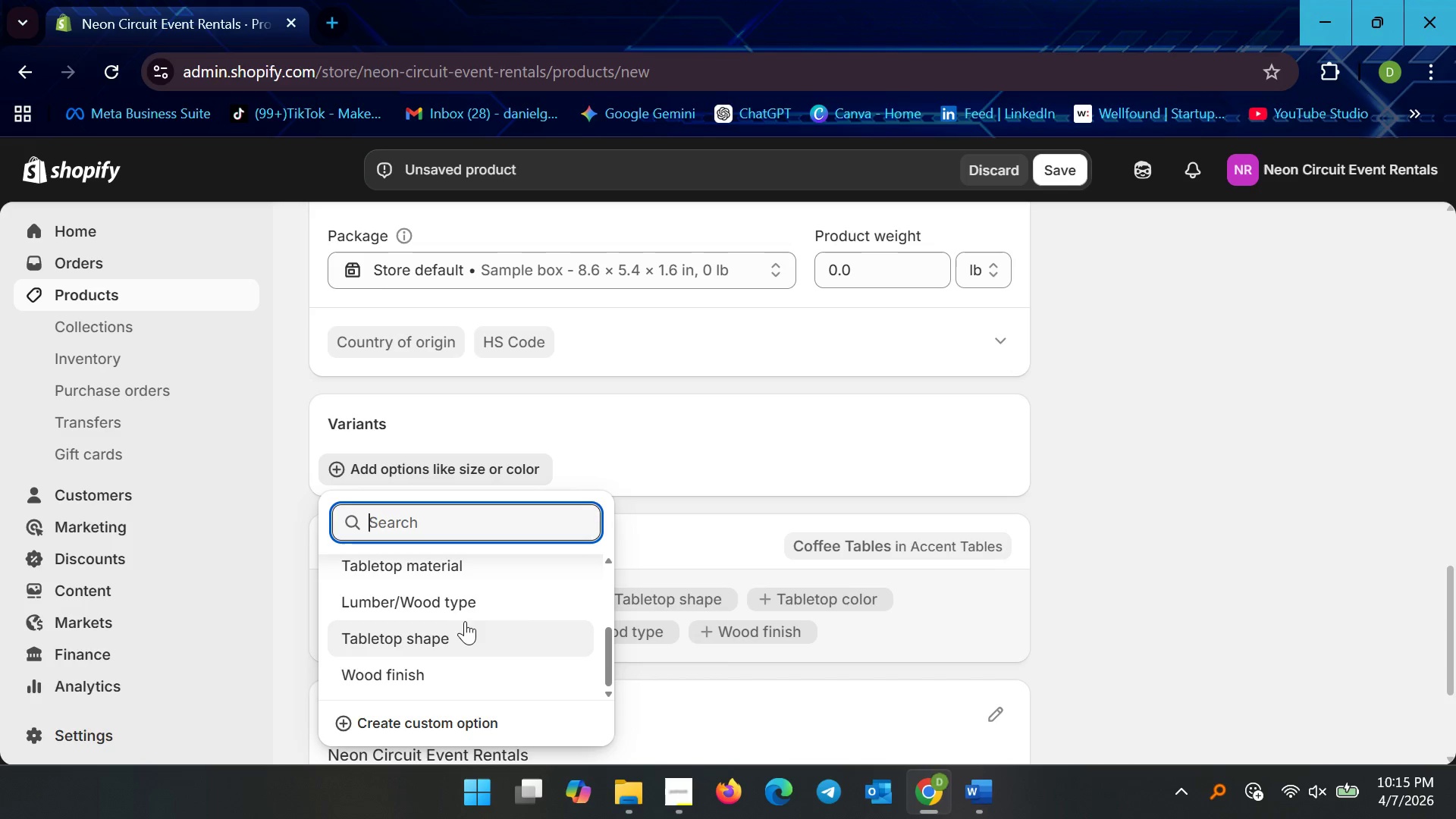 
scroll: coordinate [464, 624], scroll_direction: up, amount: 2.0
 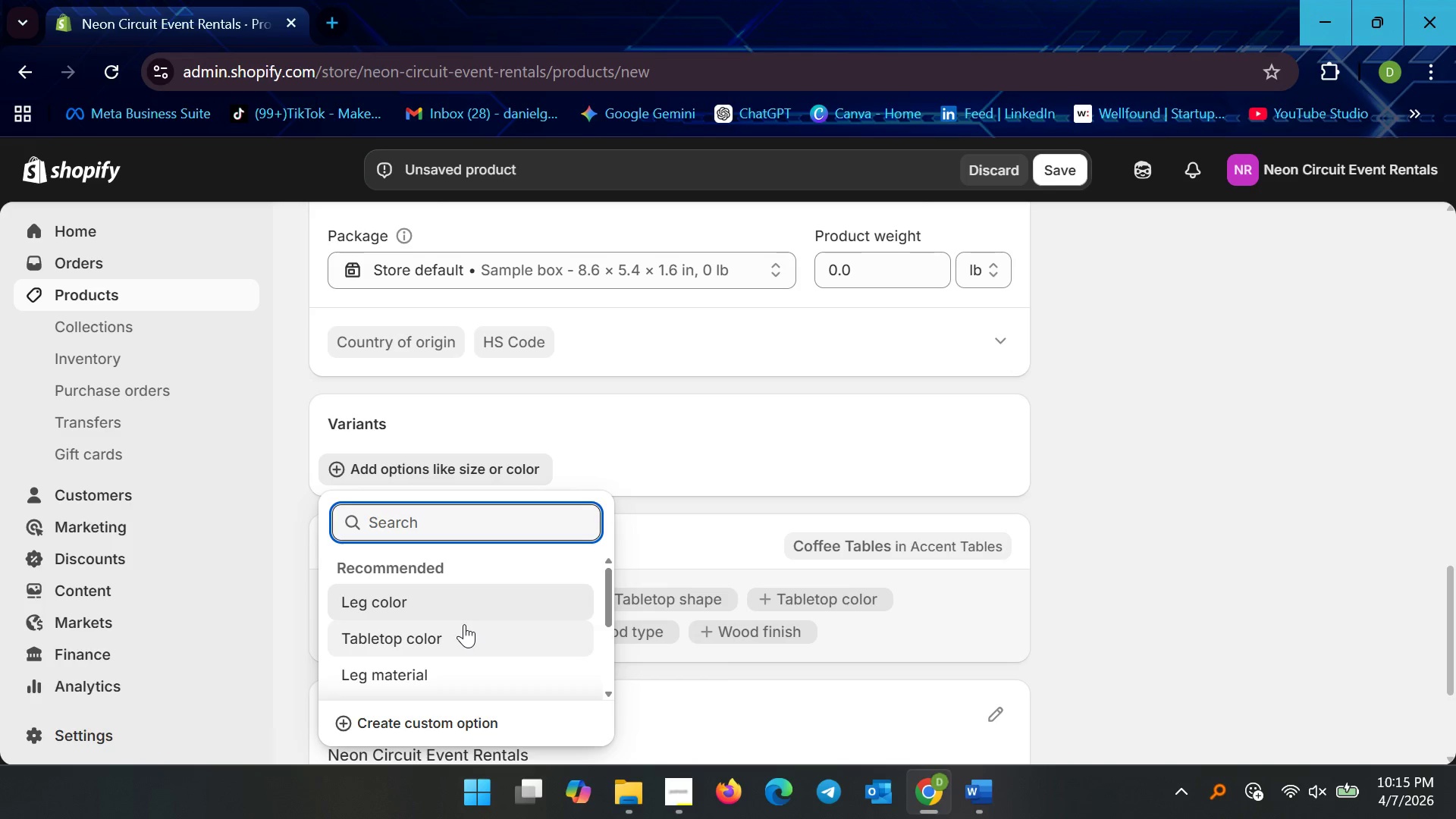 
type(glo)
key(Backspace)
key(Backspace)
 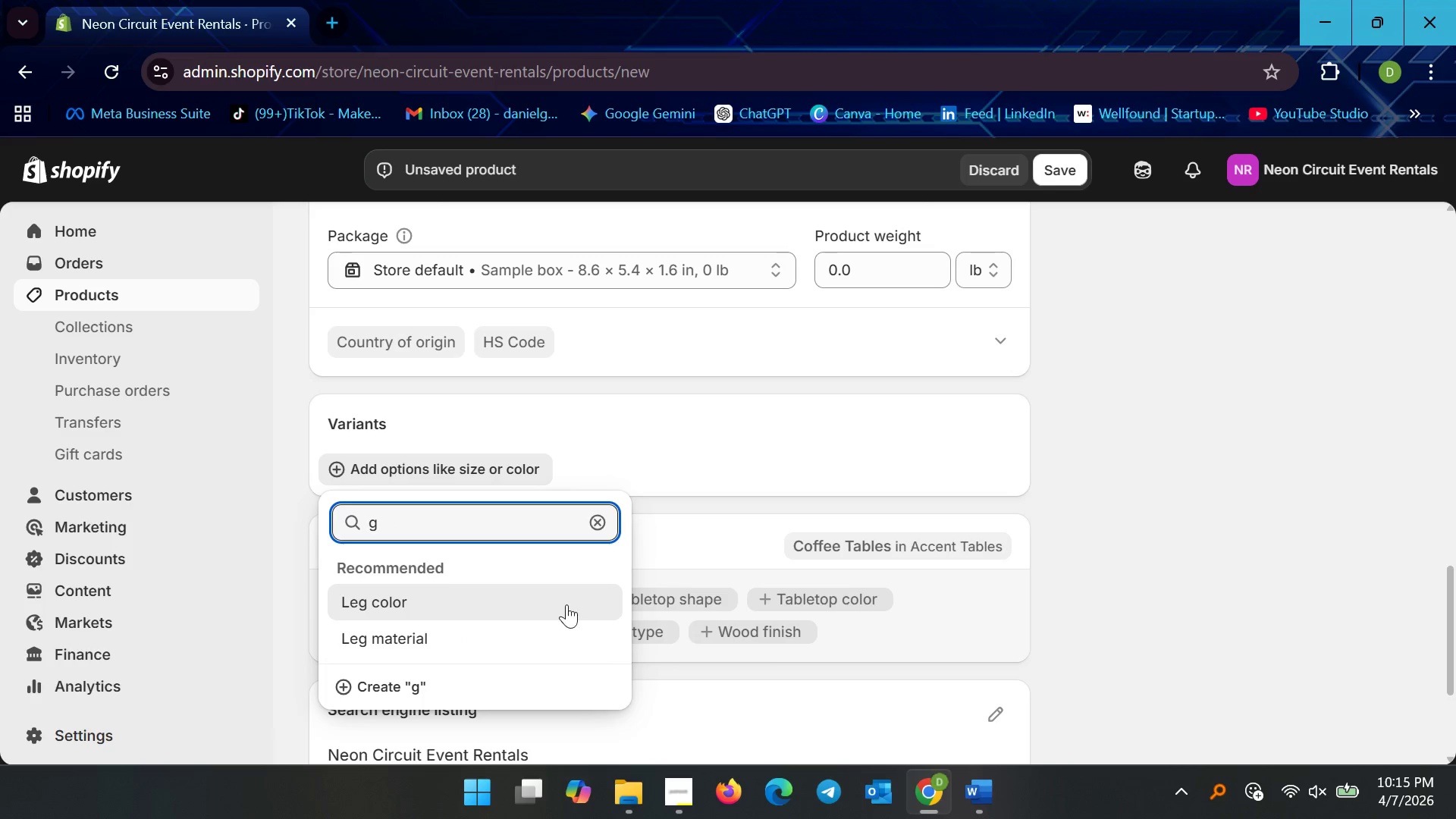 
scroll: coordinate [505, 632], scroll_direction: down, amount: 4.0
 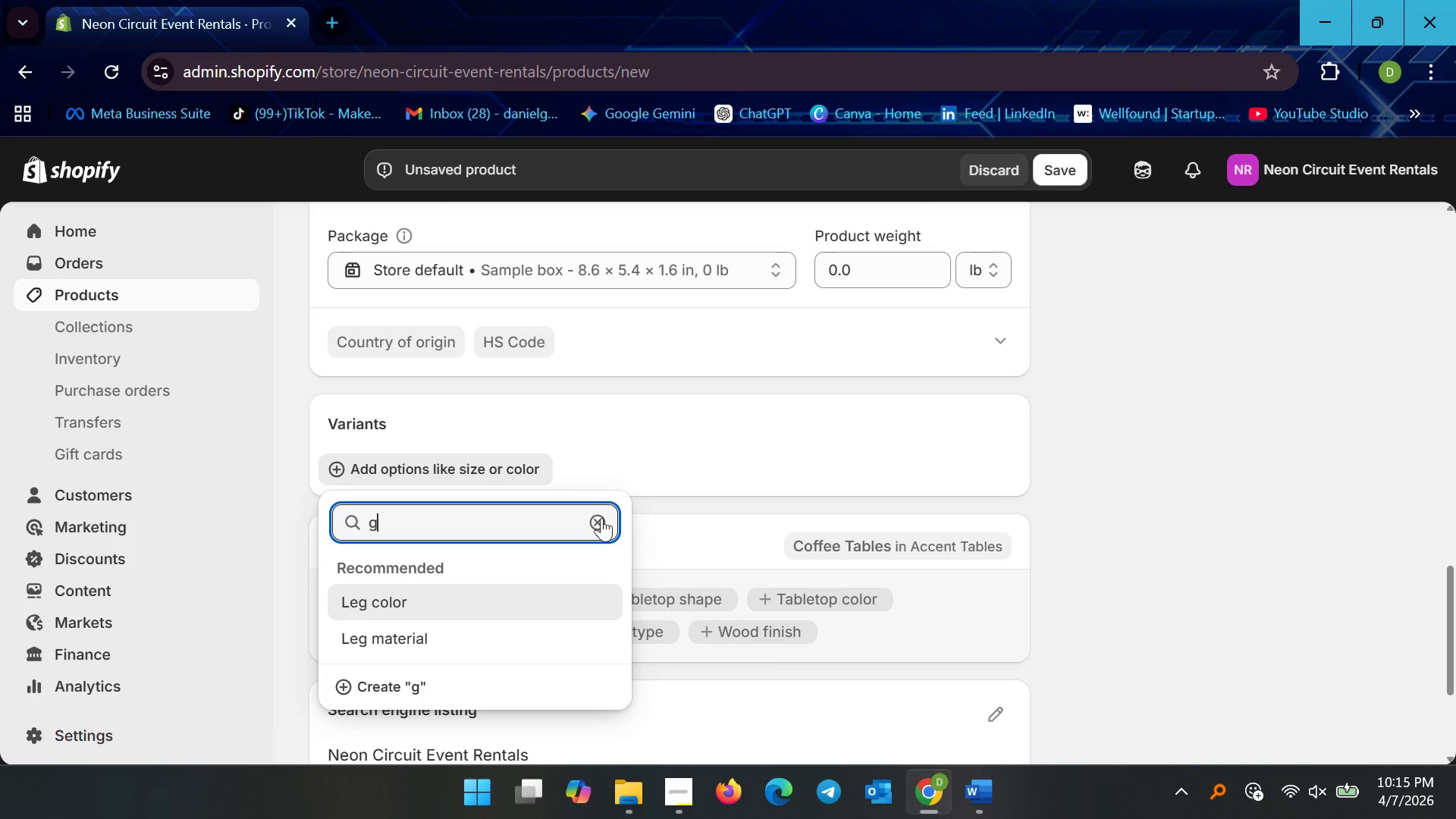 
left_click([601, 518])
 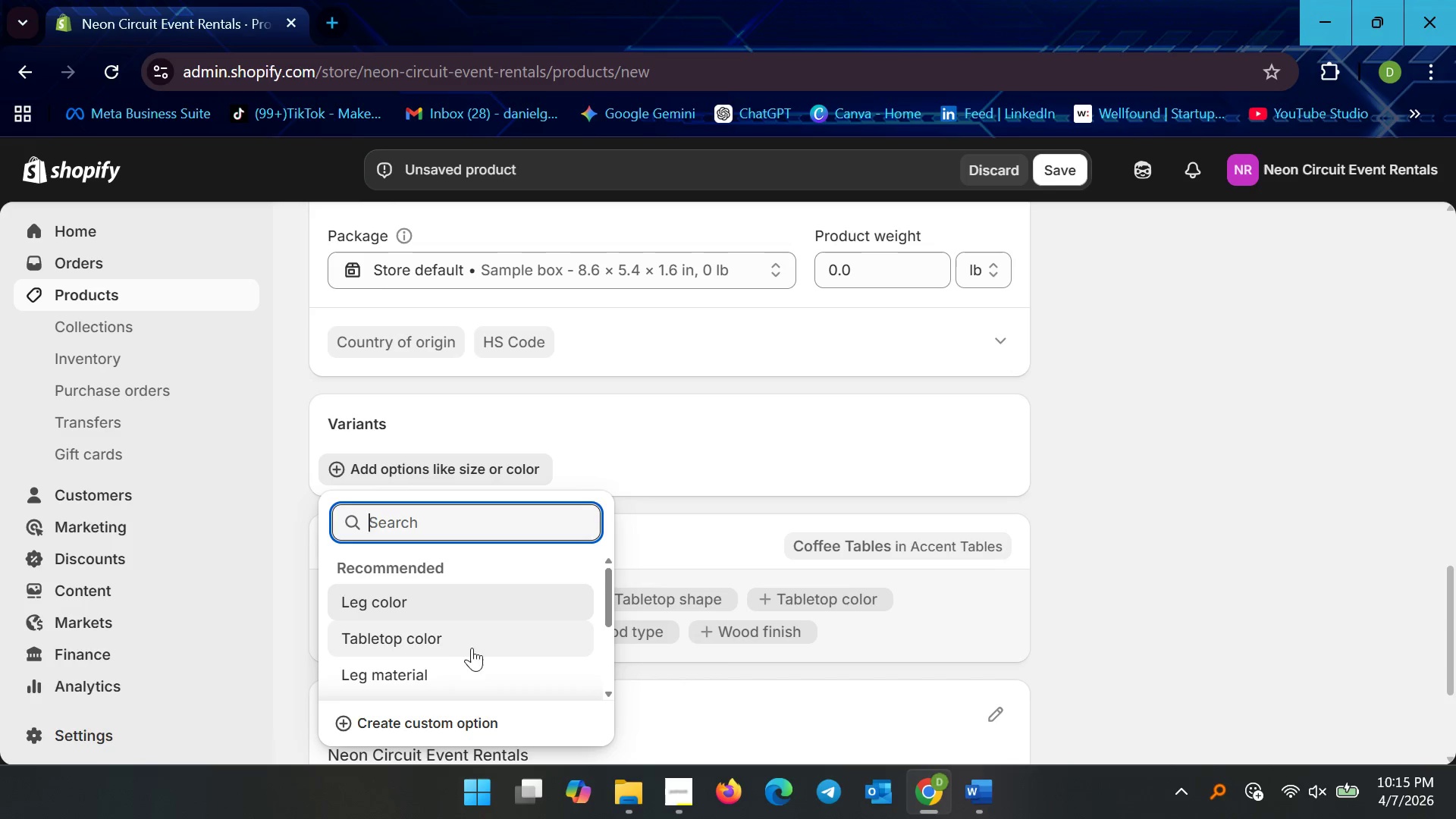 
scroll: coordinate [457, 676], scroll_direction: down, amount: 8.0
 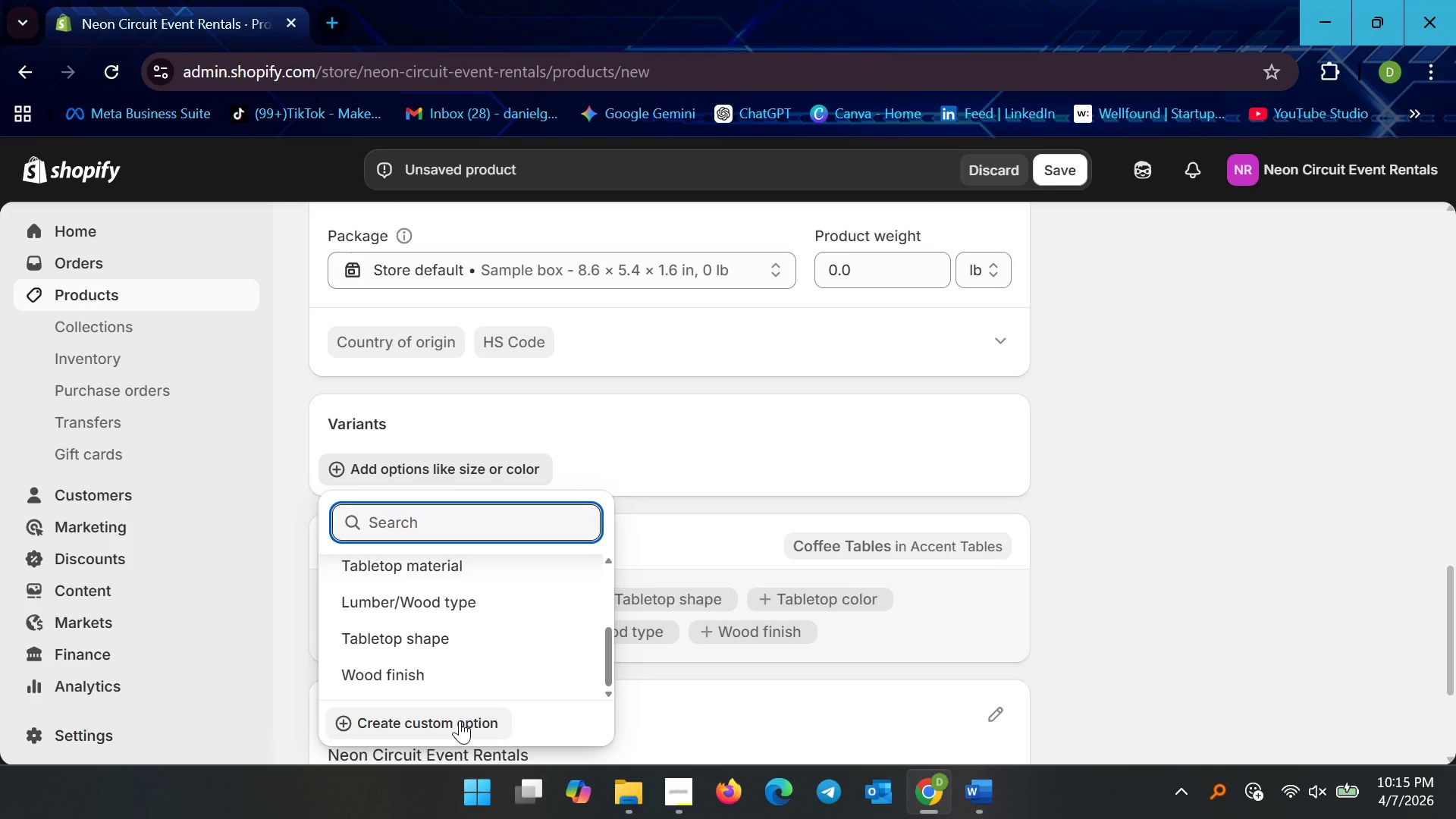 
wait(5.03)
 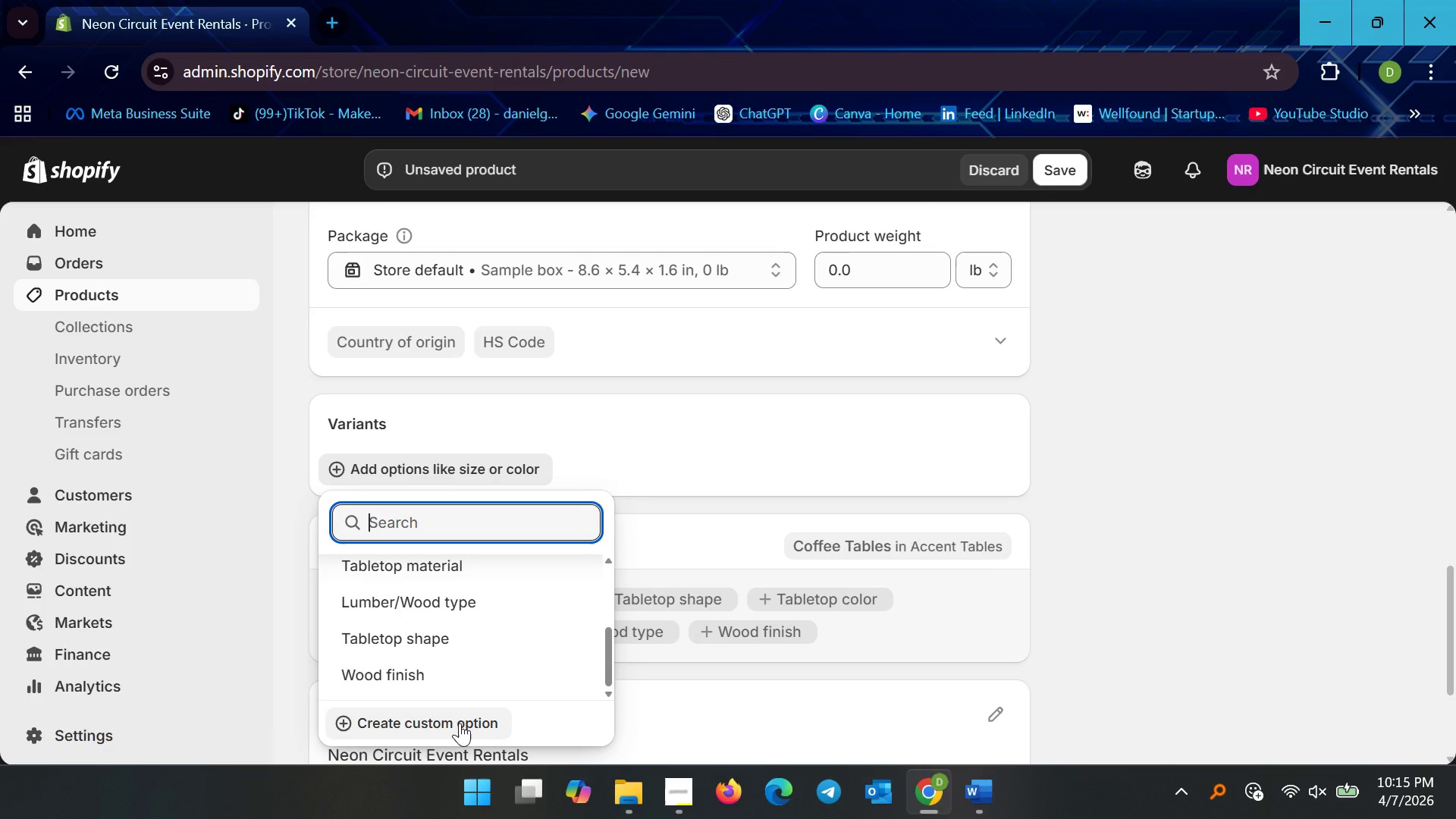 
left_click([460, 720])
 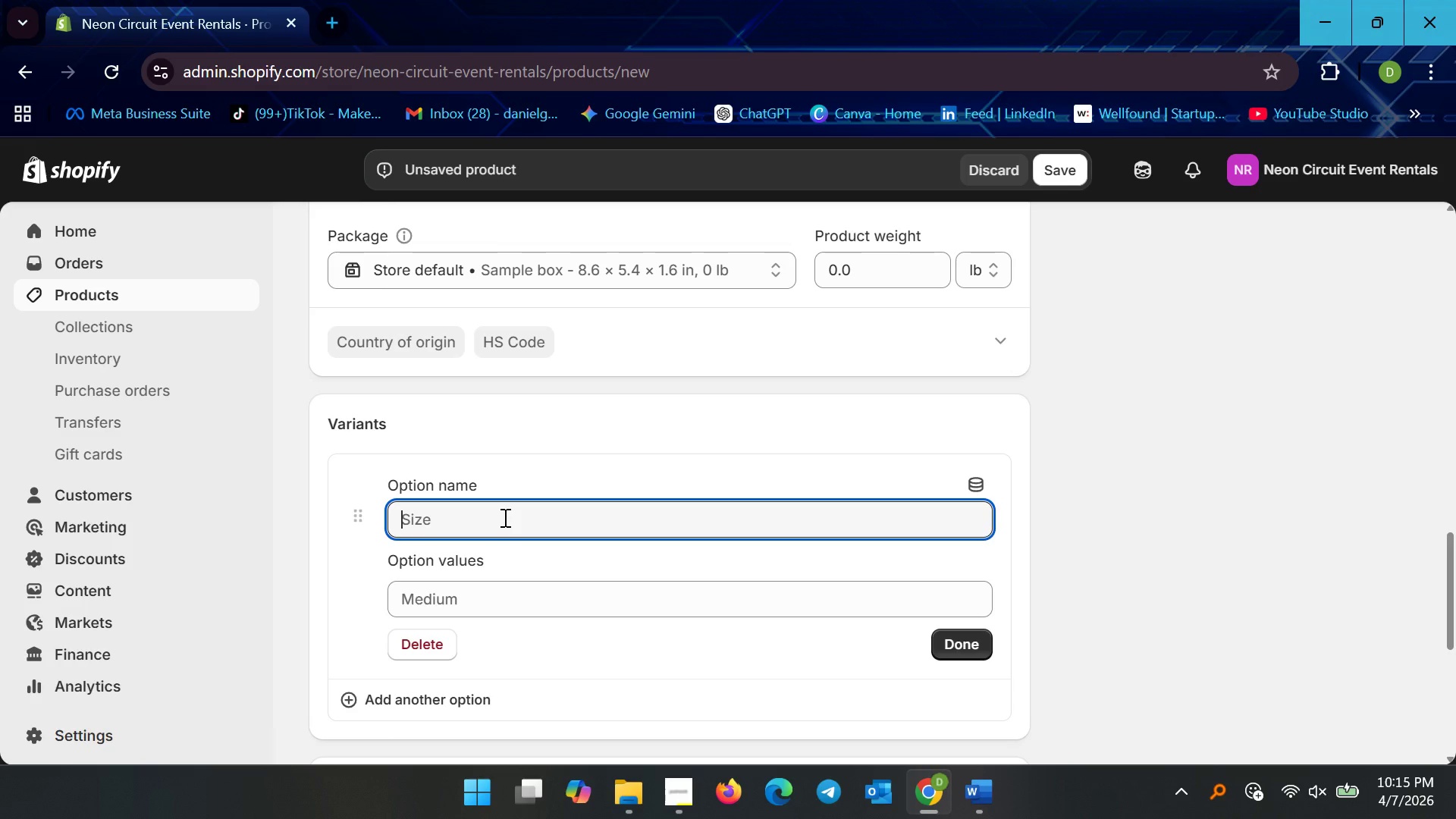 
type(Glow)
 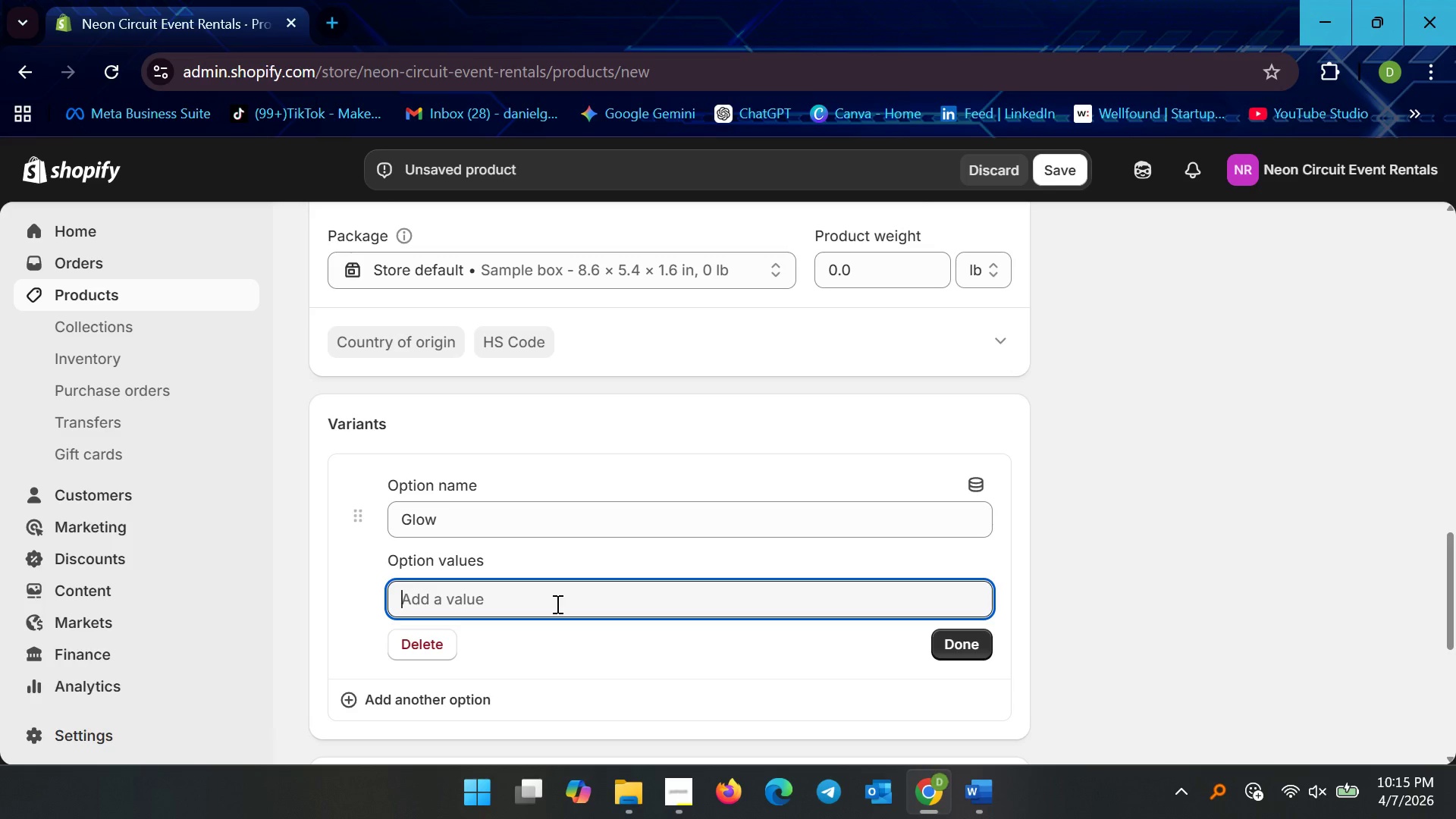 
wait(6.62)
 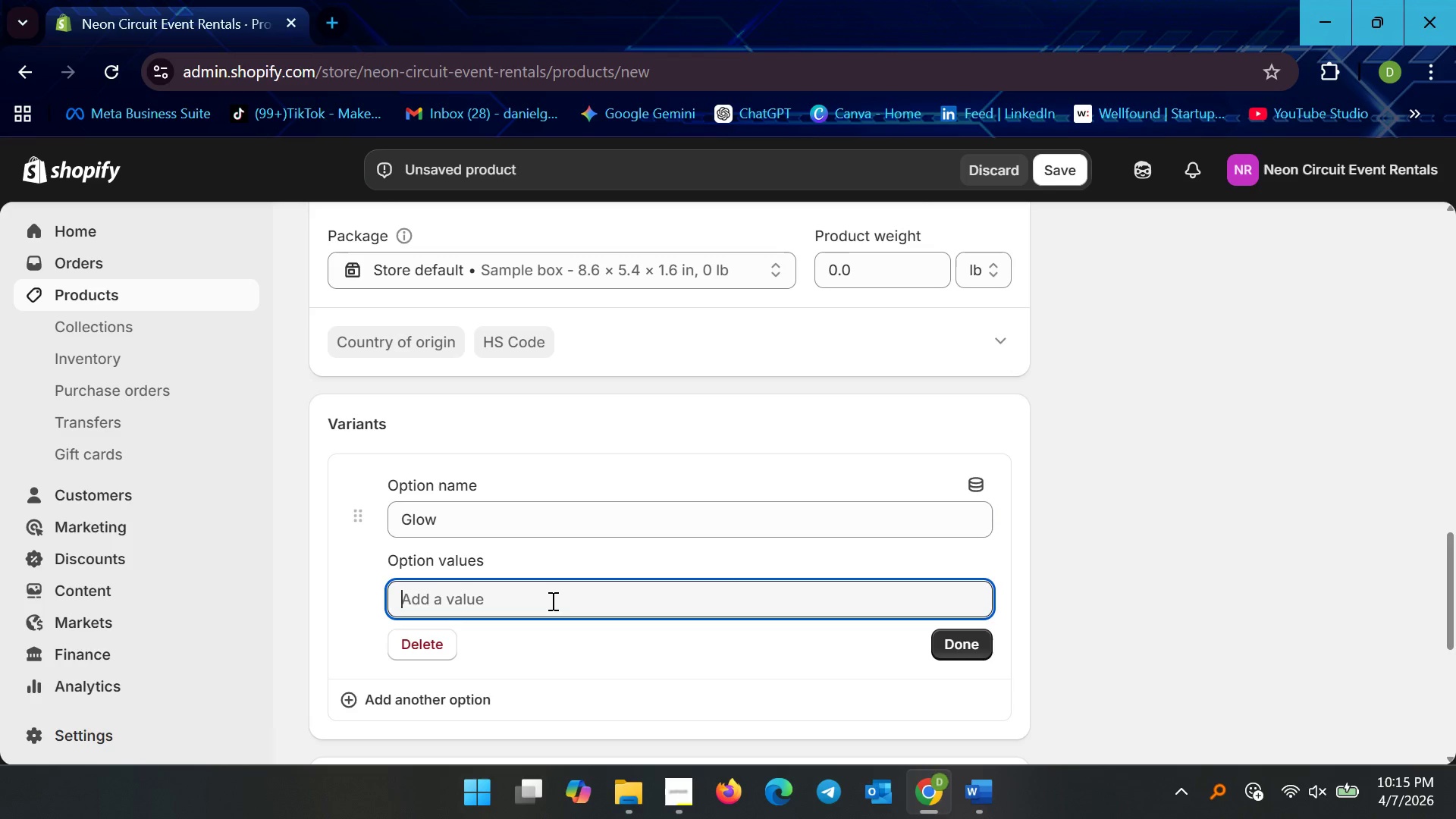 
type(White Glow)
 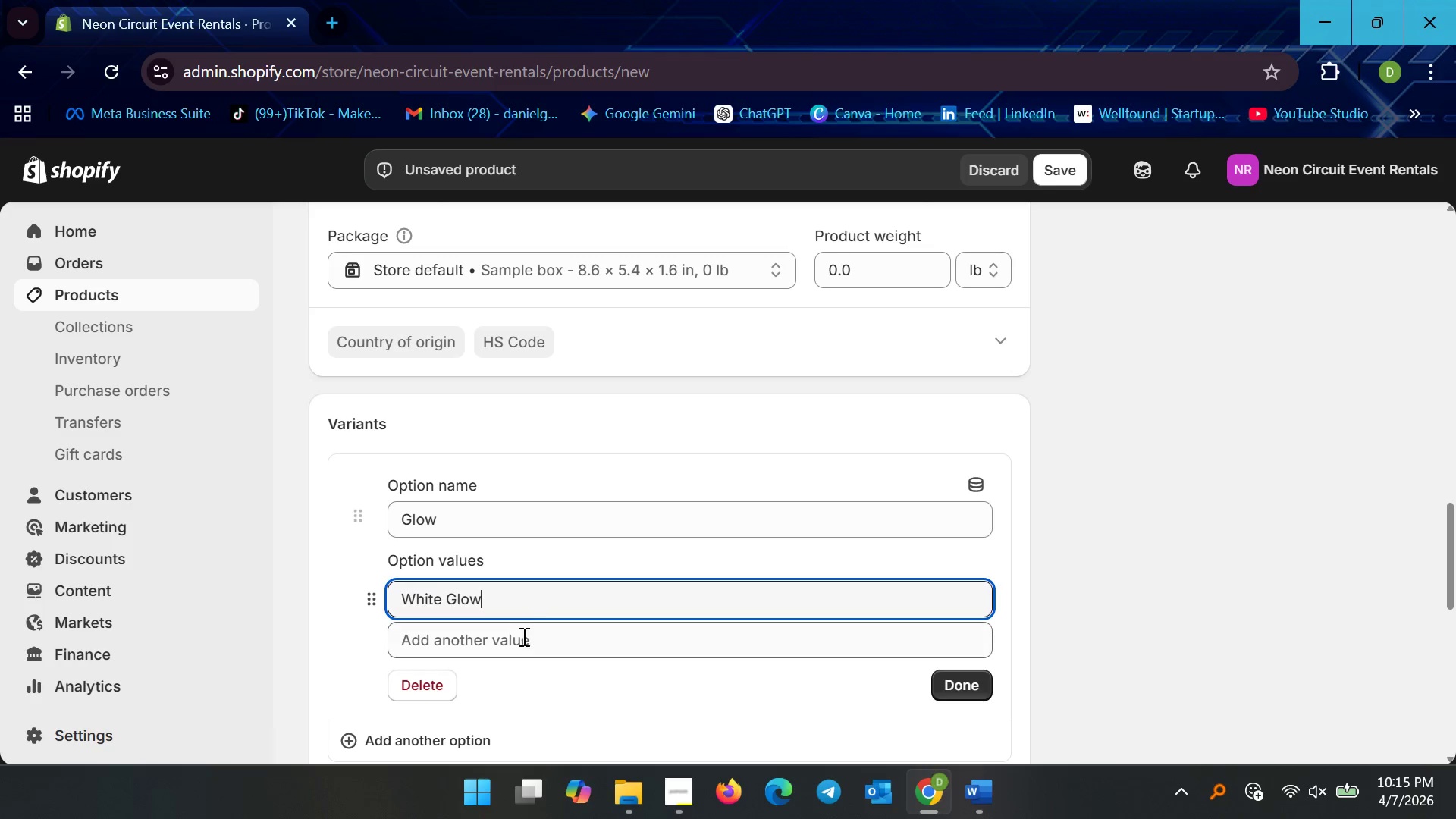 
left_click([522, 639])
 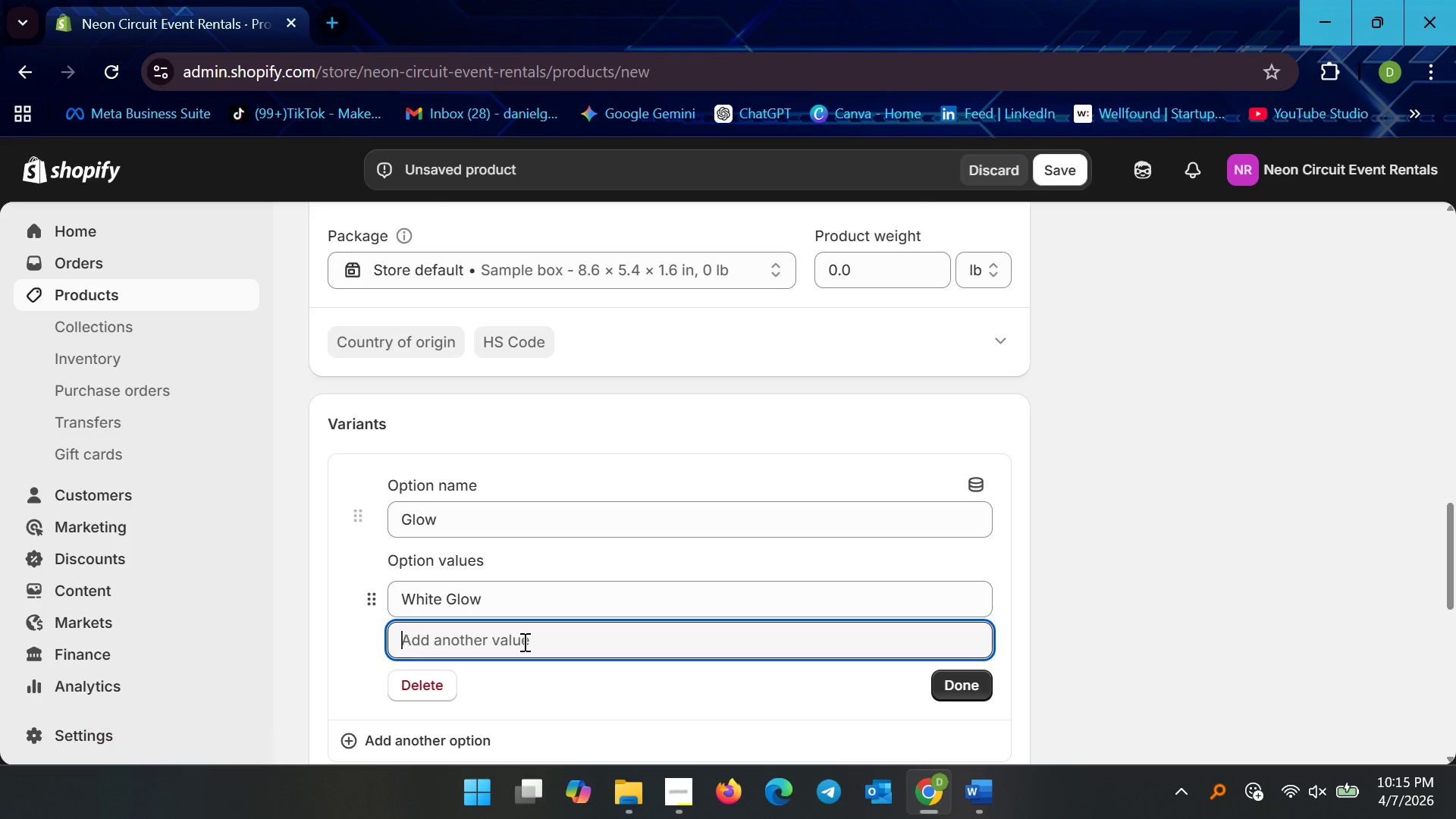 
type(Blue Glow)
 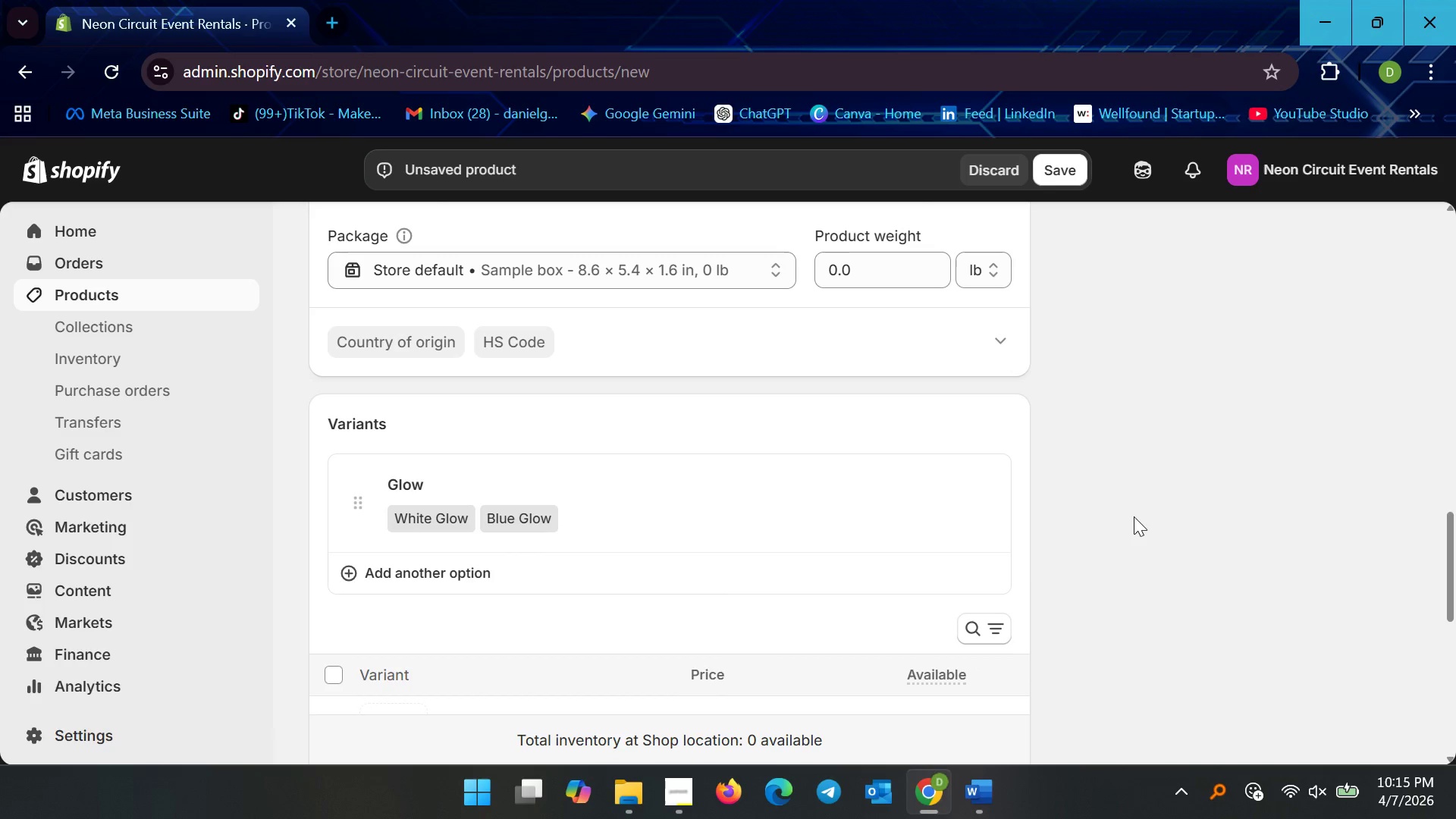 
scroll: coordinate [1135, 526], scroll_direction: down, amount: 2.0
 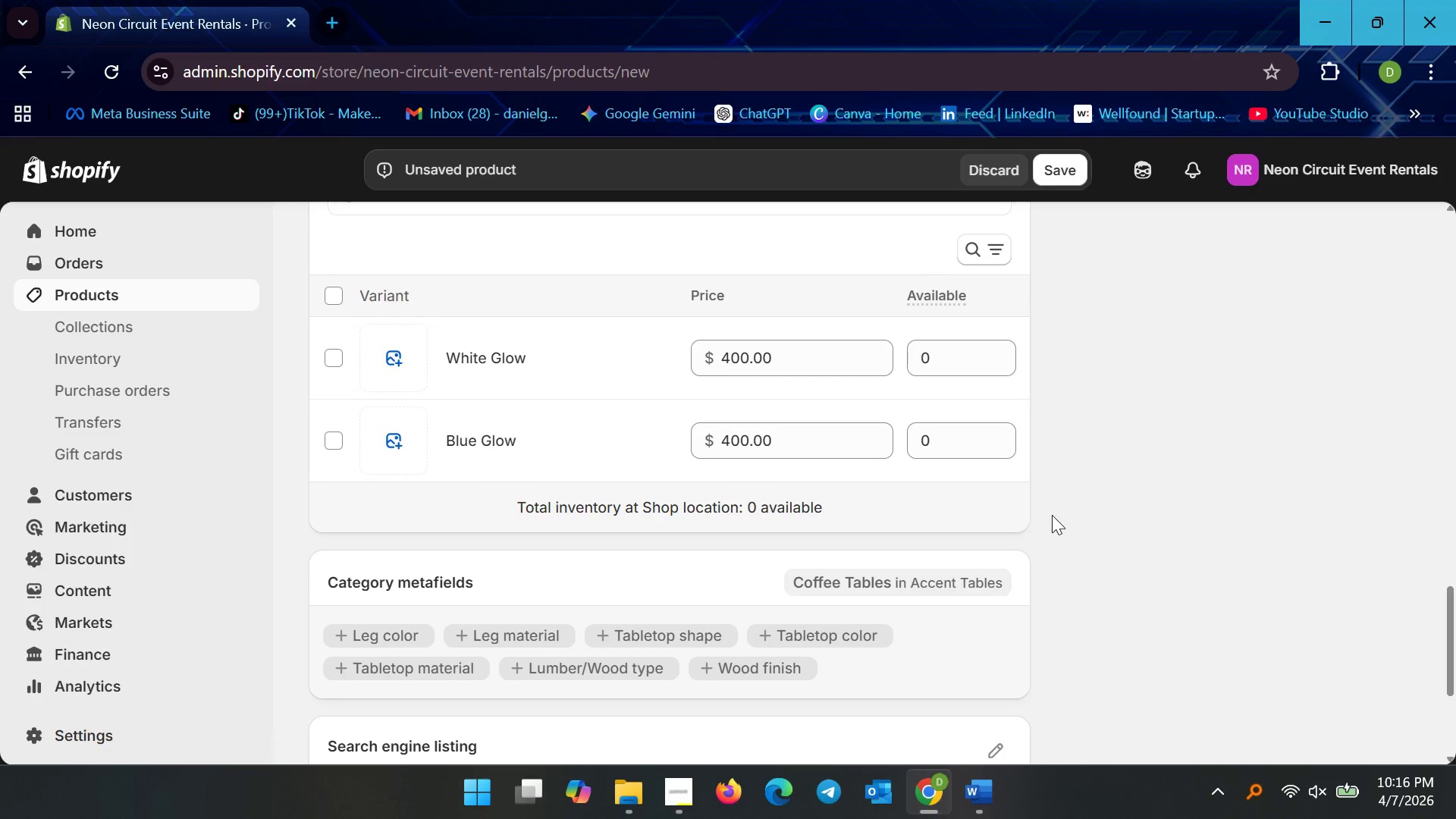 
wait(6.46)
 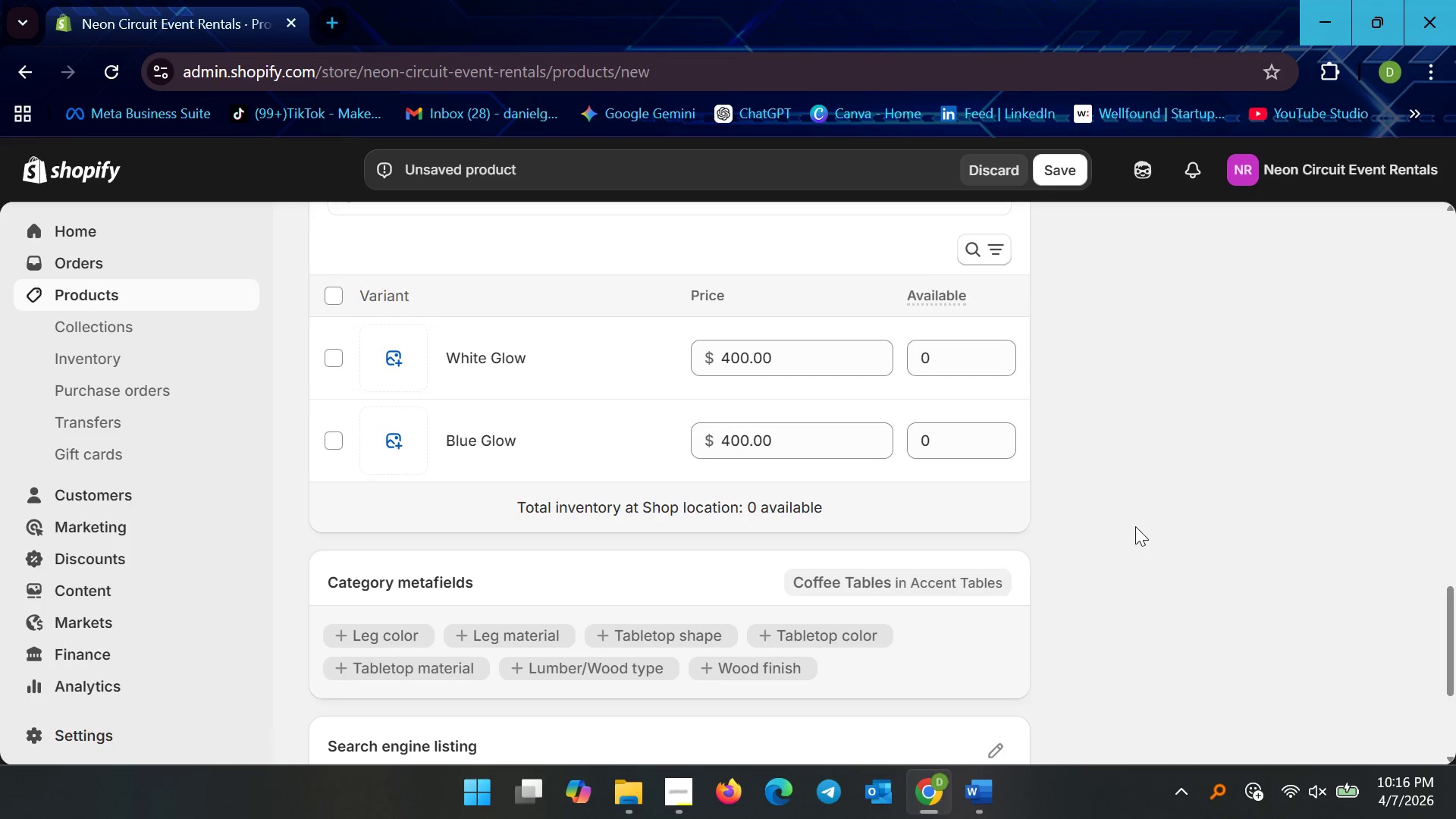 
scroll: coordinate [1052, 515], scroll_direction: down, amount: 2.0
 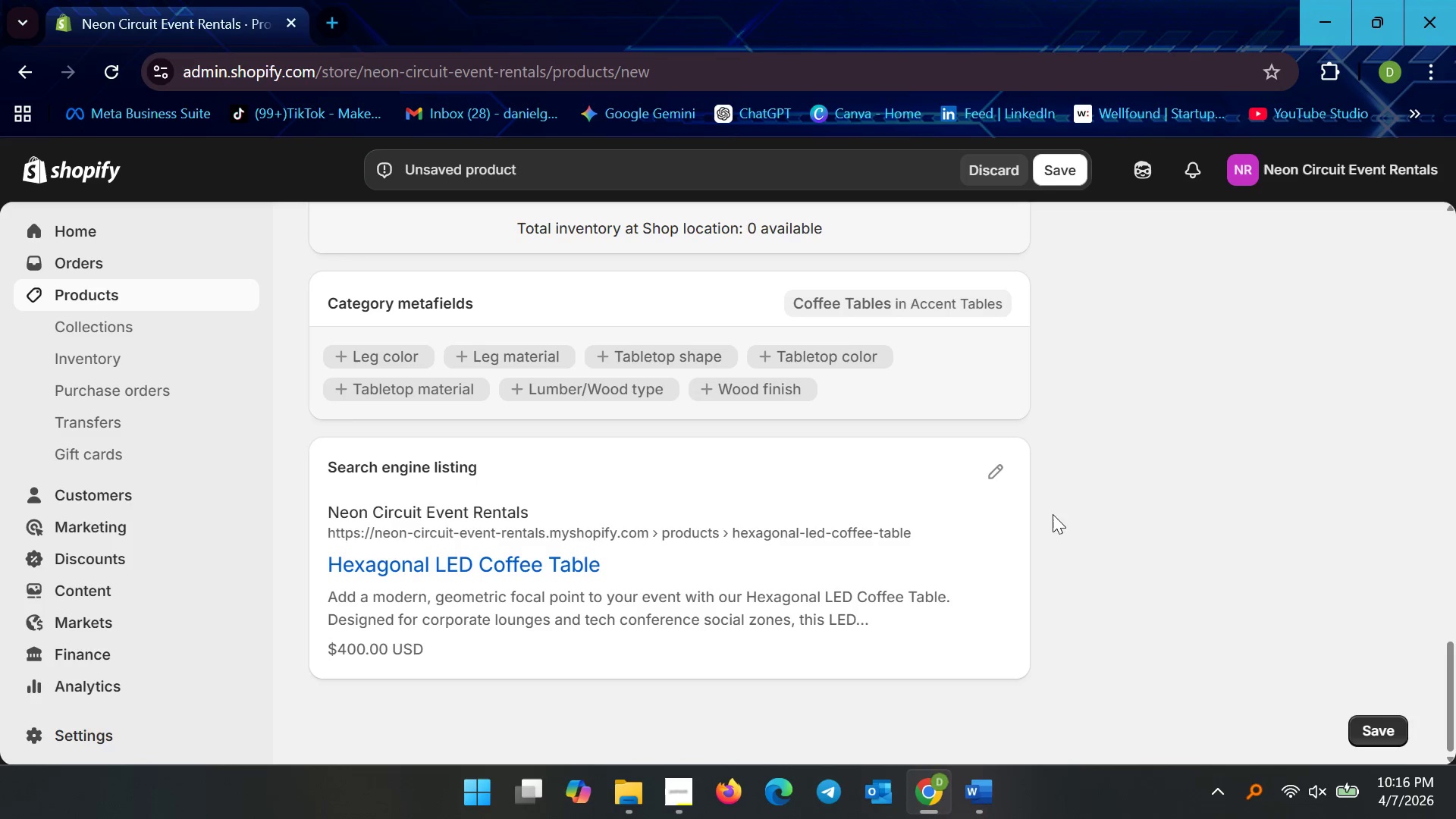 
double_click([994, 458])
 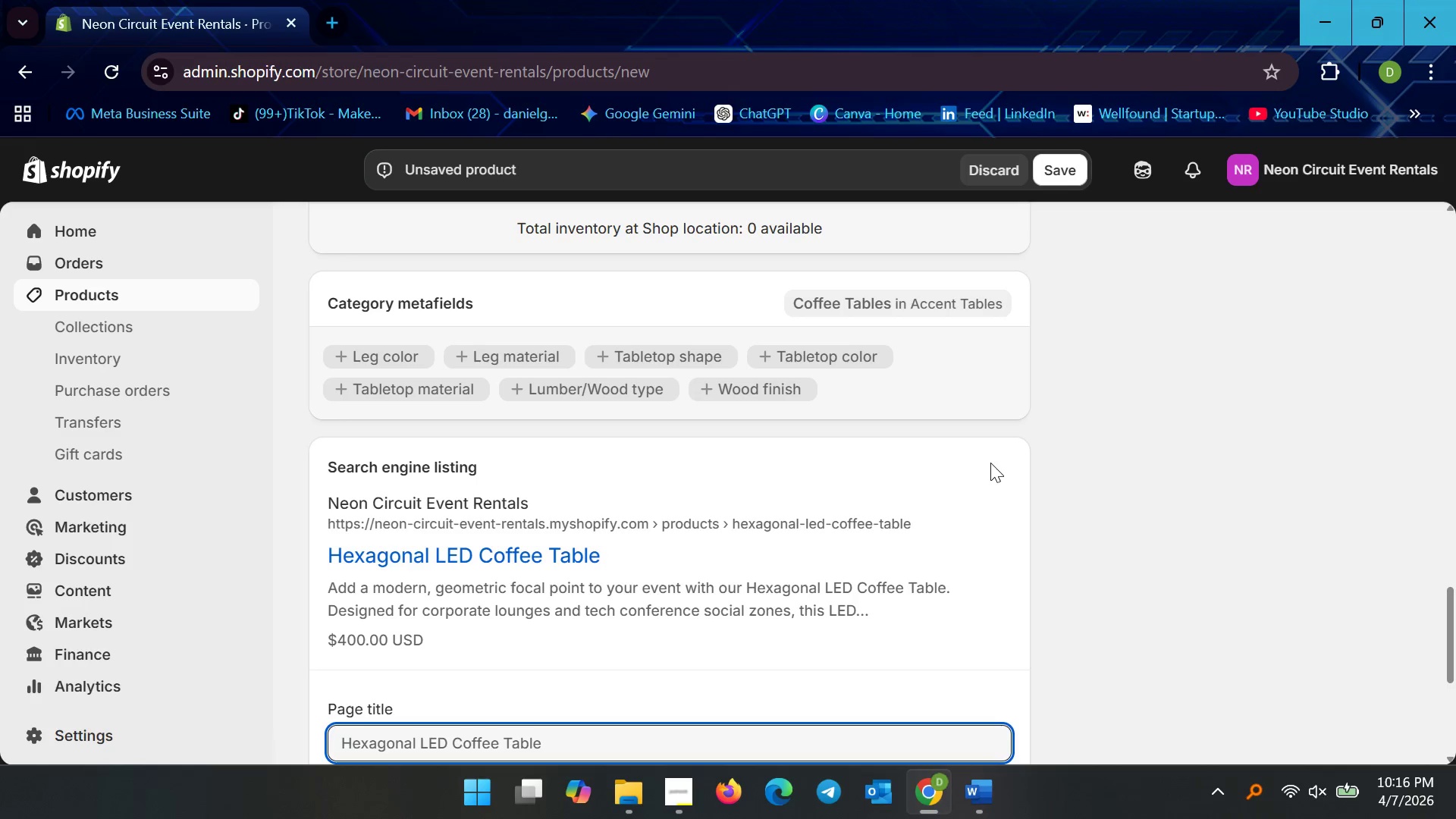 
wait(7.28)
 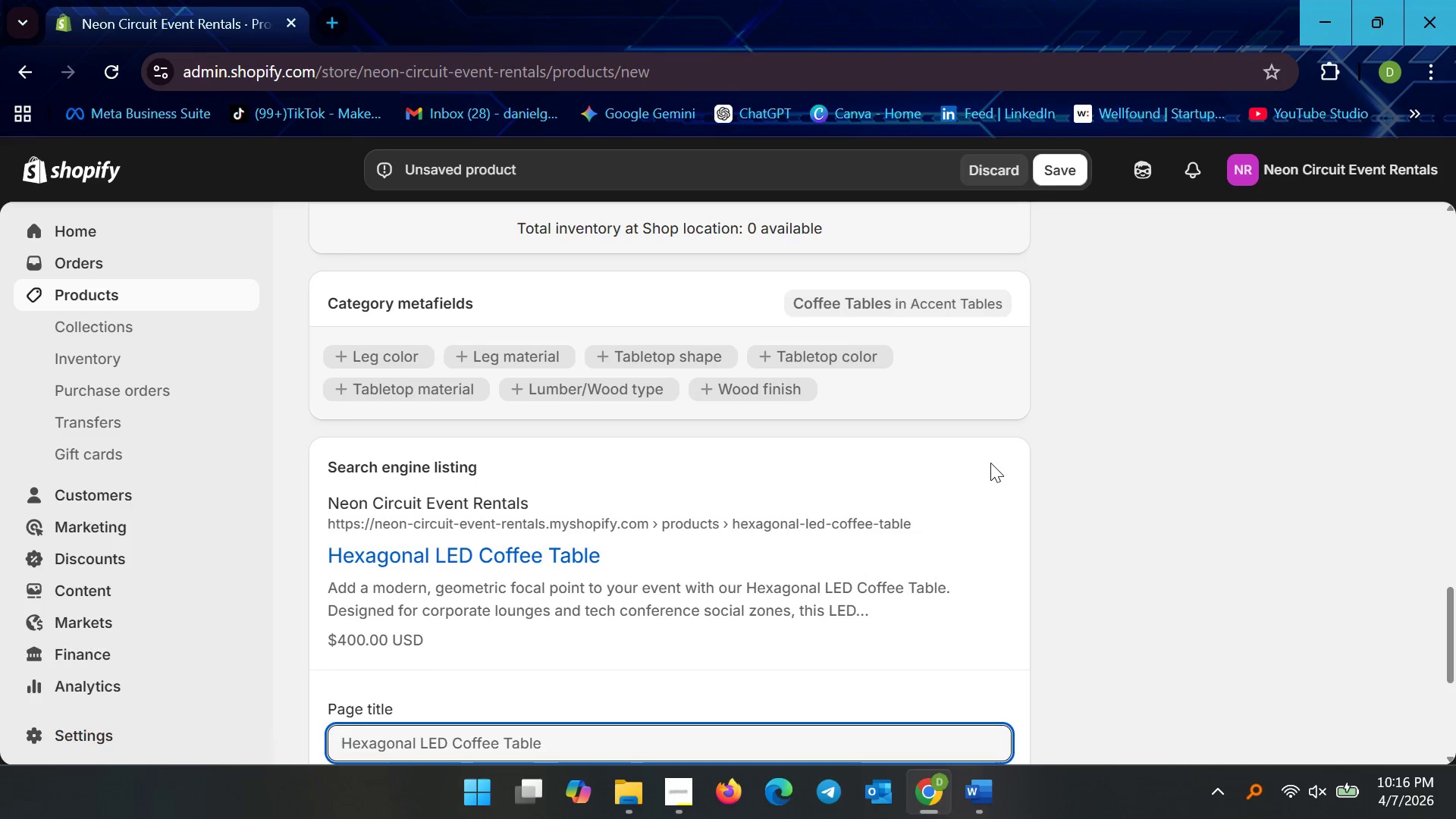 
scroll: coordinate [560, 605], scroll_direction: down, amount: 3.0
 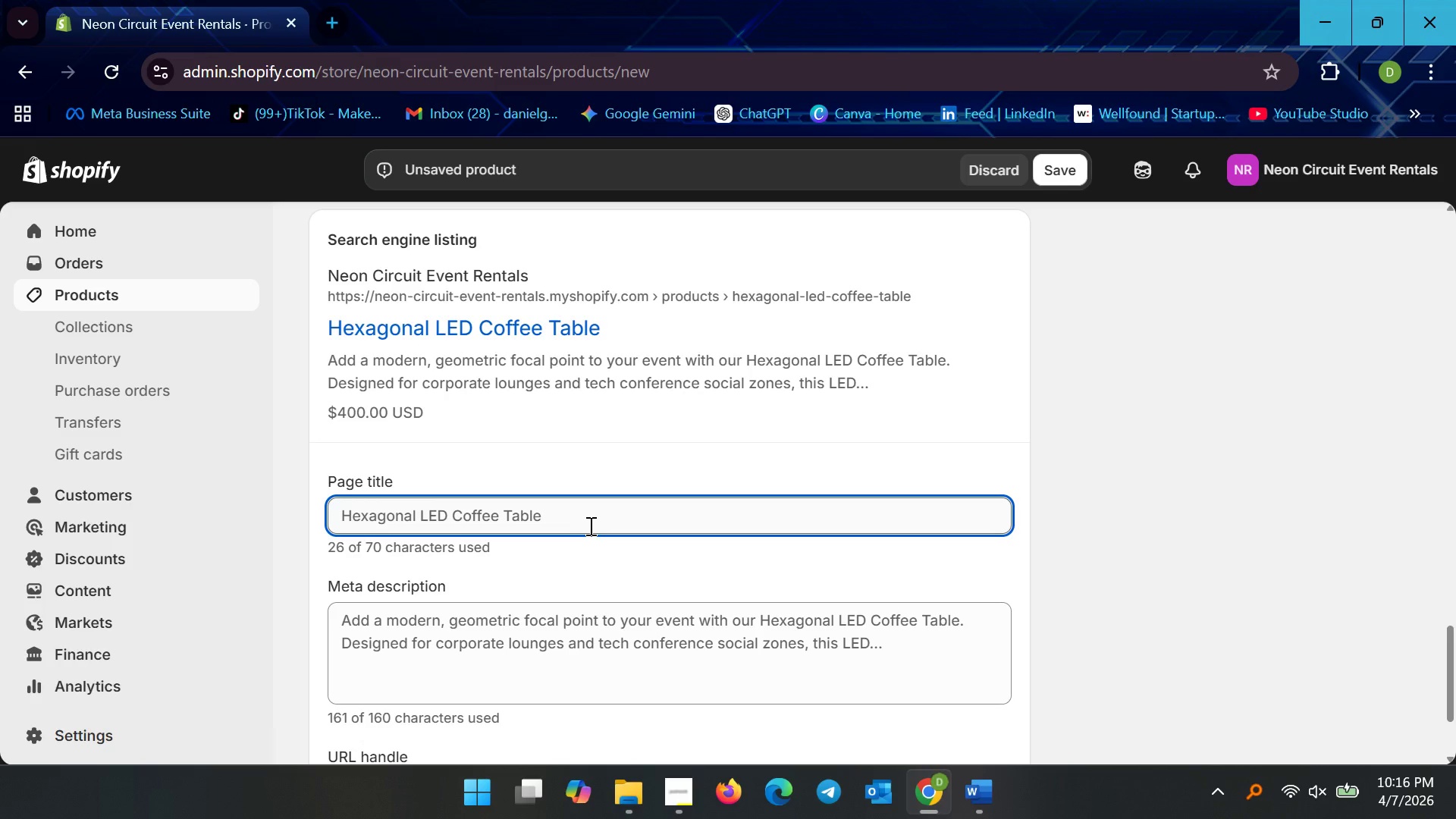 
wait(7.78)
 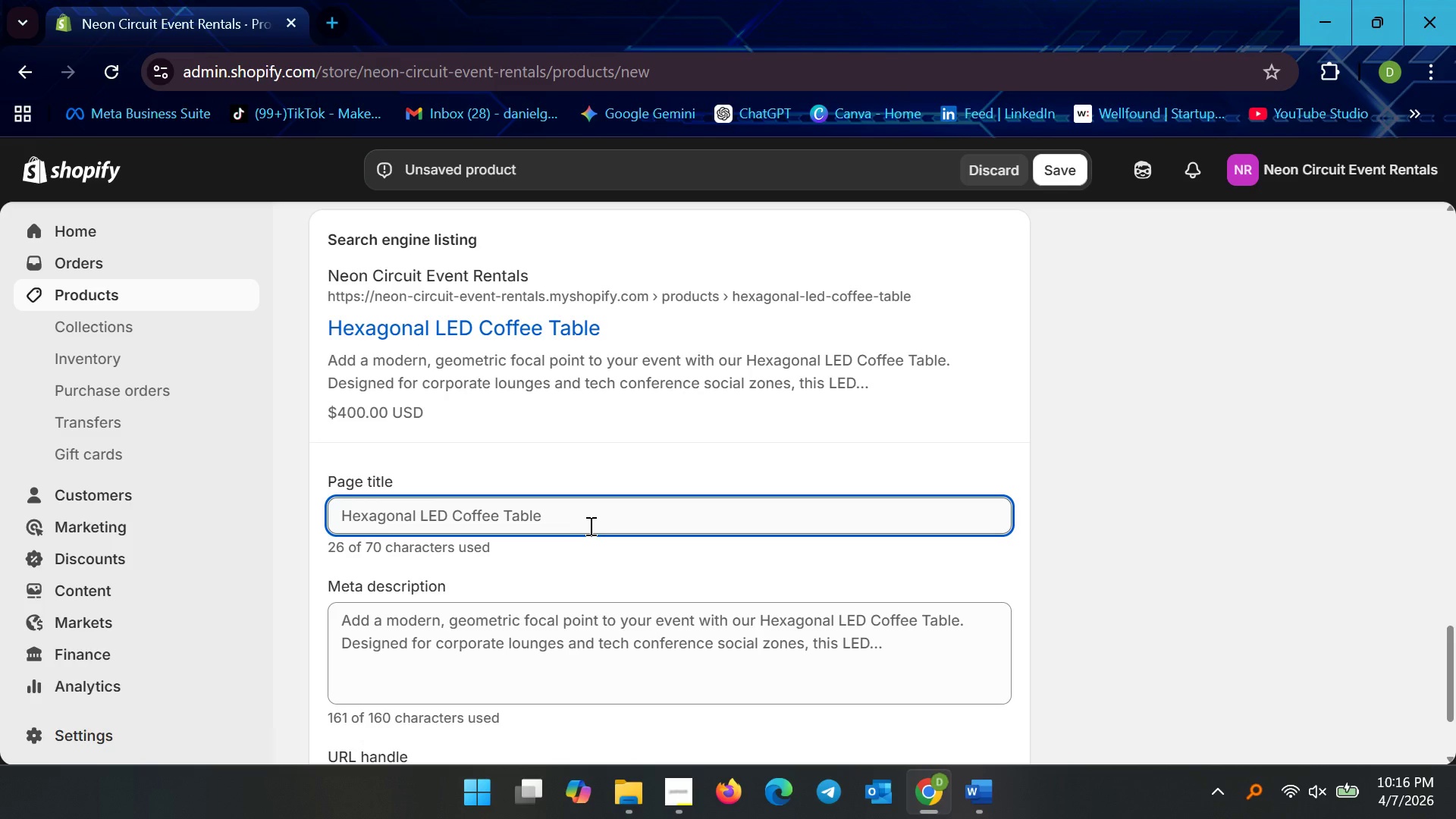 
left_click([563, 510])
 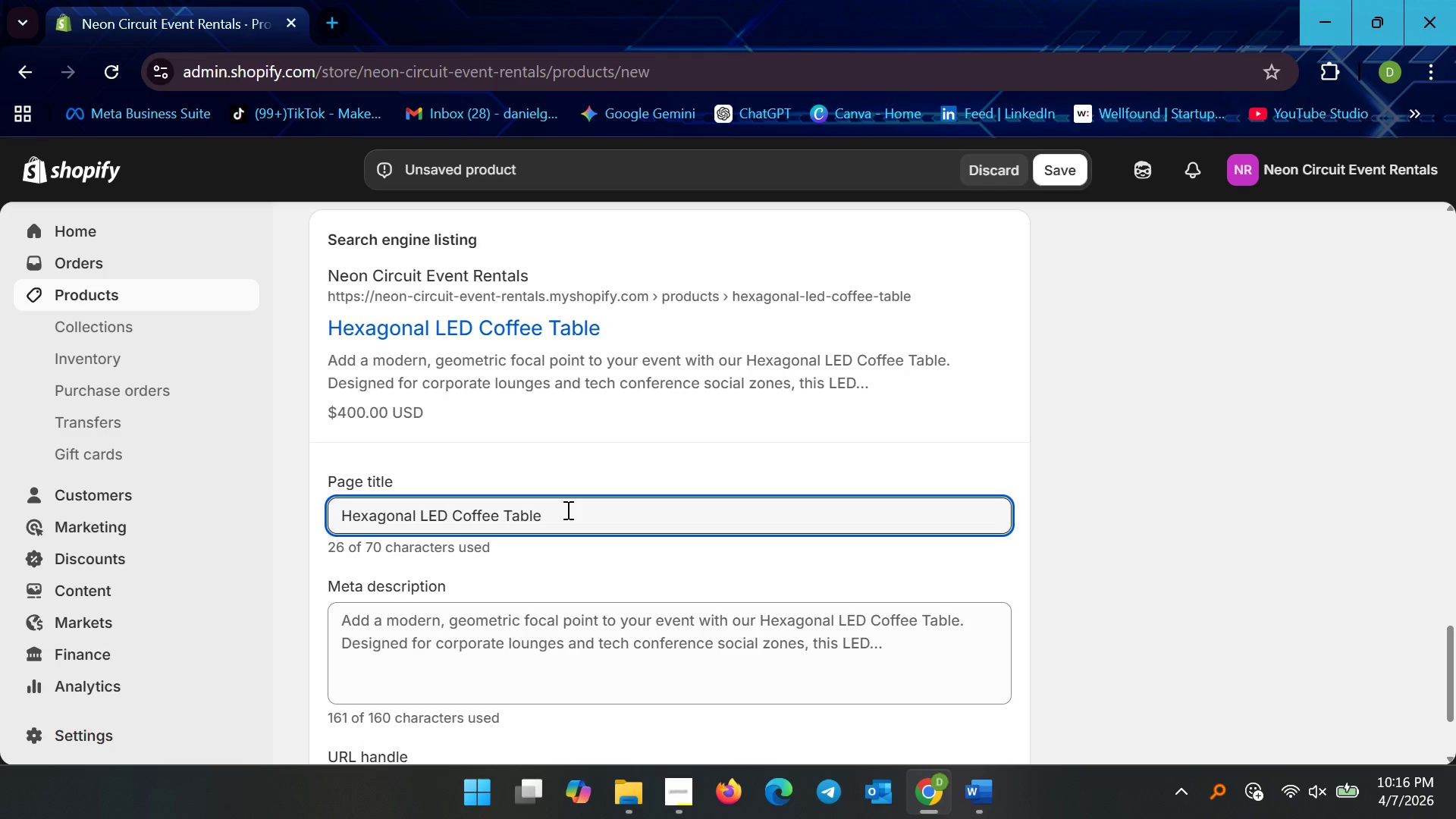 
type( Rental for Events)
 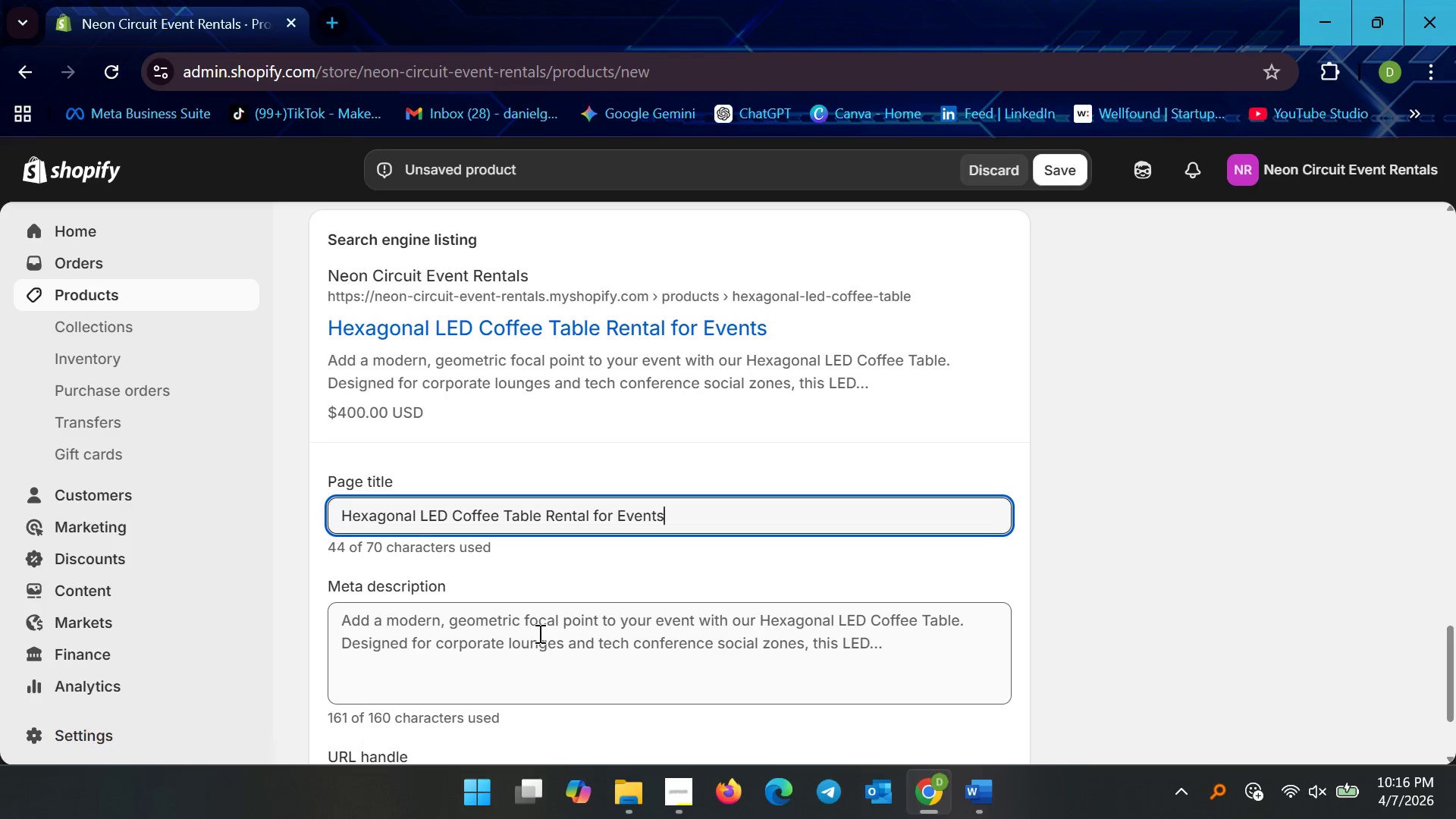 
left_click([538, 642])
 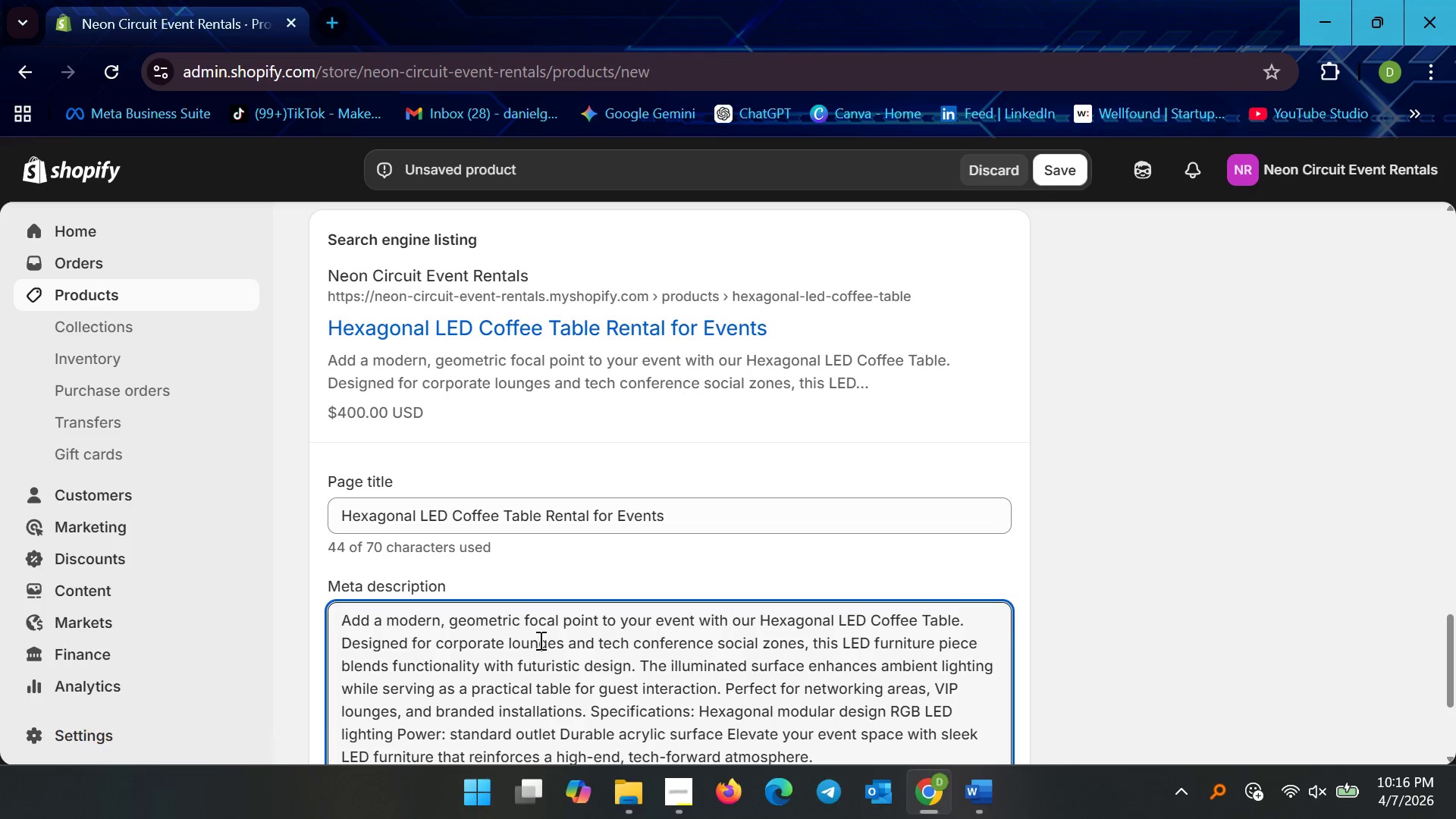 
key(Control+ControlLeft)
 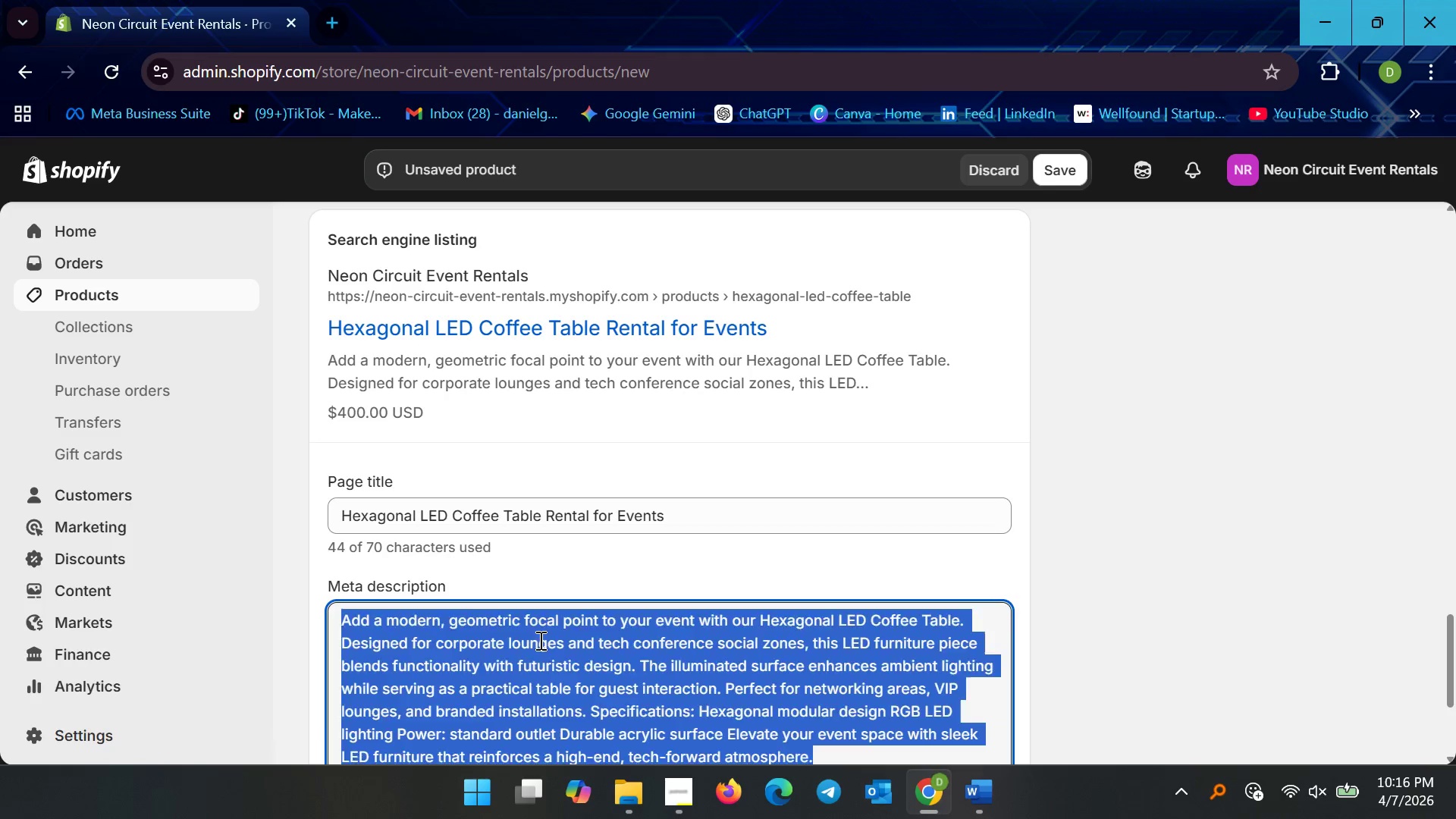 
key(Control+A)
 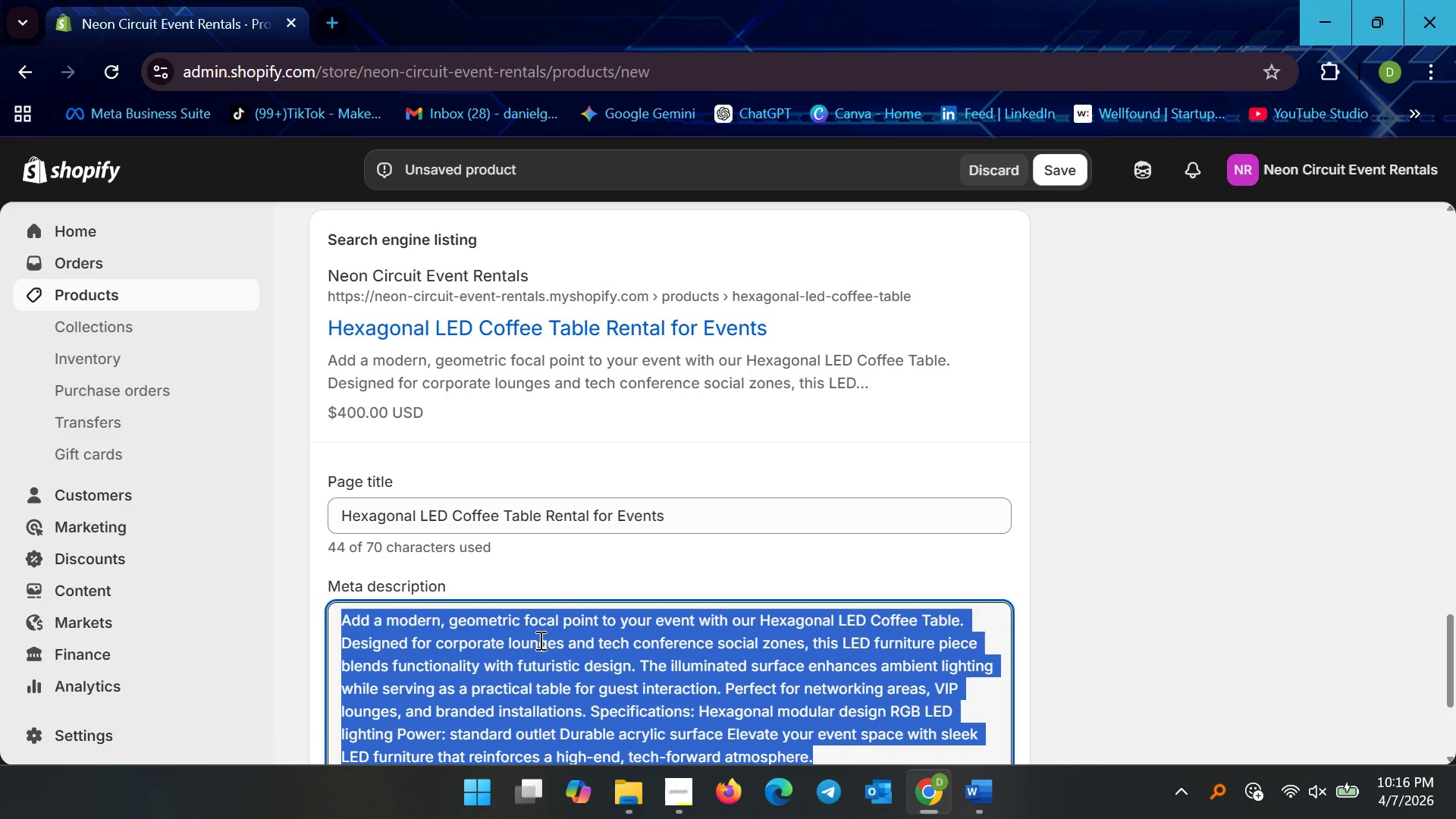 
type(Rent hexagonal ALED)
key(Backspace)
key(Backspace)
key(Backspace)
key(Backspace)
type(LED cp)
key(Backspace)
type(offe tables for cp)
key(Backspace)
type(oroporate)
key(Backspace)
key(Backspace)
key(Backspace)
key(Backspace)
key(Backspace)
key(Backspace)
key(Backspace)
key(Backspace)
type(rporate events and lounges. Get a quote today.)
 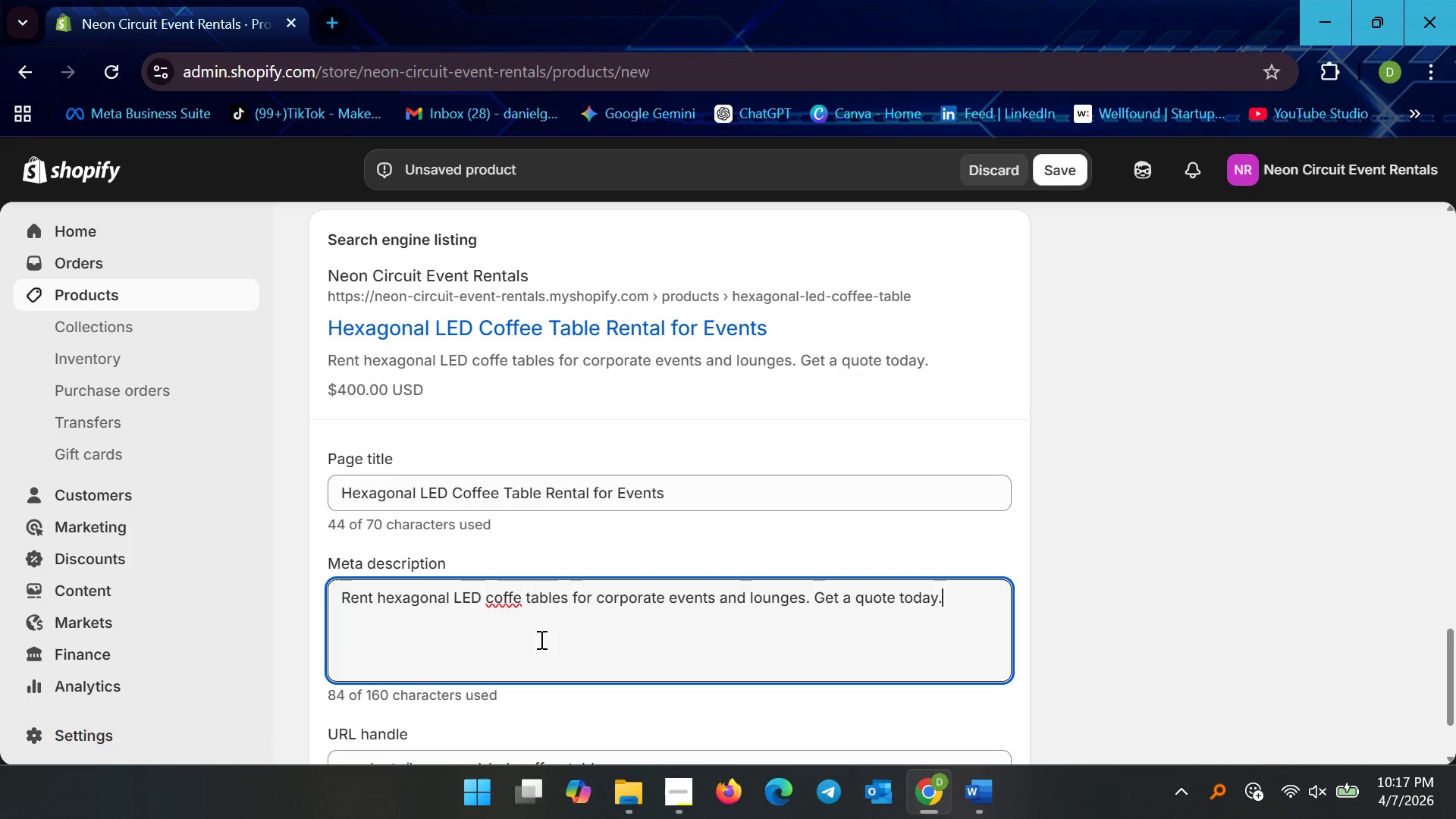 
left_click([526, 597])
 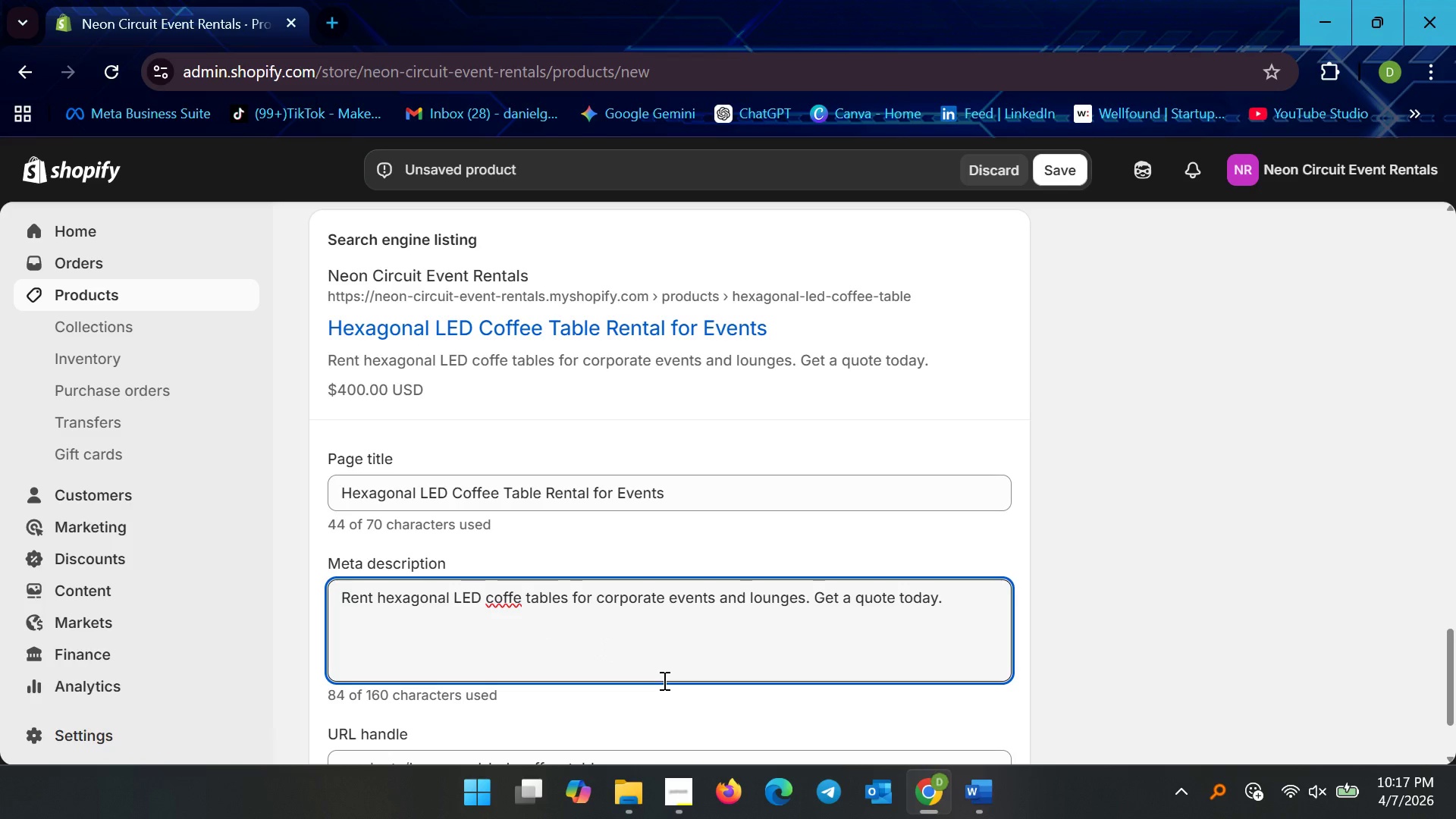 
key(ArrowLeft)
 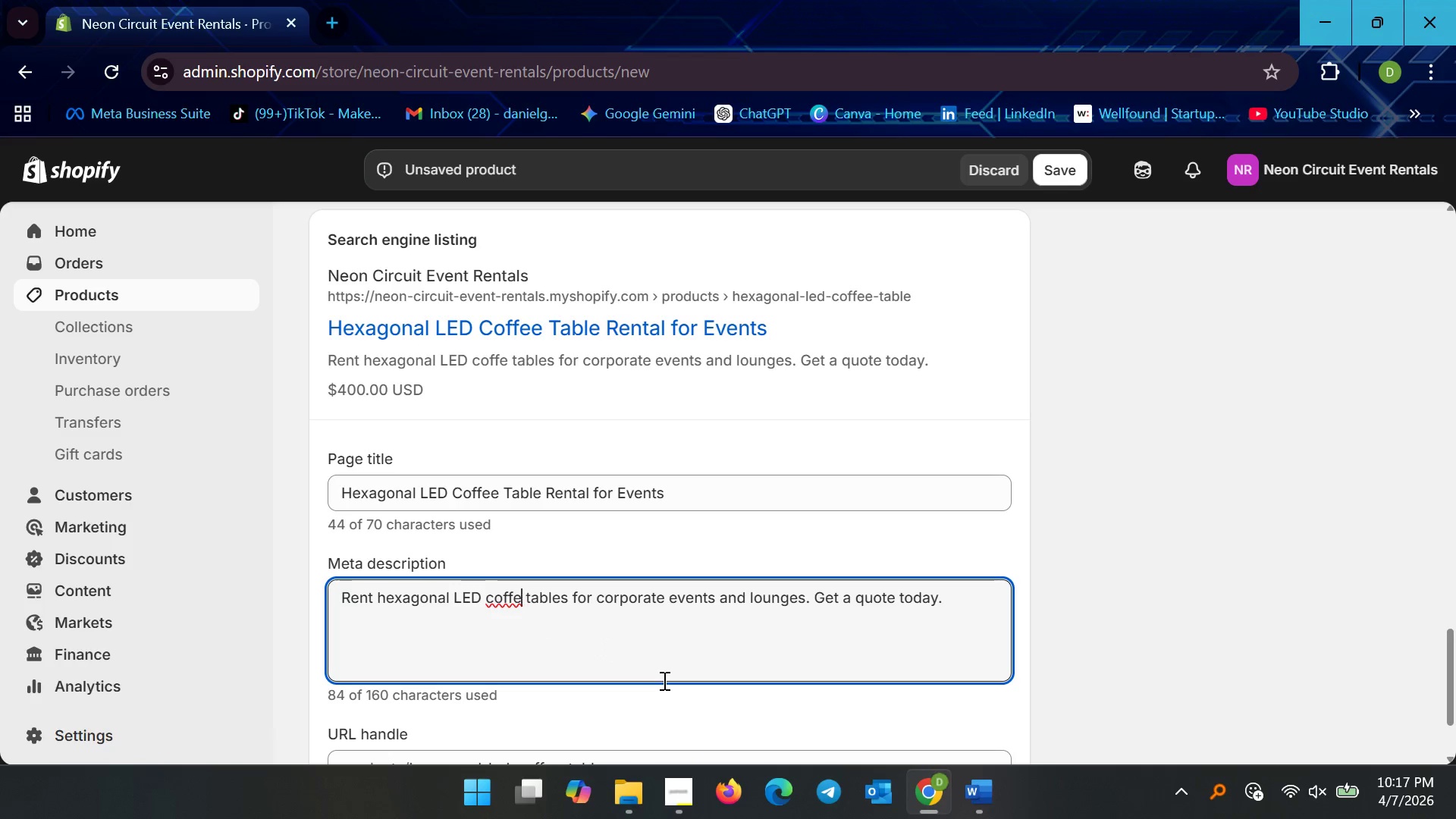 
key(E)
 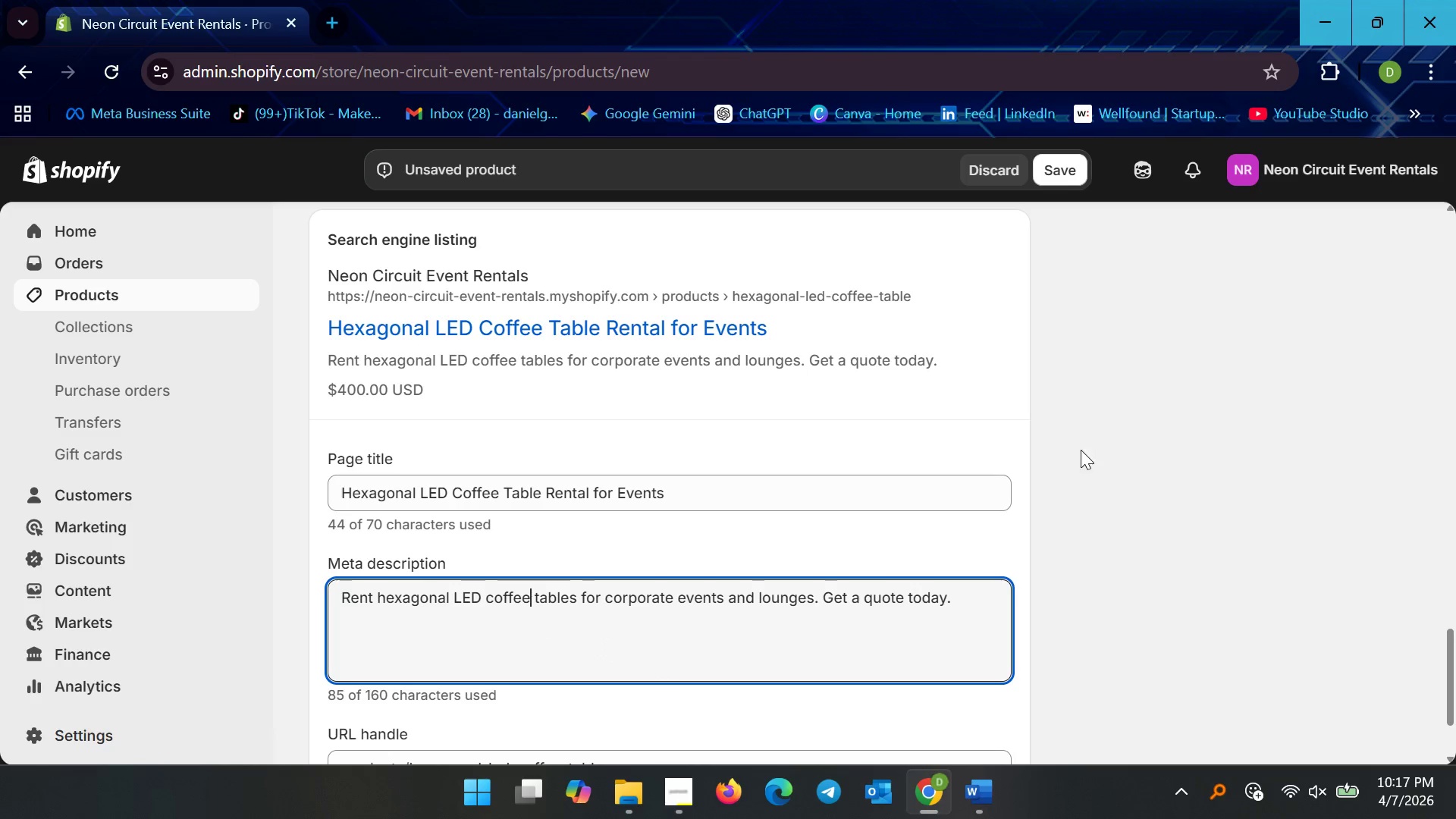 
left_click([1069, 504])
 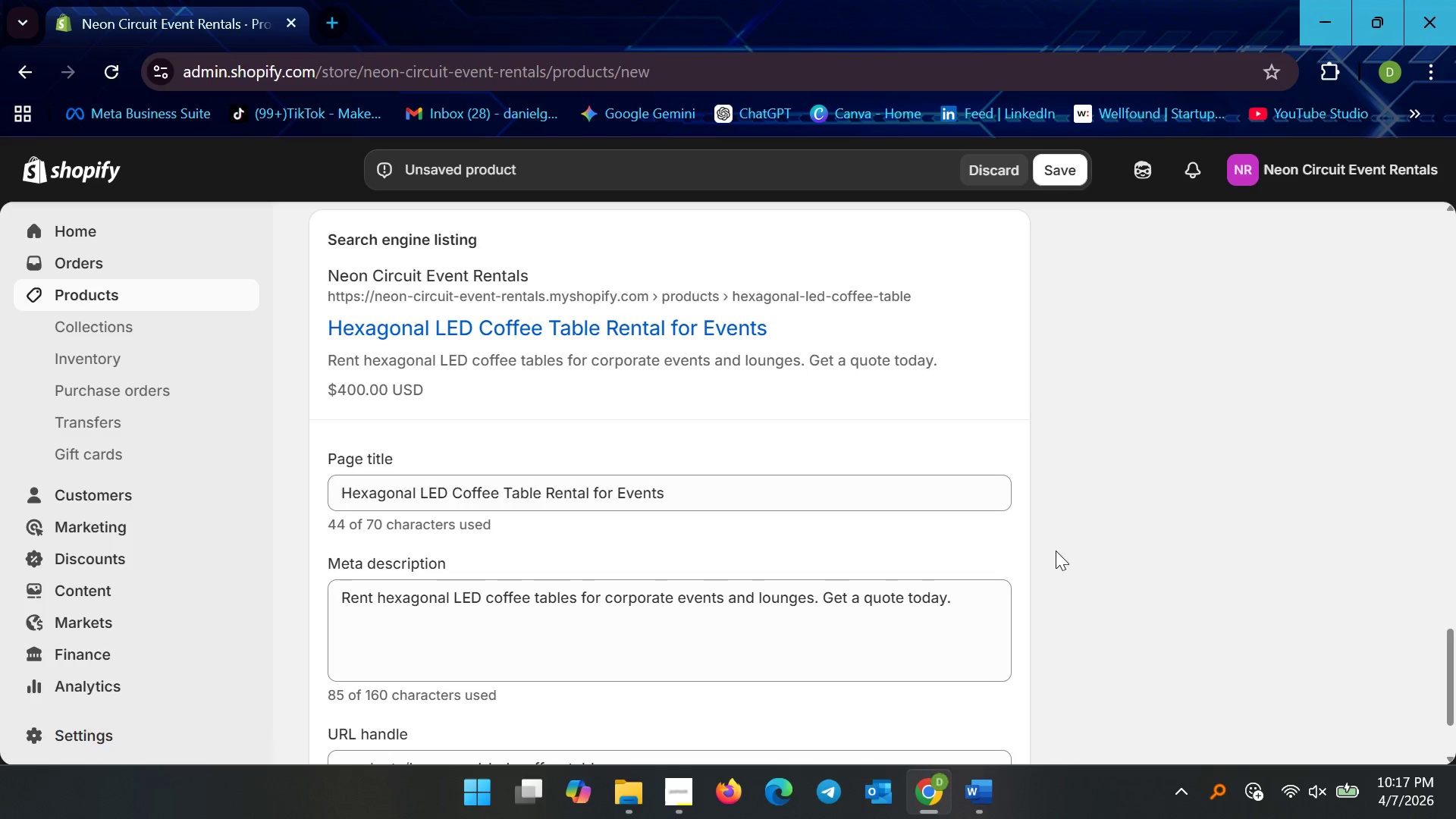 
scroll: coordinate [970, 551], scroll_direction: down, amount: 6.0
 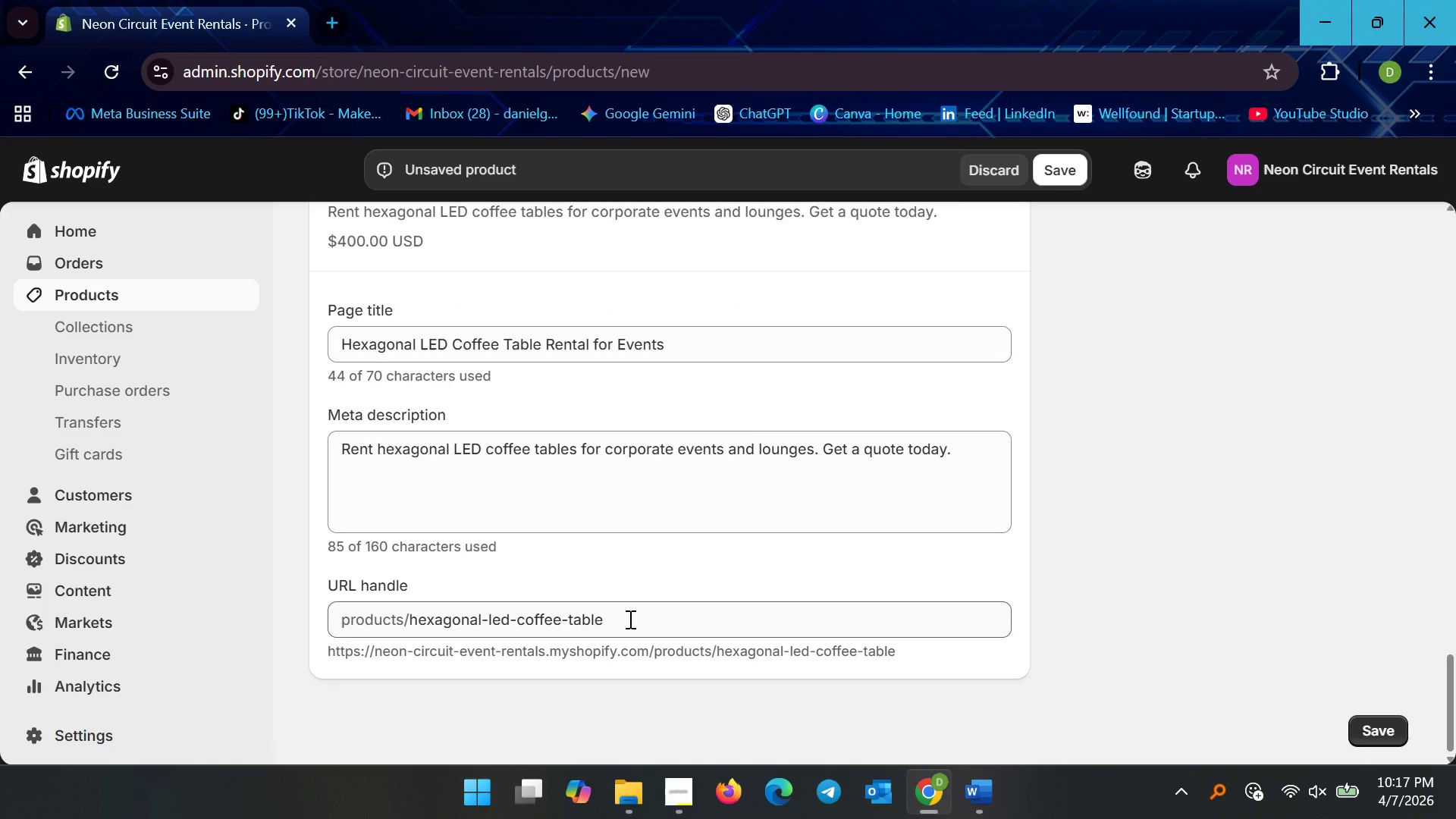 
left_click([629, 619])
 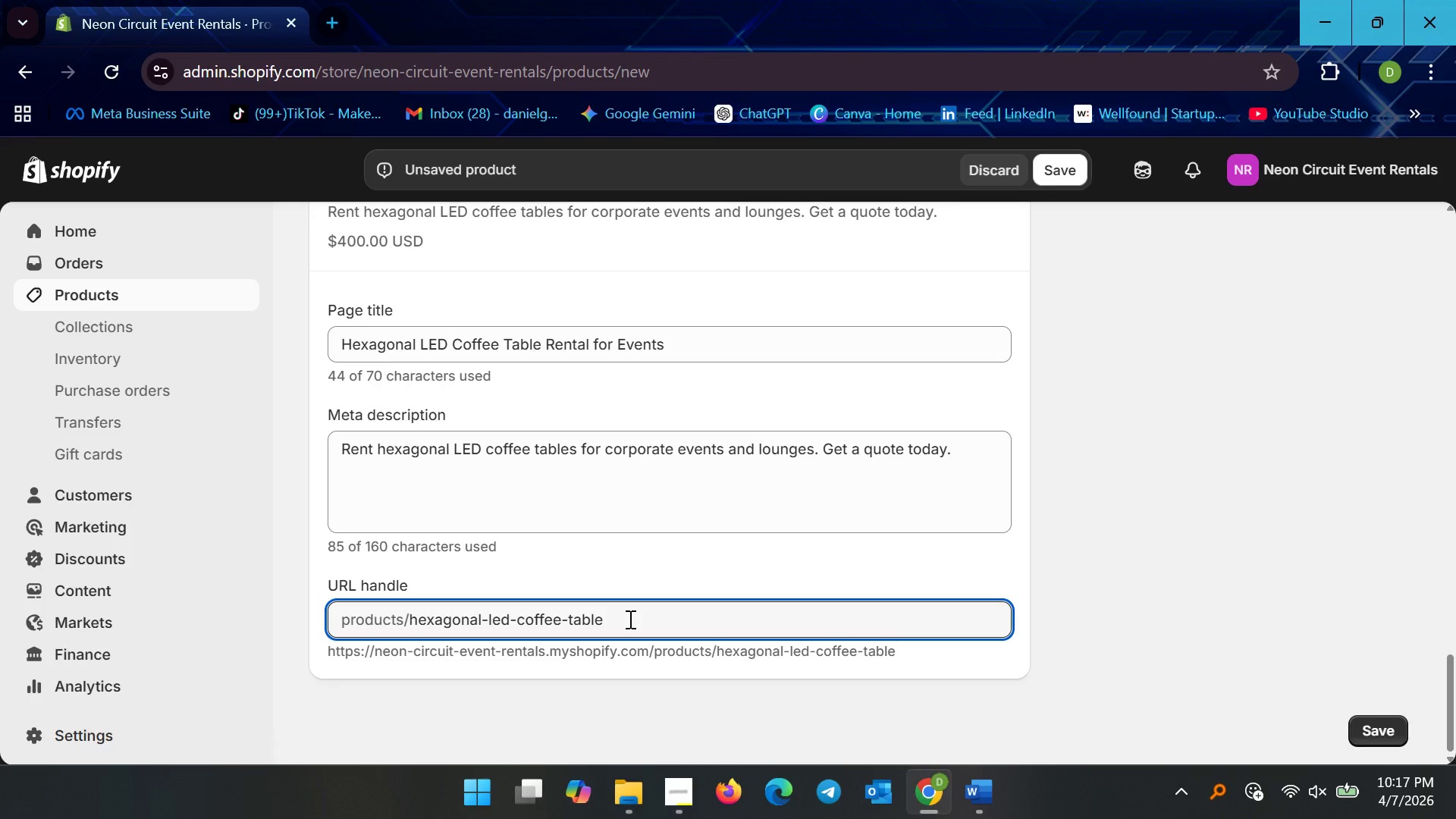 
type(-rental)
 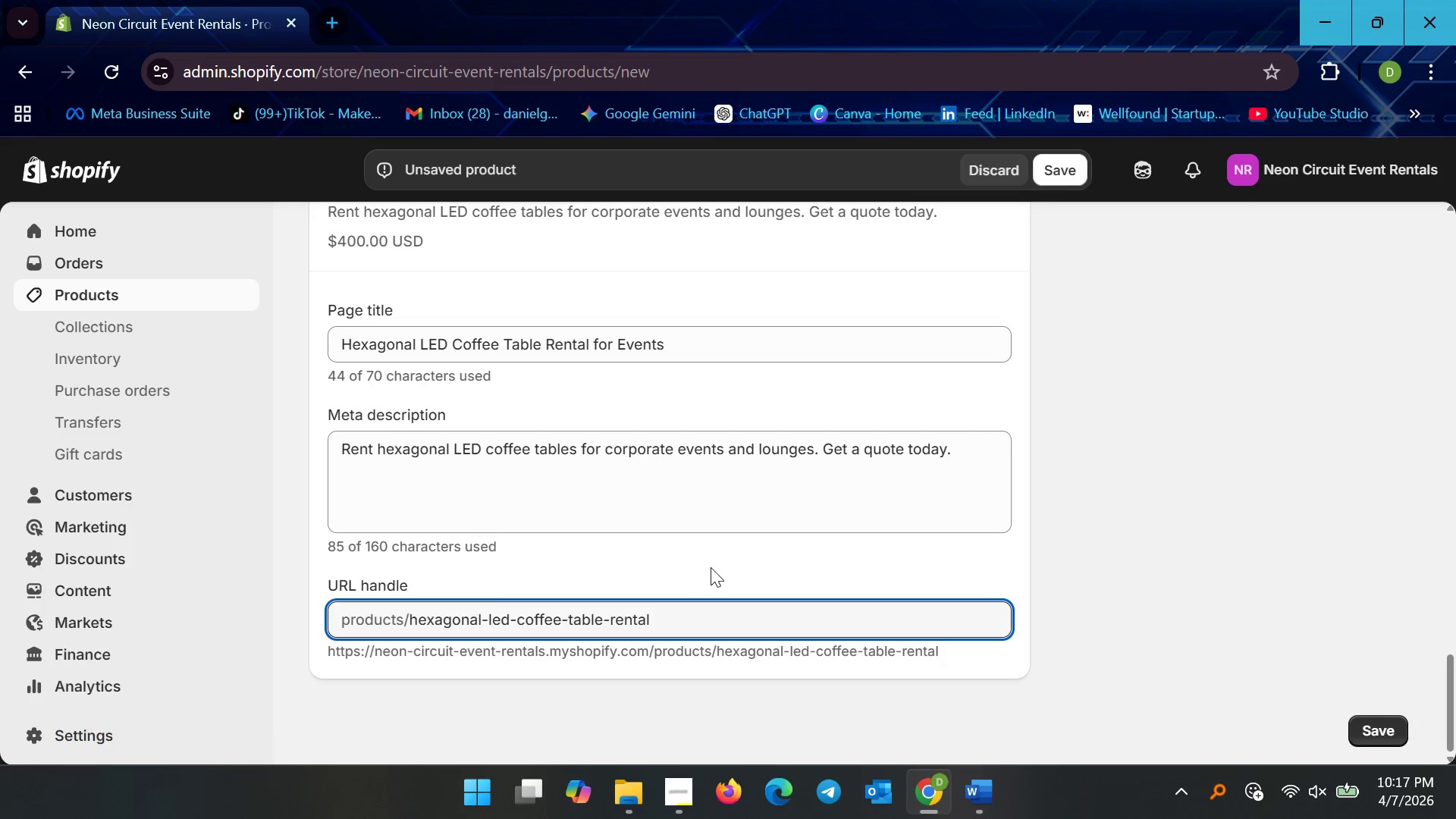 
scroll: coordinate [720, 579], scroll_direction: up, amount: 6.0
 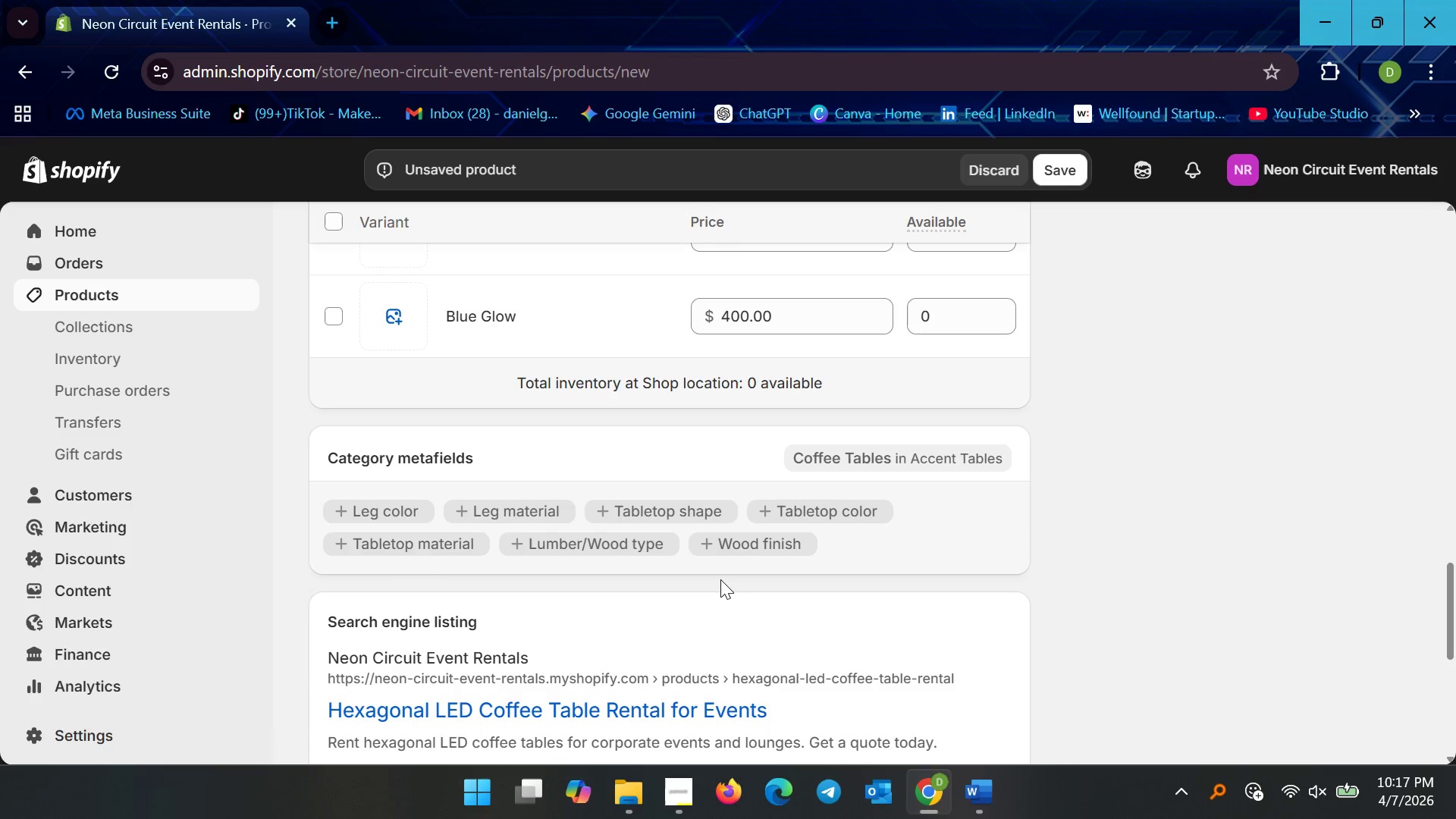 
wait(14.39)
 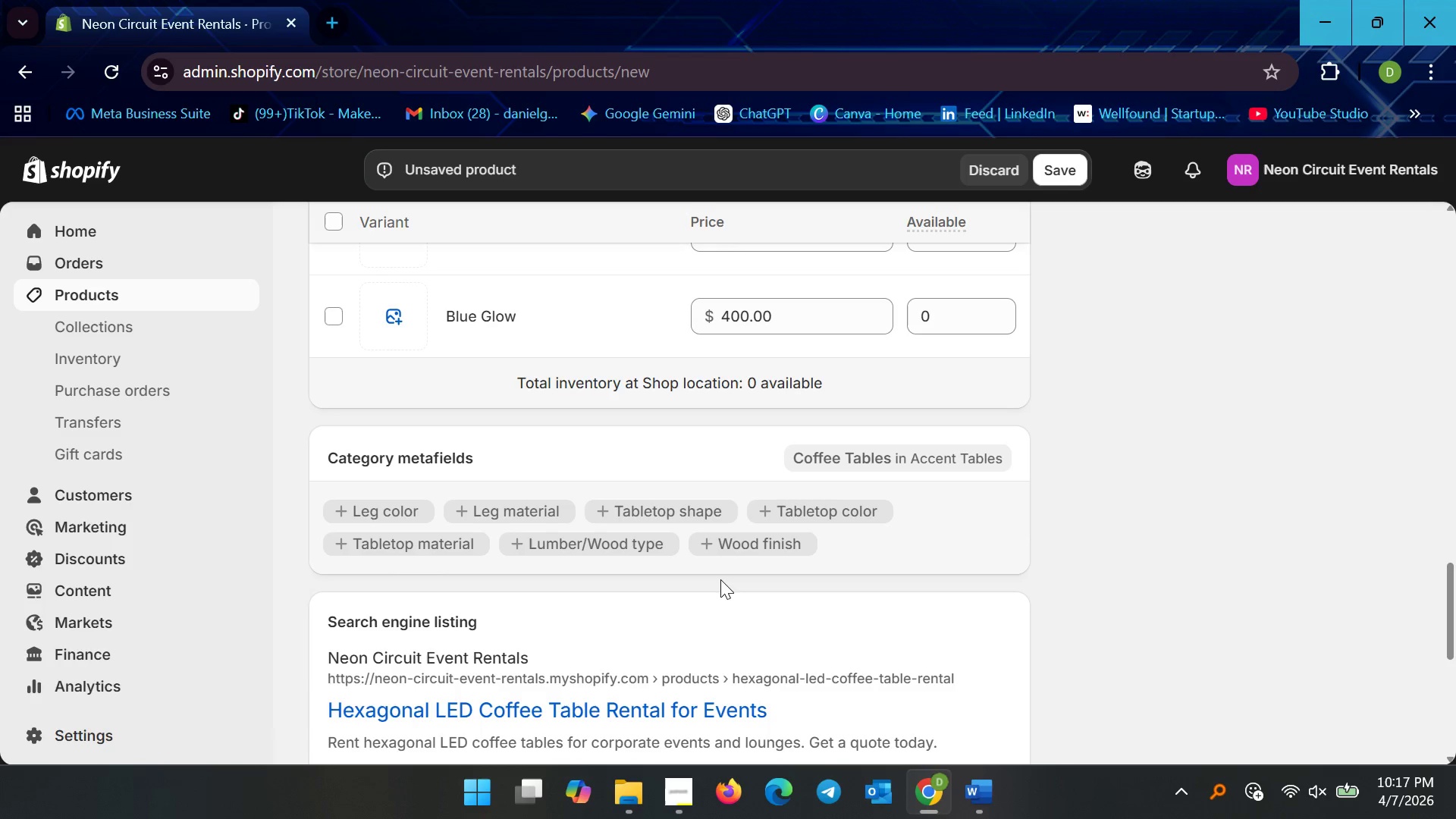 
scroll: coordinate [713, 576], scroll_direction: down, amount: 7.0
 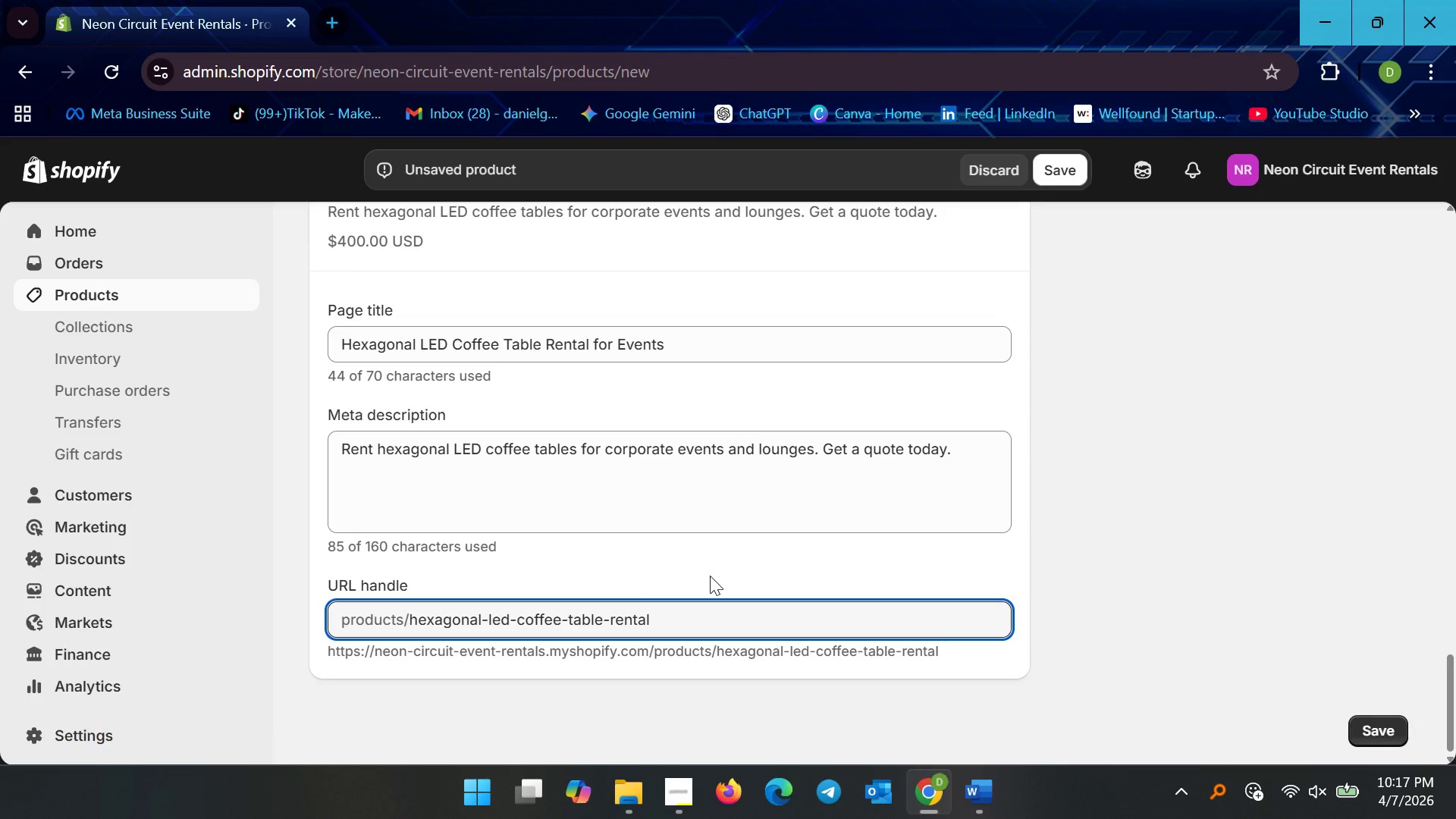 
scroll: coordinate [710, 575], scroll_direction: up, amount: 24.0
 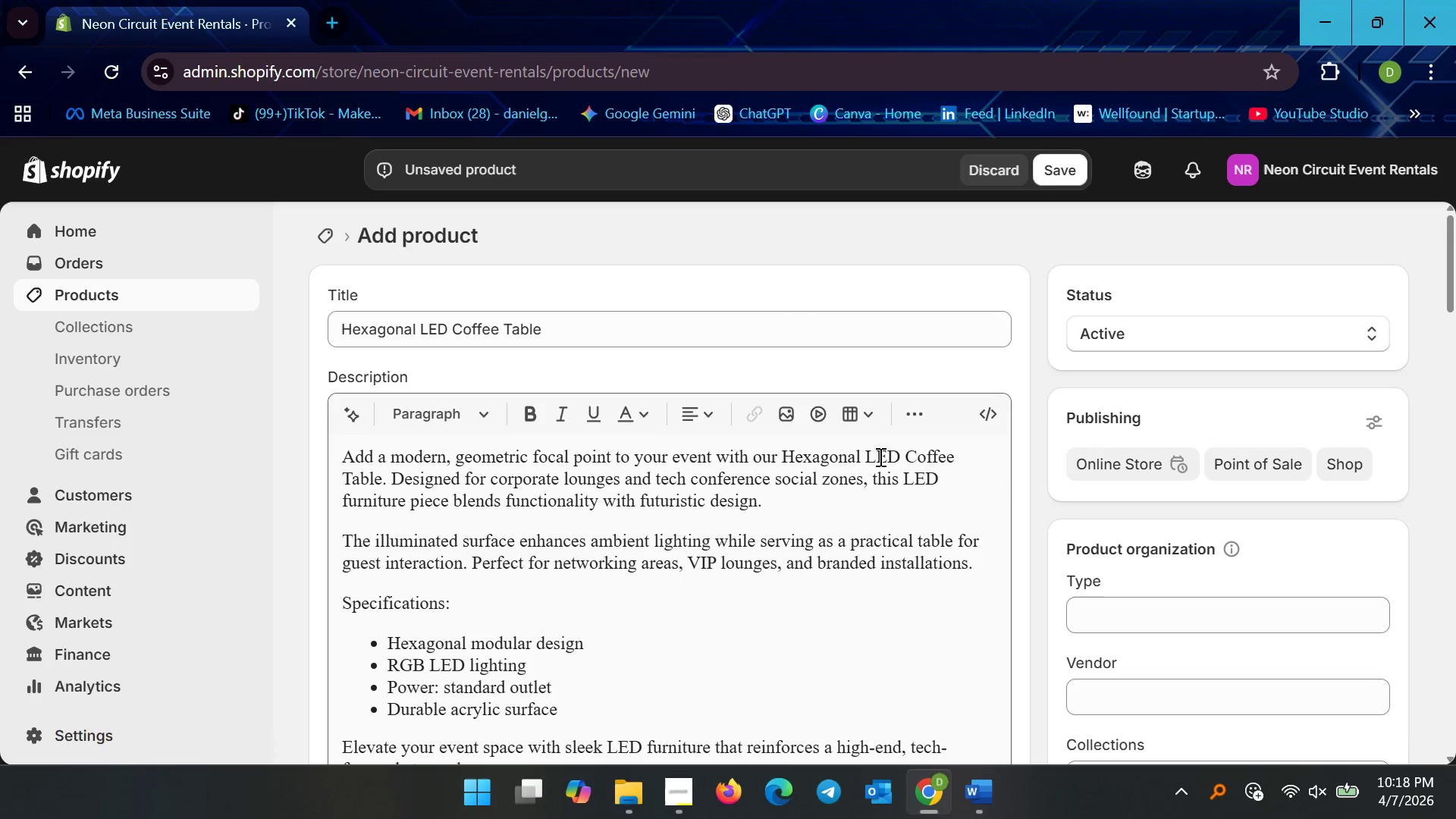 
scroll: coordinate [1027, 573], scroll_direction: down, amount: 47.0
 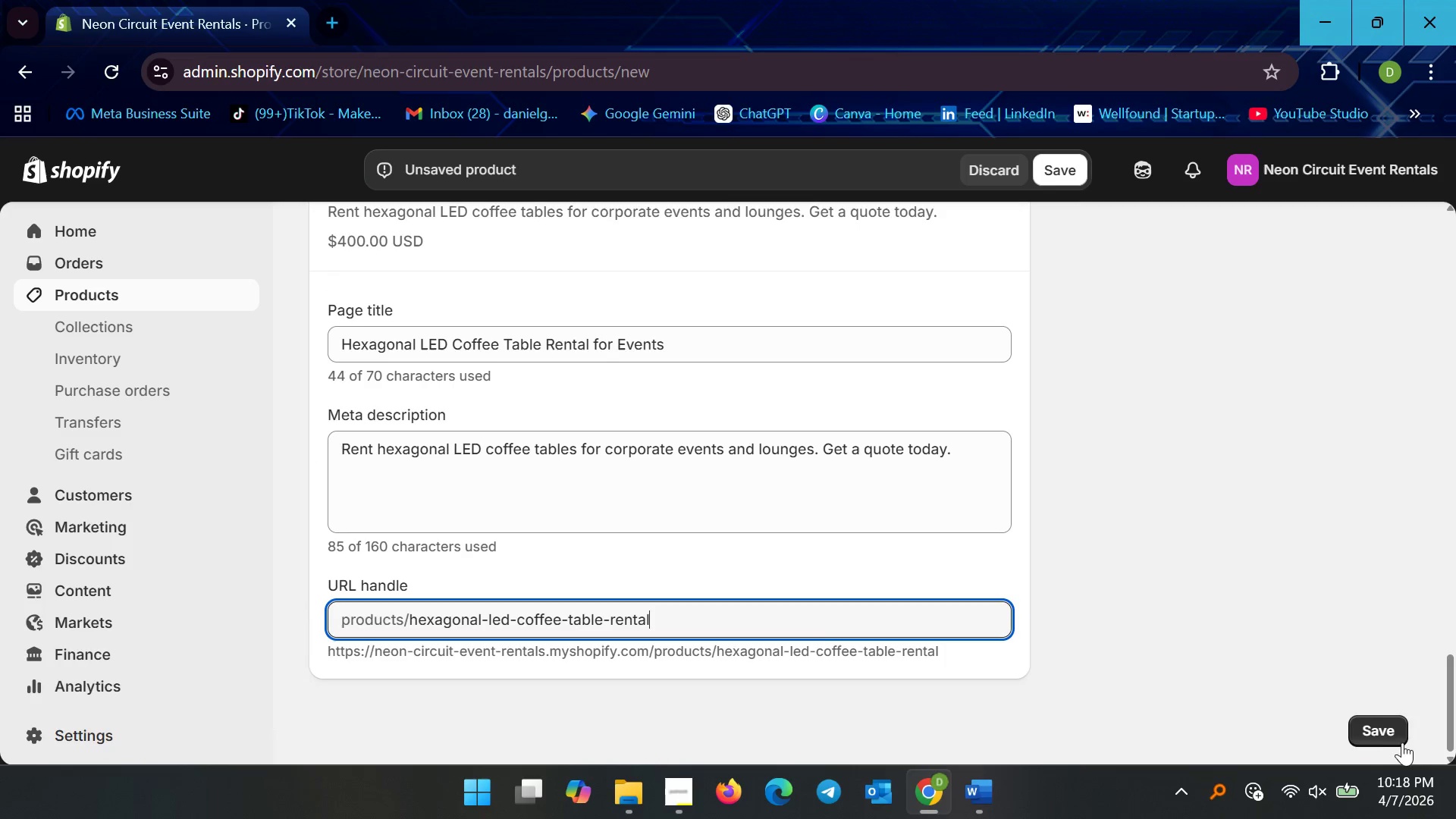 
left_click([1376, 736])
 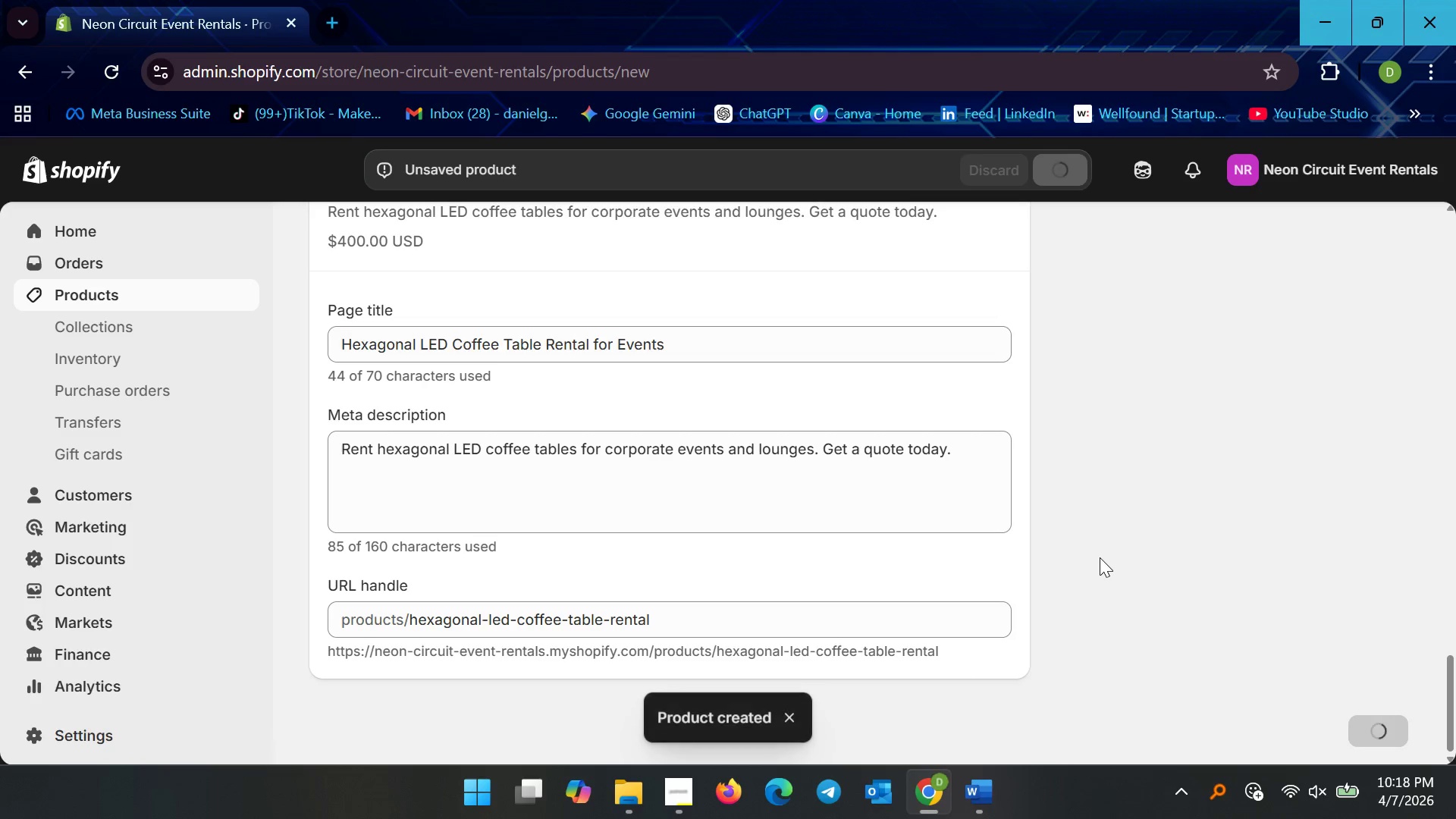 
wait(10.39)
 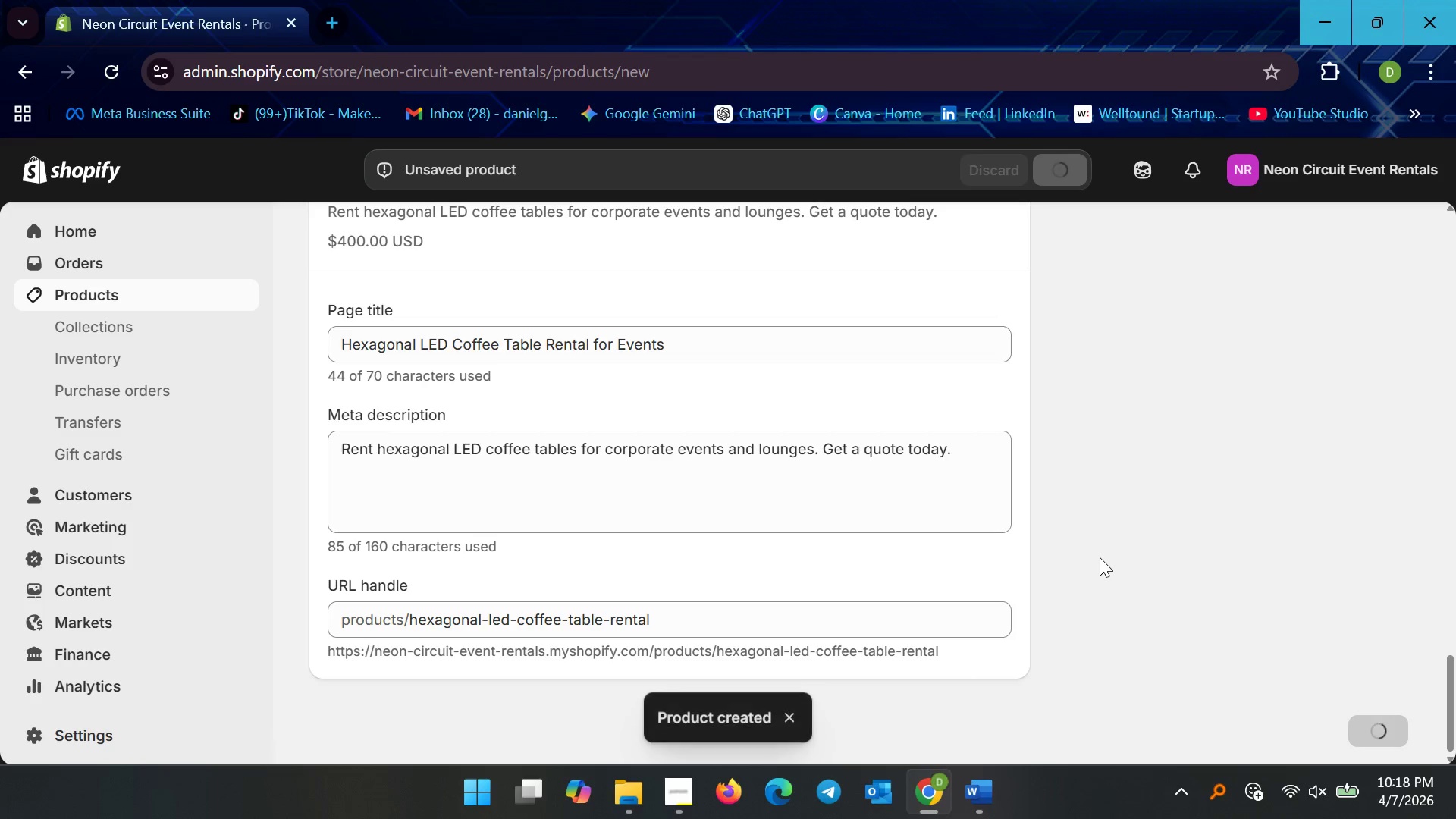 
left_click([115, 287])
 